 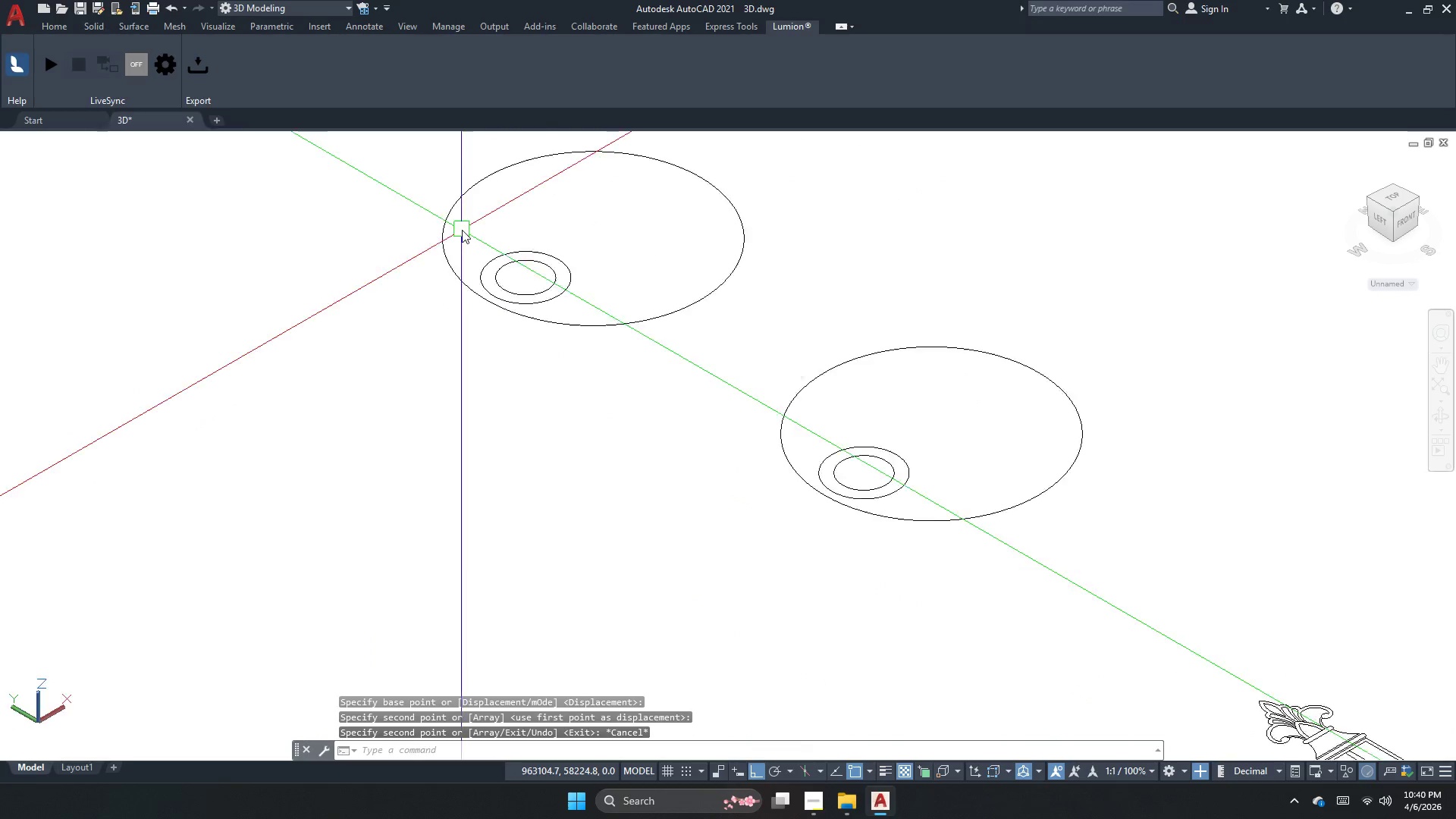 
scroll: coordinate [462, 230], scroll_direction: up, amount: 3.0
 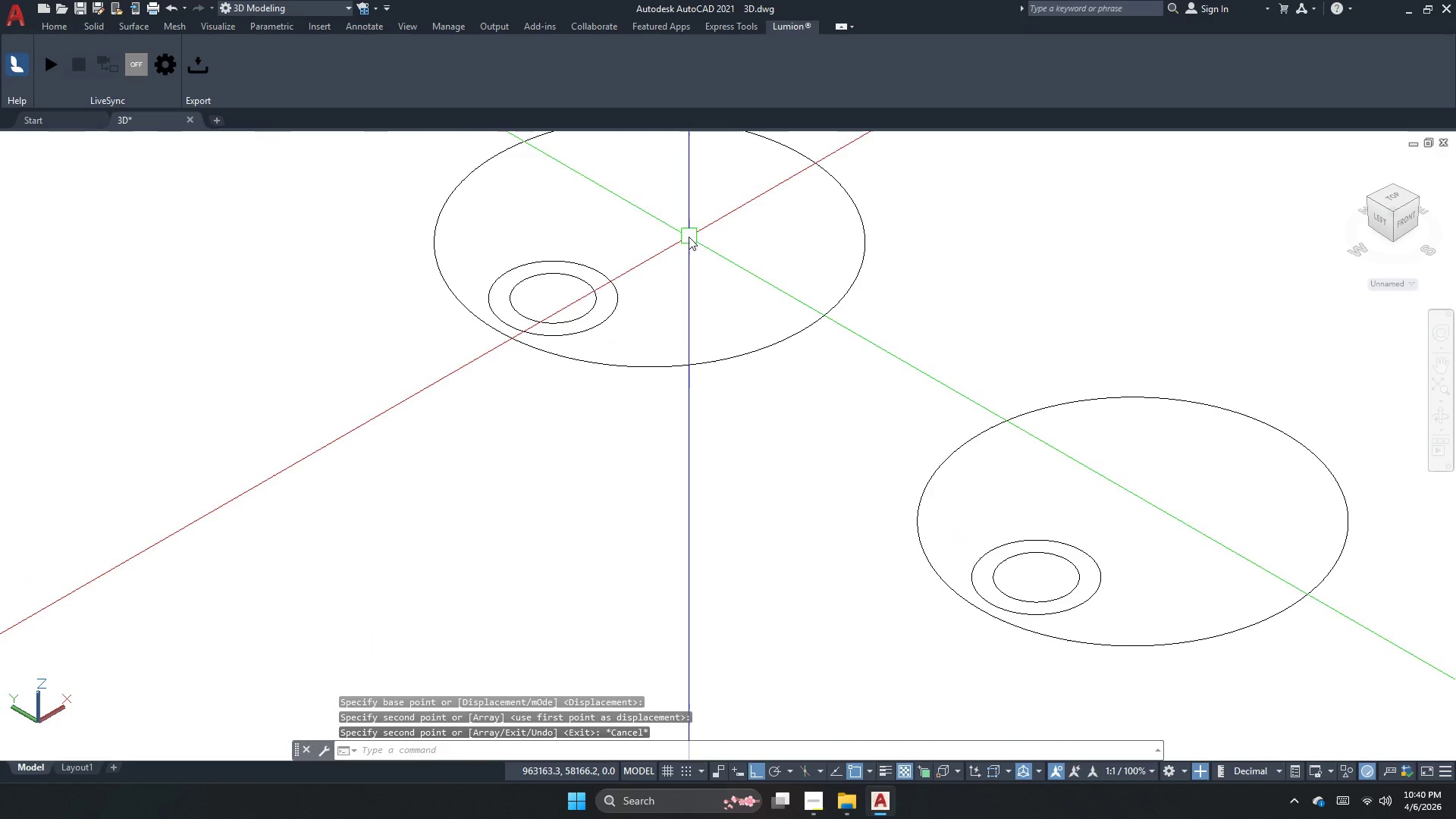 
left_click_drag(start_coordinate=[664, 247], to_coordinate=[628, 262])
 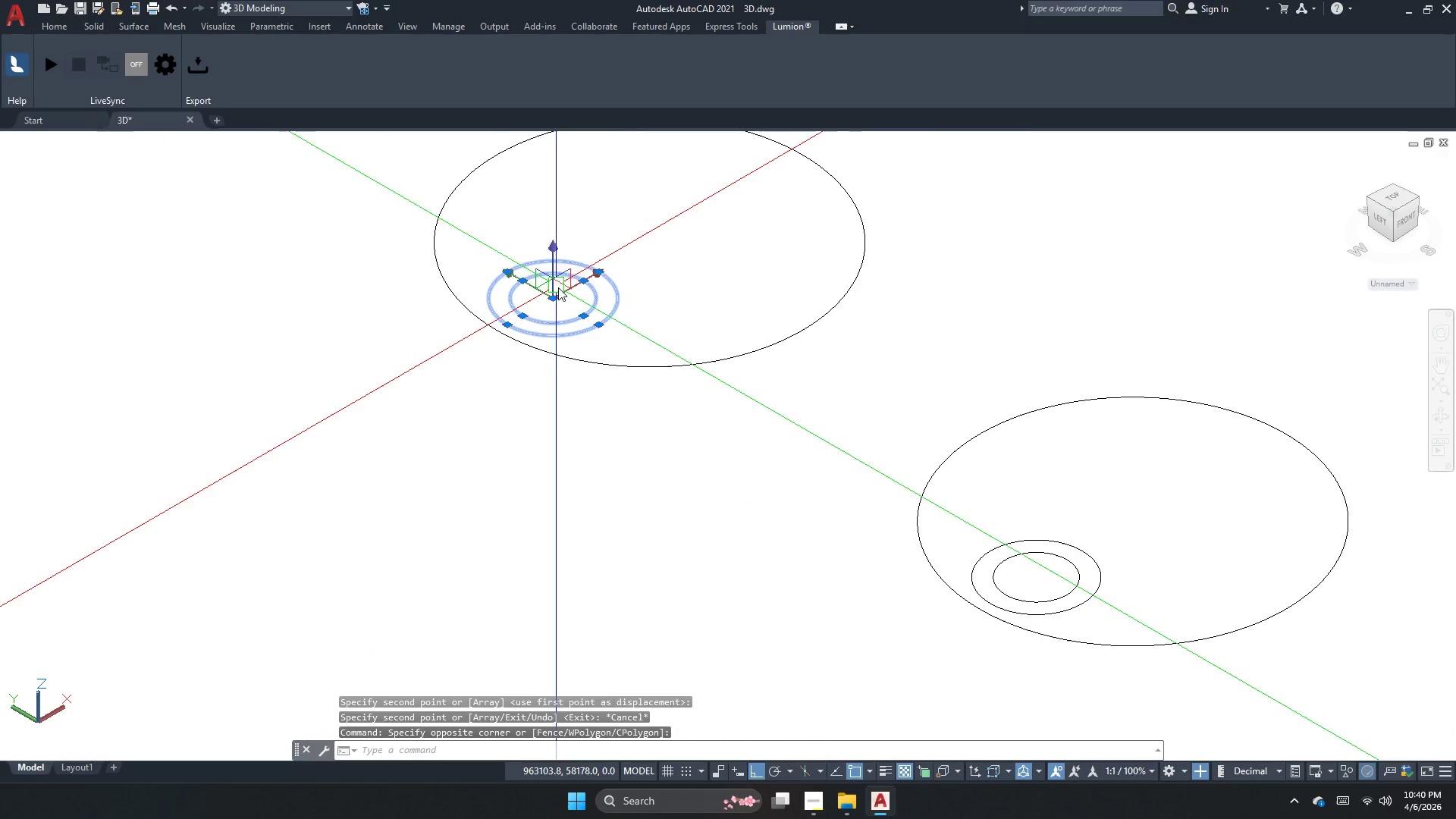 
key(Escape)
key(Escape)
key(Escape)
key(Escape)
type(ext)
 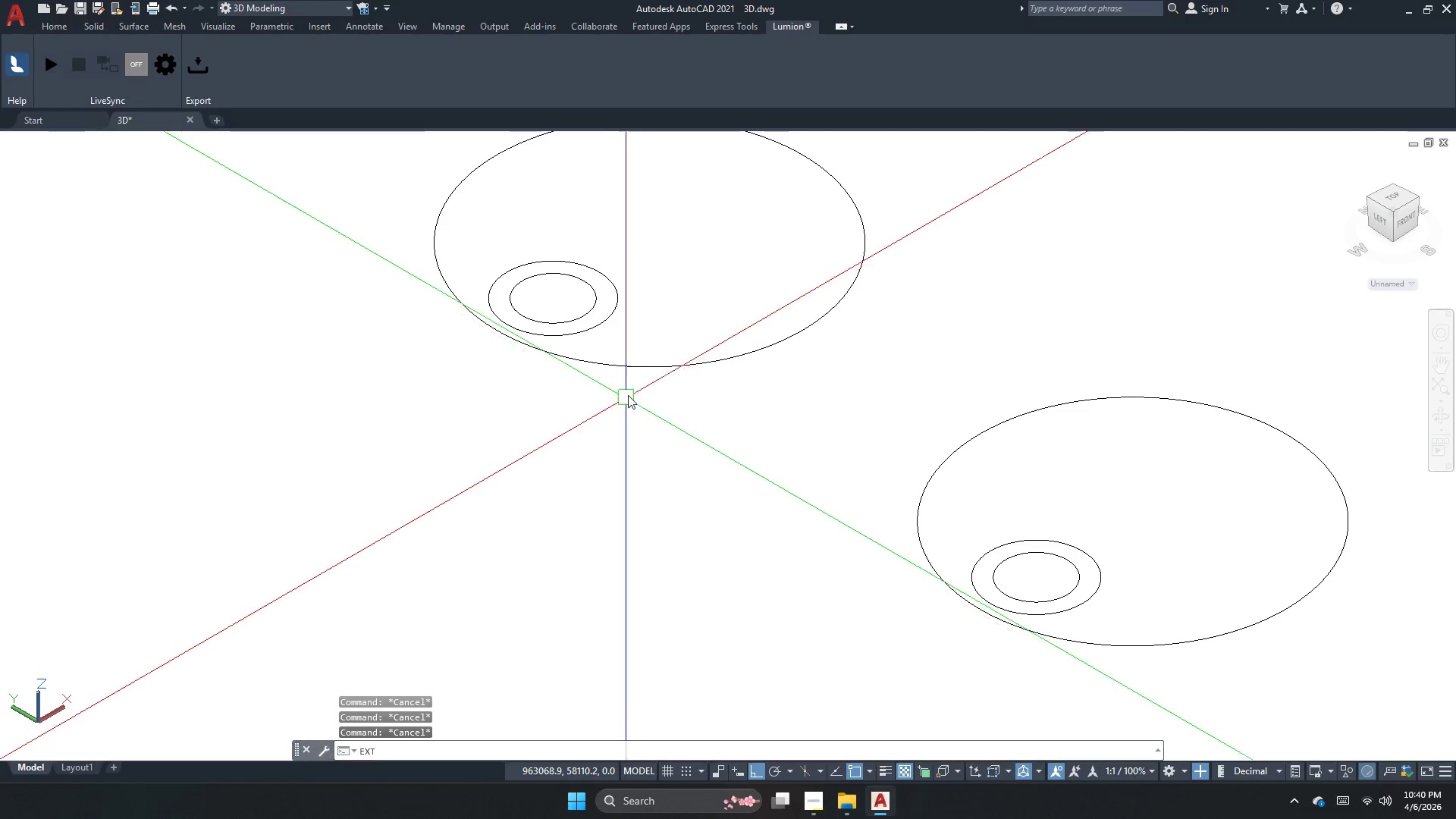 
key(Space)
 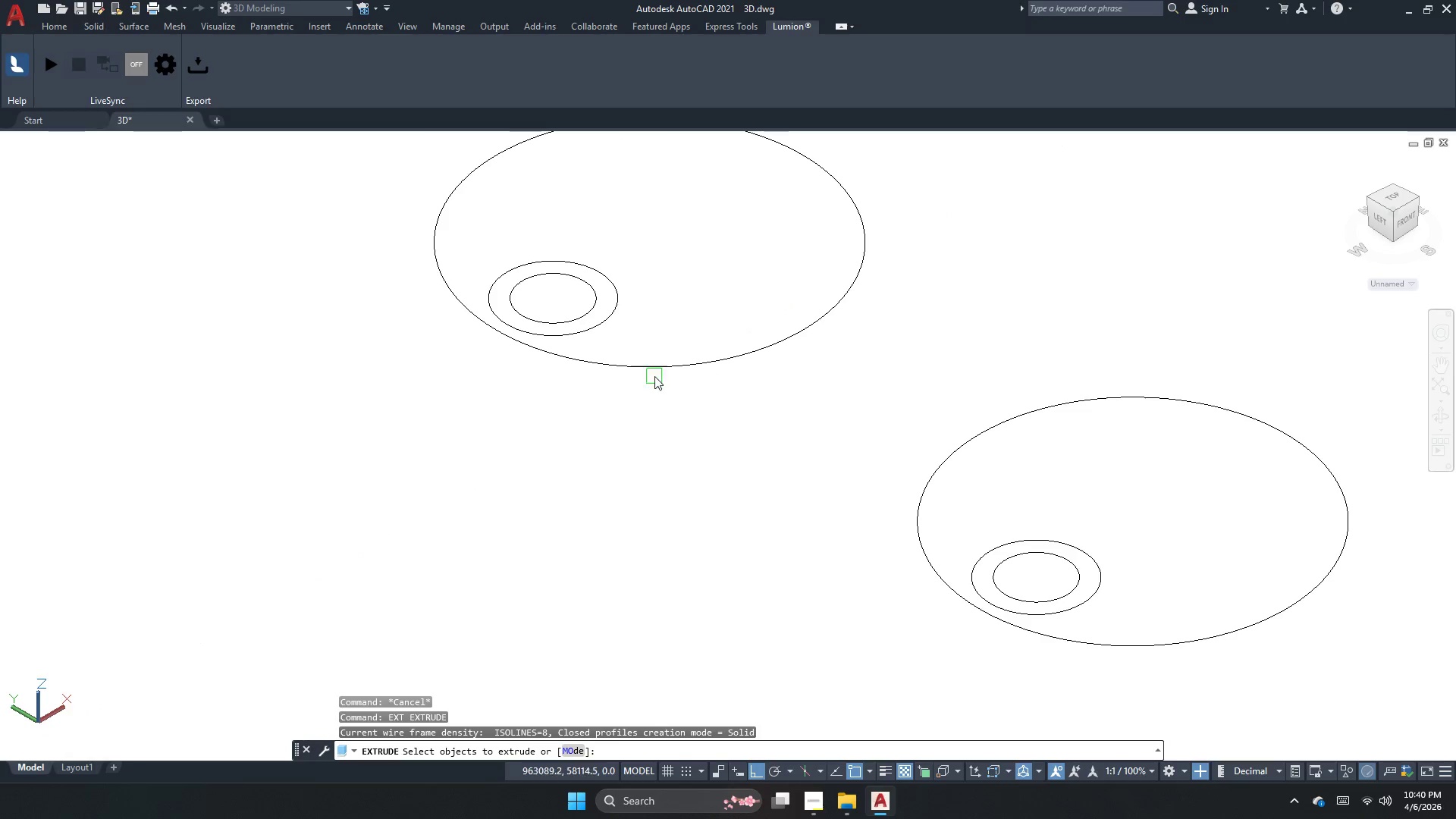 
left_click([654, 375])
 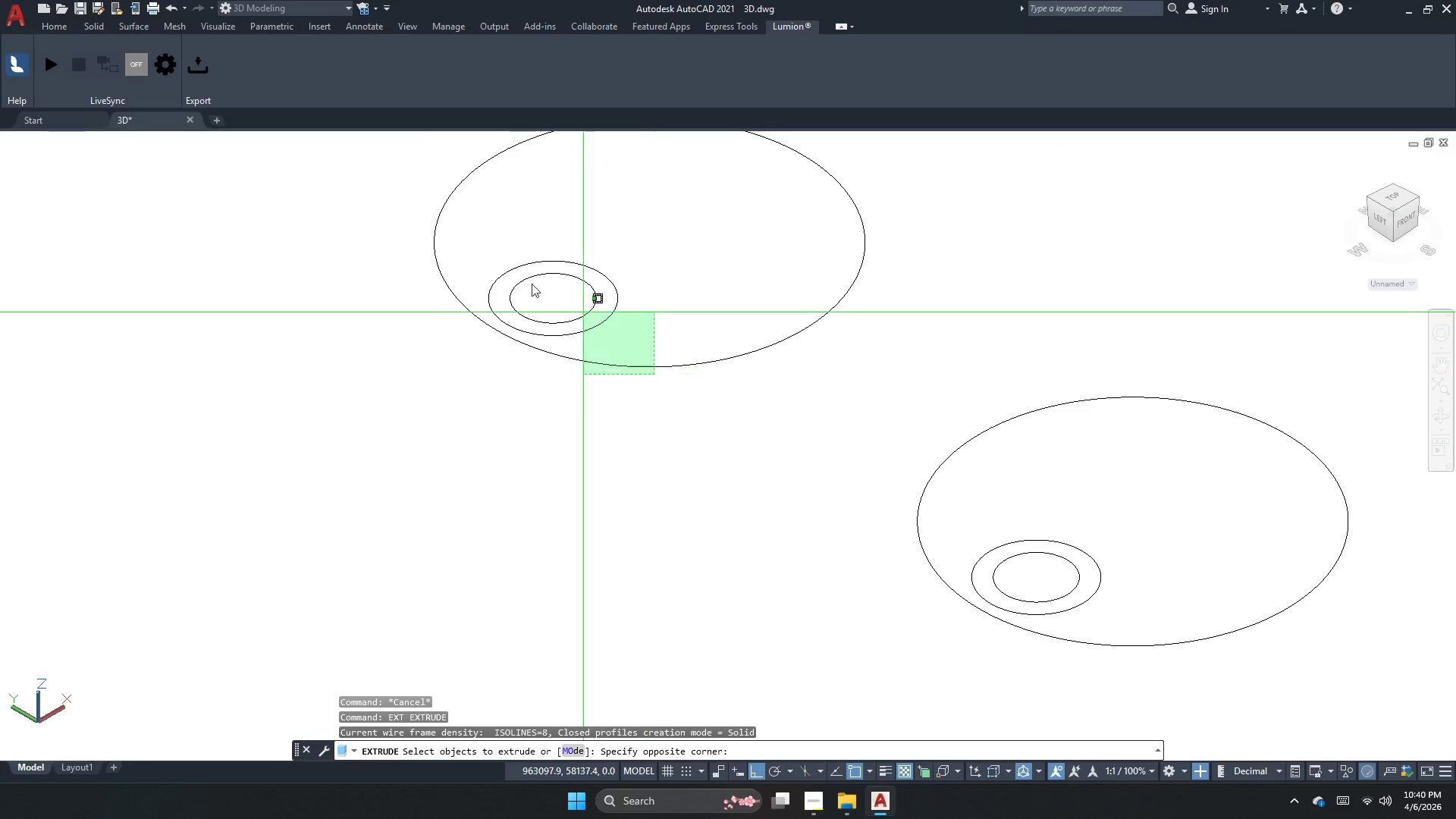 
key(Escape)
 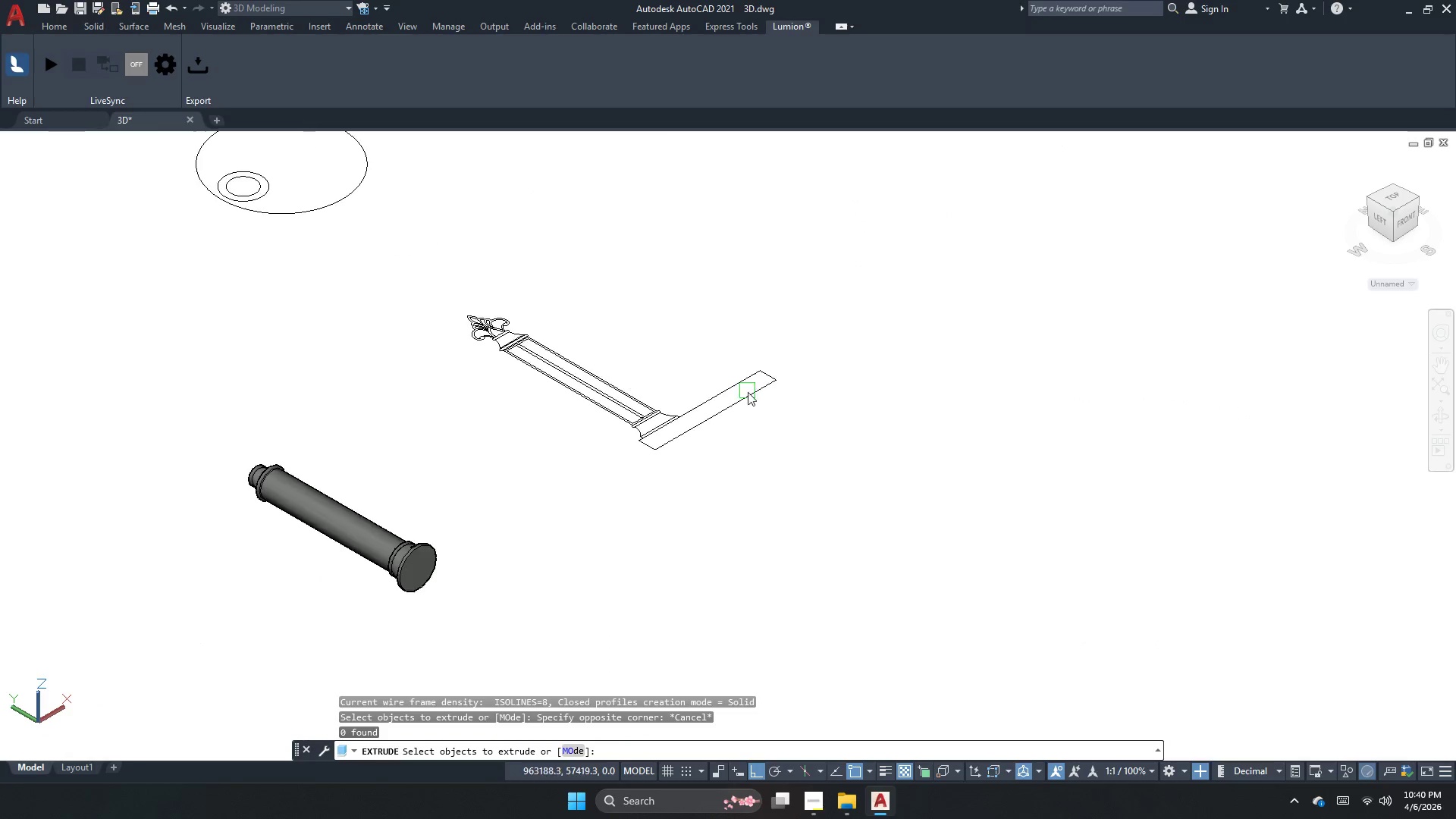 
key(Escape)
 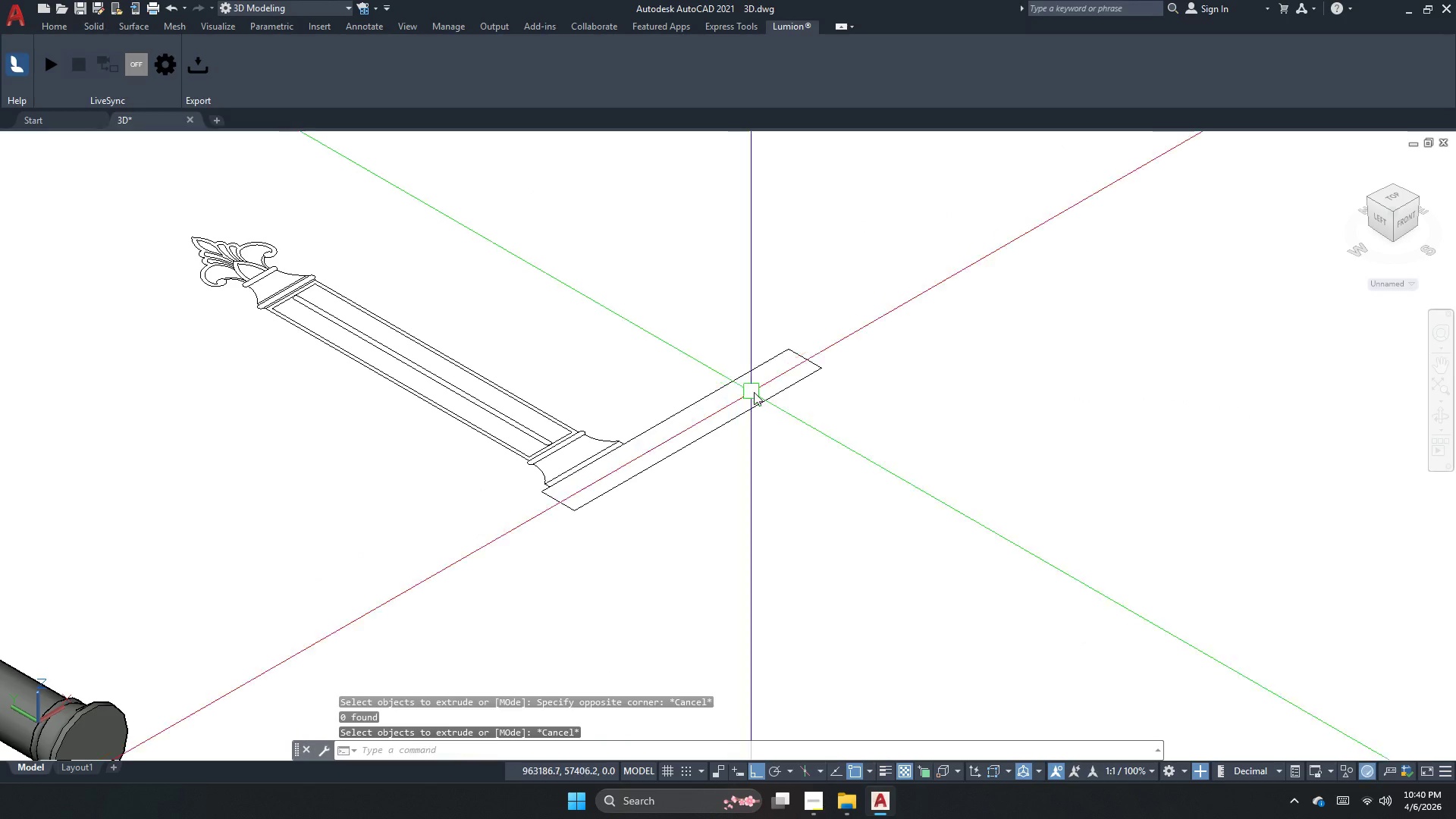 
key(Escape)
 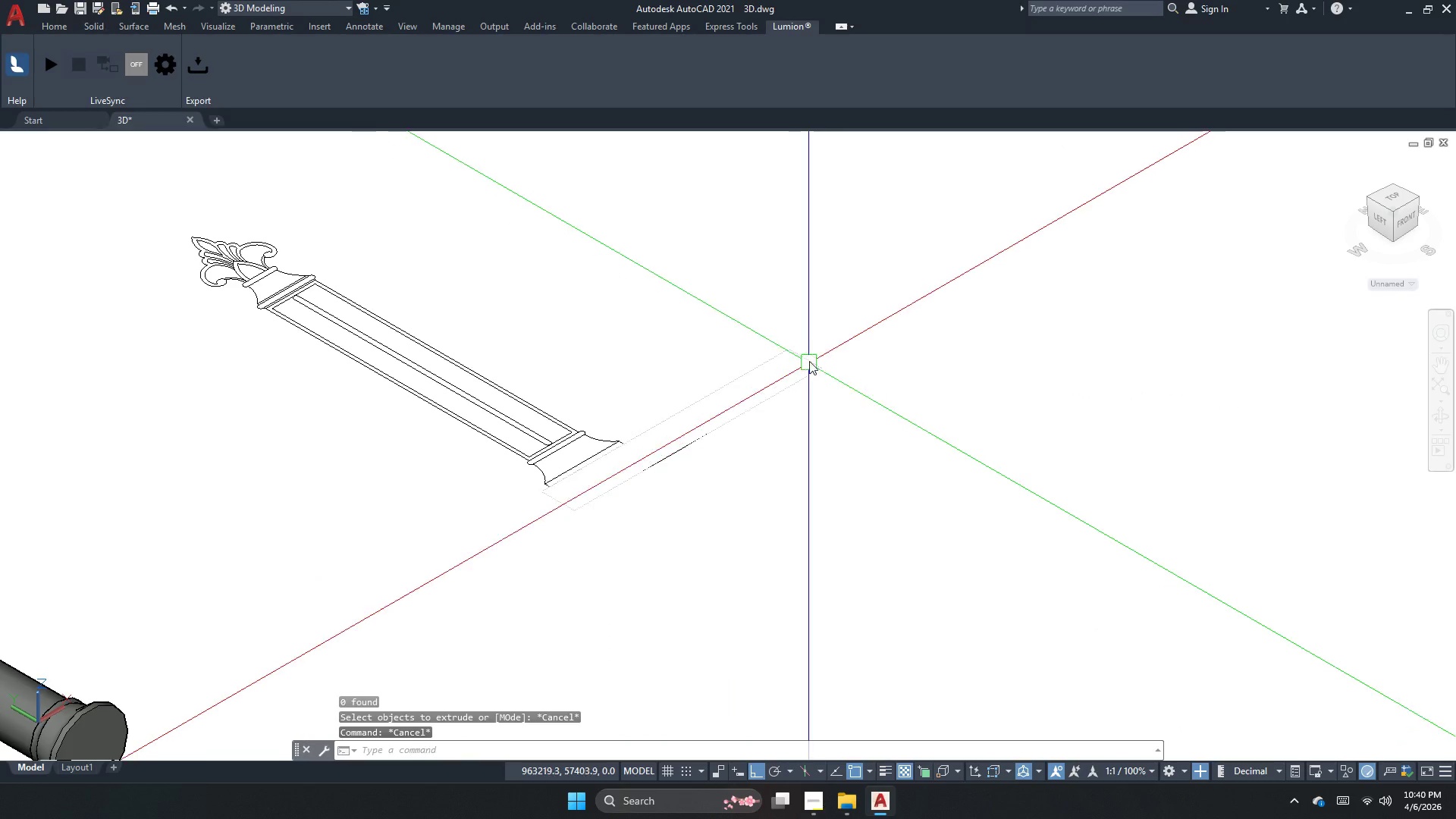 
scroll: coordinate [733, 392], scroll_direction: up, amount: 2.0
 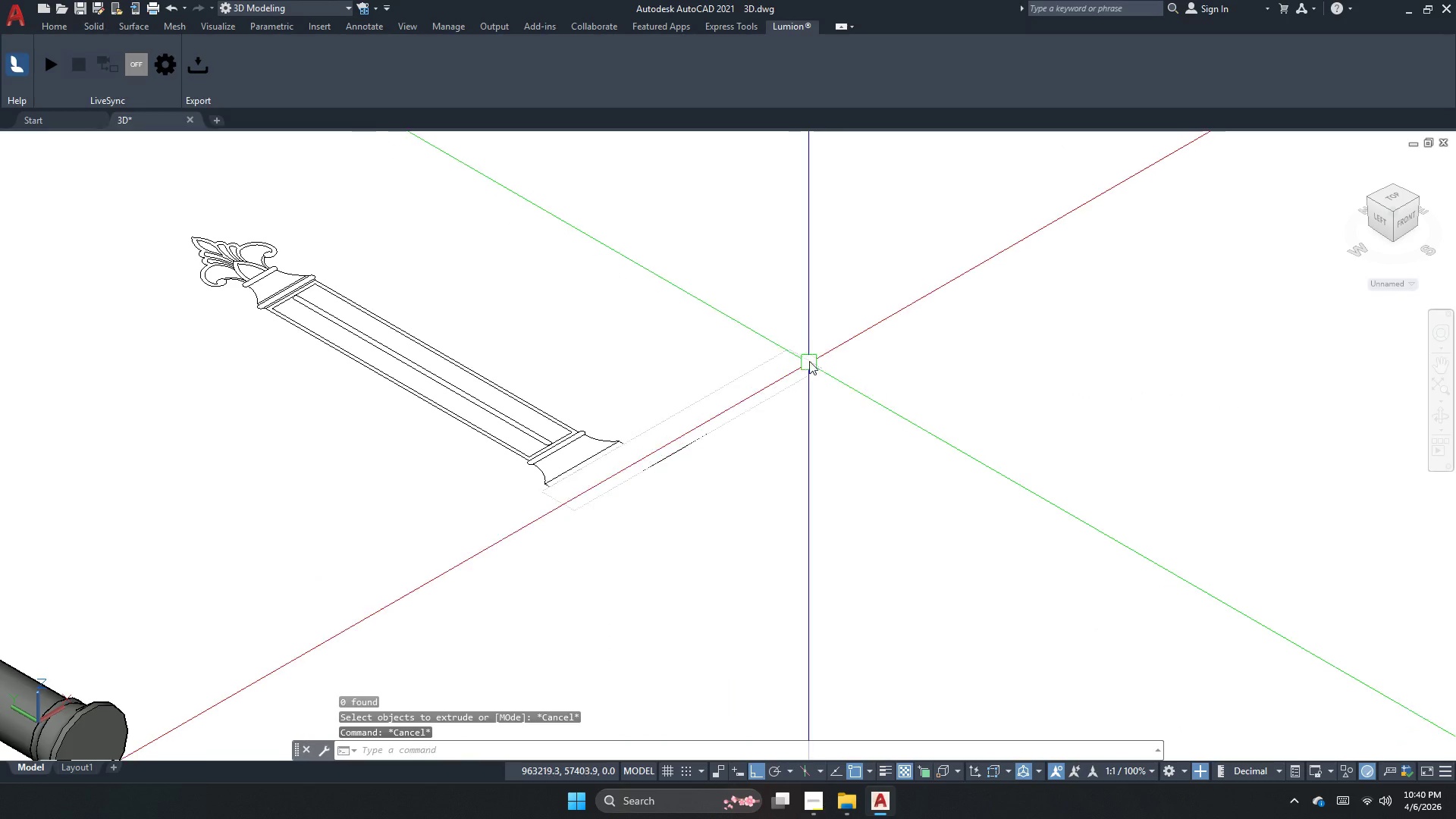 
key(Escape)
type(dli  )
 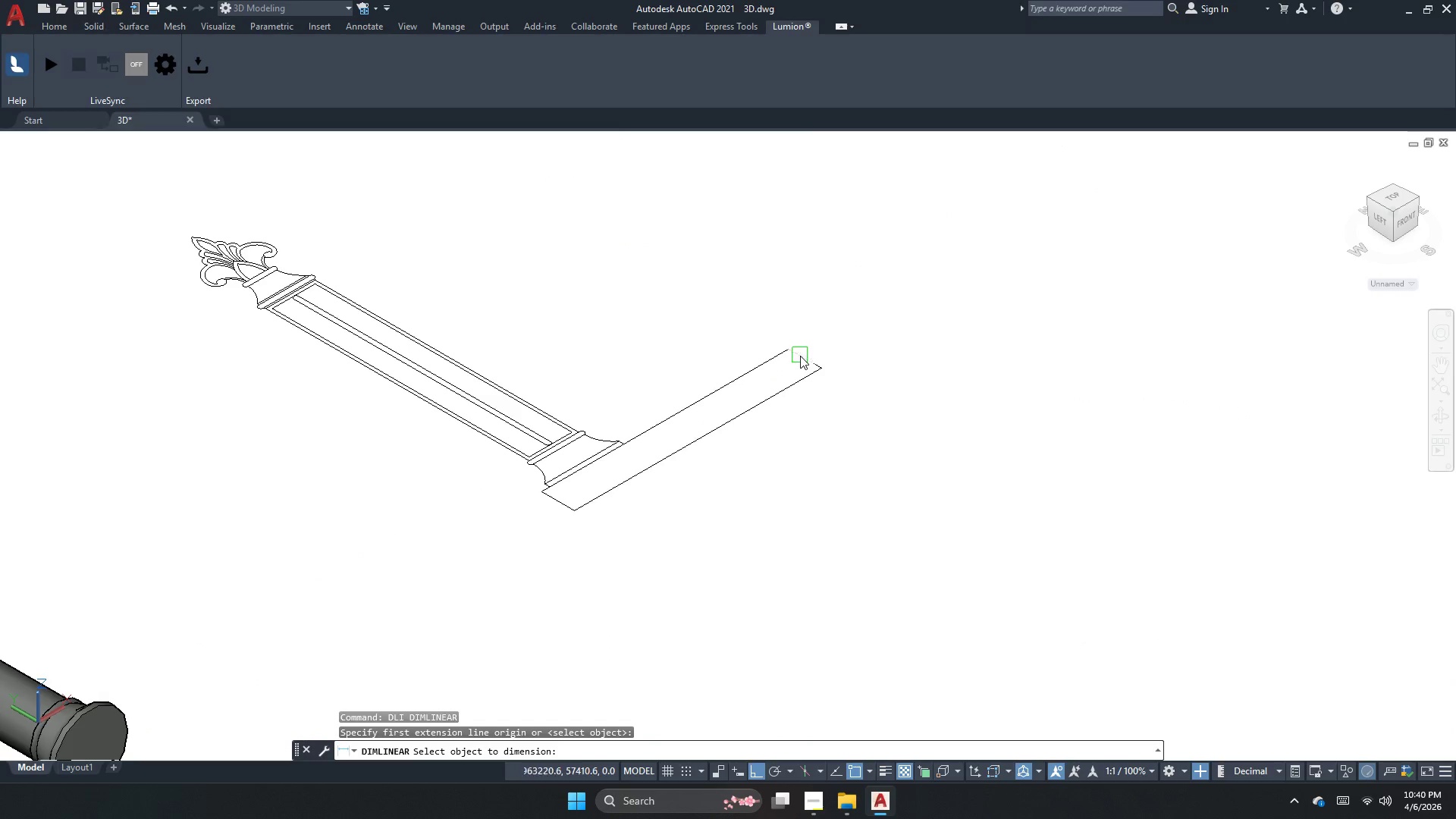 
left_click_drag(start_coordinate=[799, 356], to_coordinate=[804, 349])
 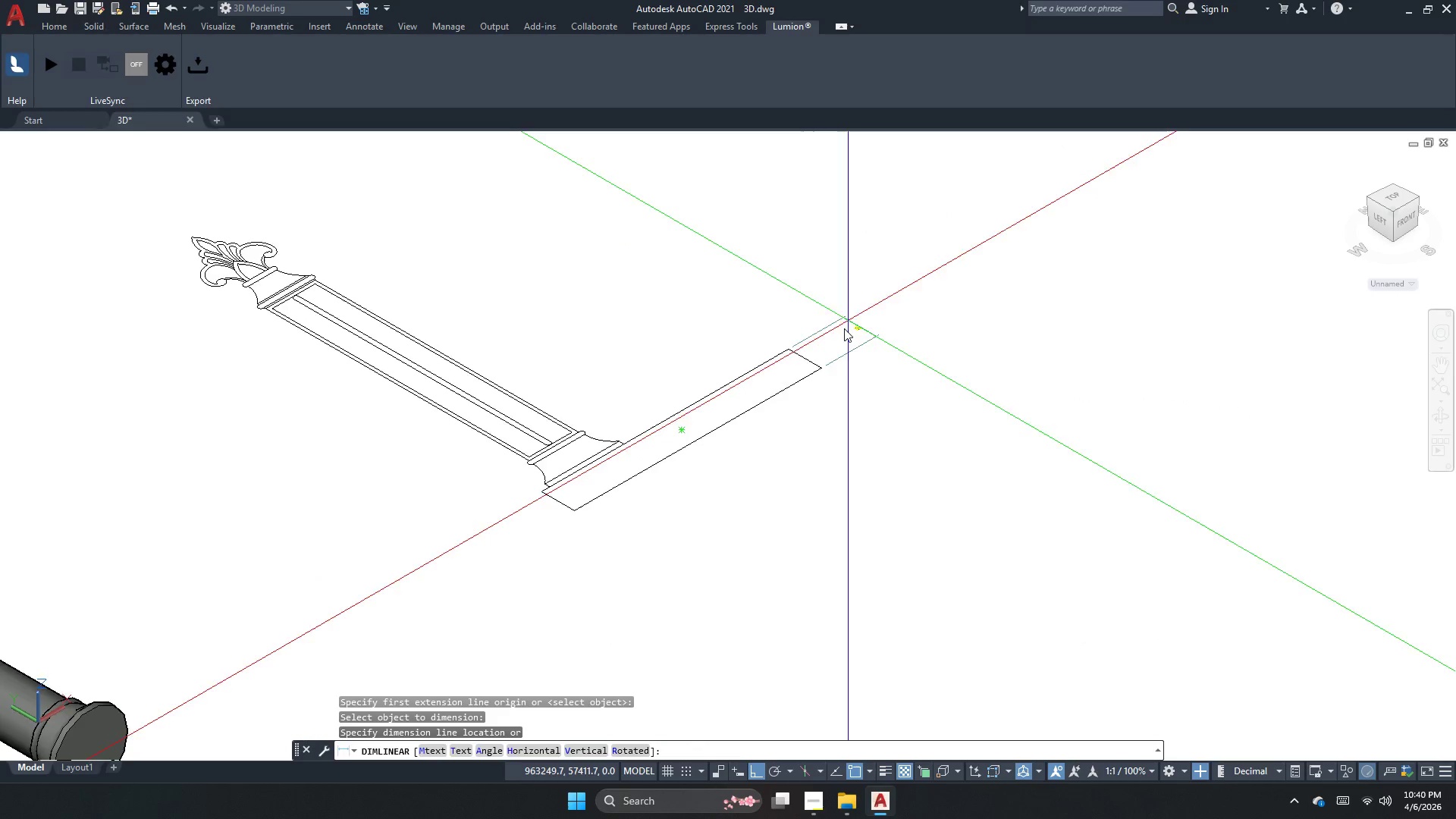 
scroll: coordinate [848, 328], scroll_direction: up, amount: 3.0
 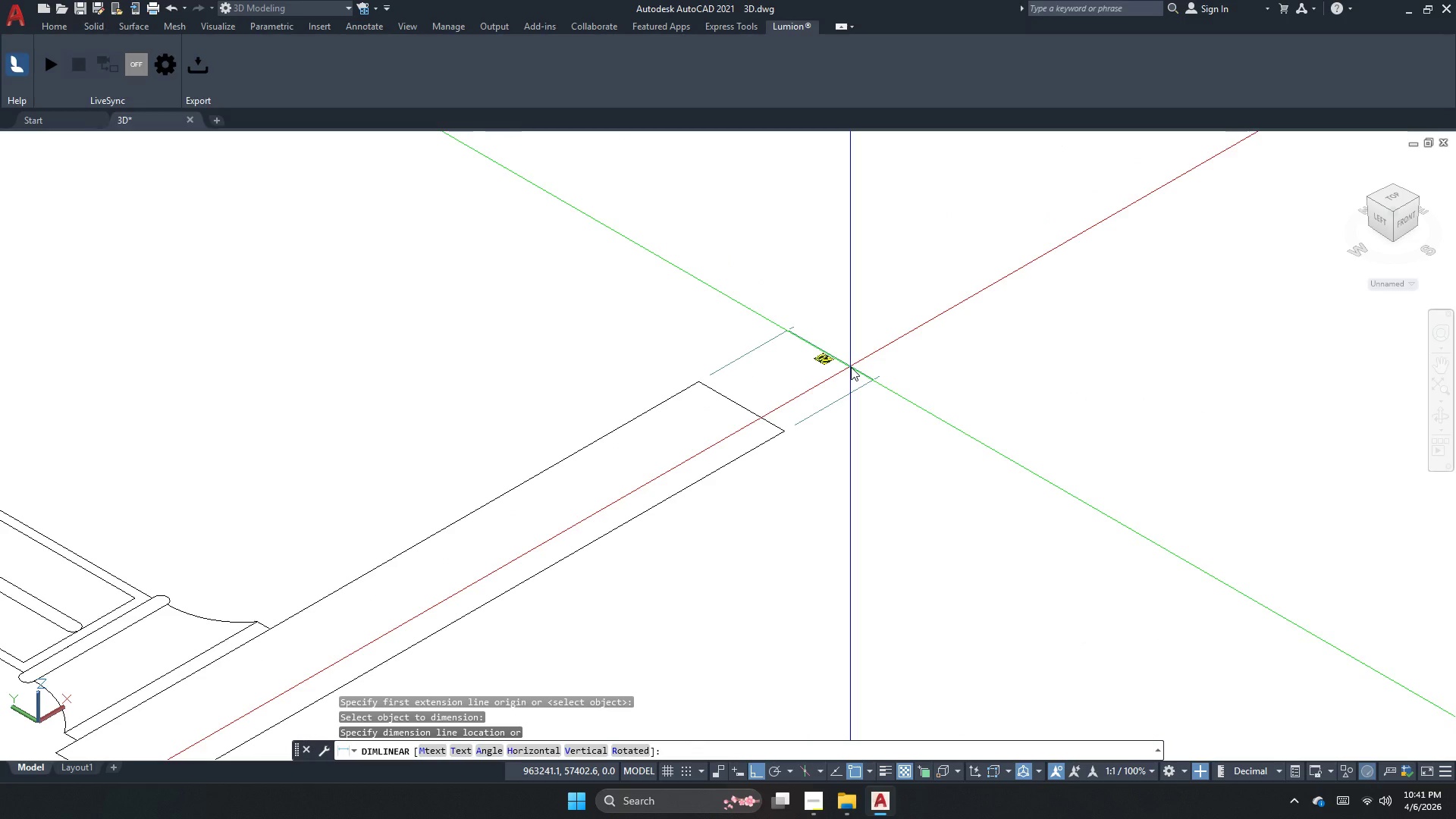 
key(Escape)
 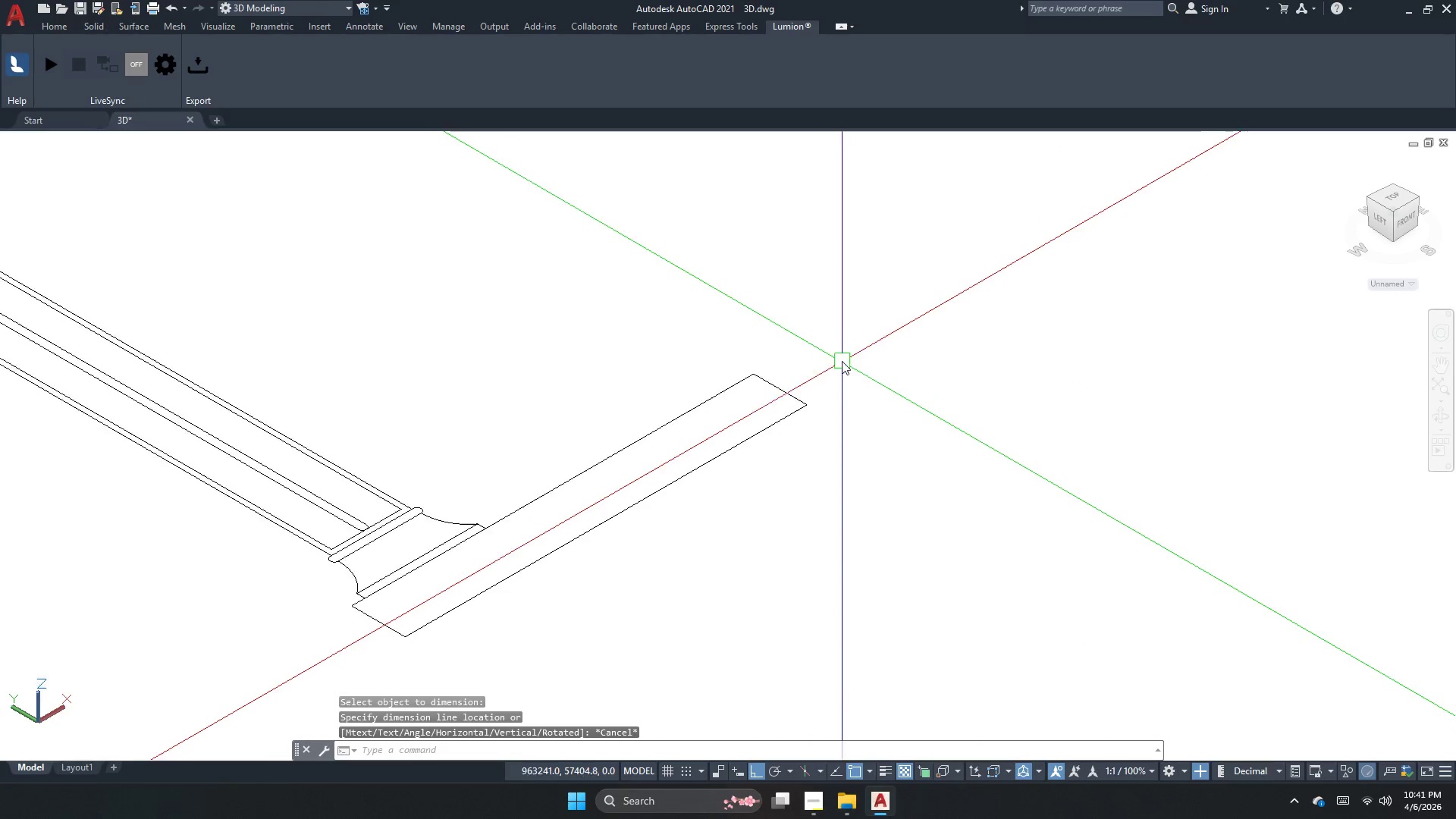 
scroll: coordinate [843, 340], scroll_direction: down, amount: 5.0
 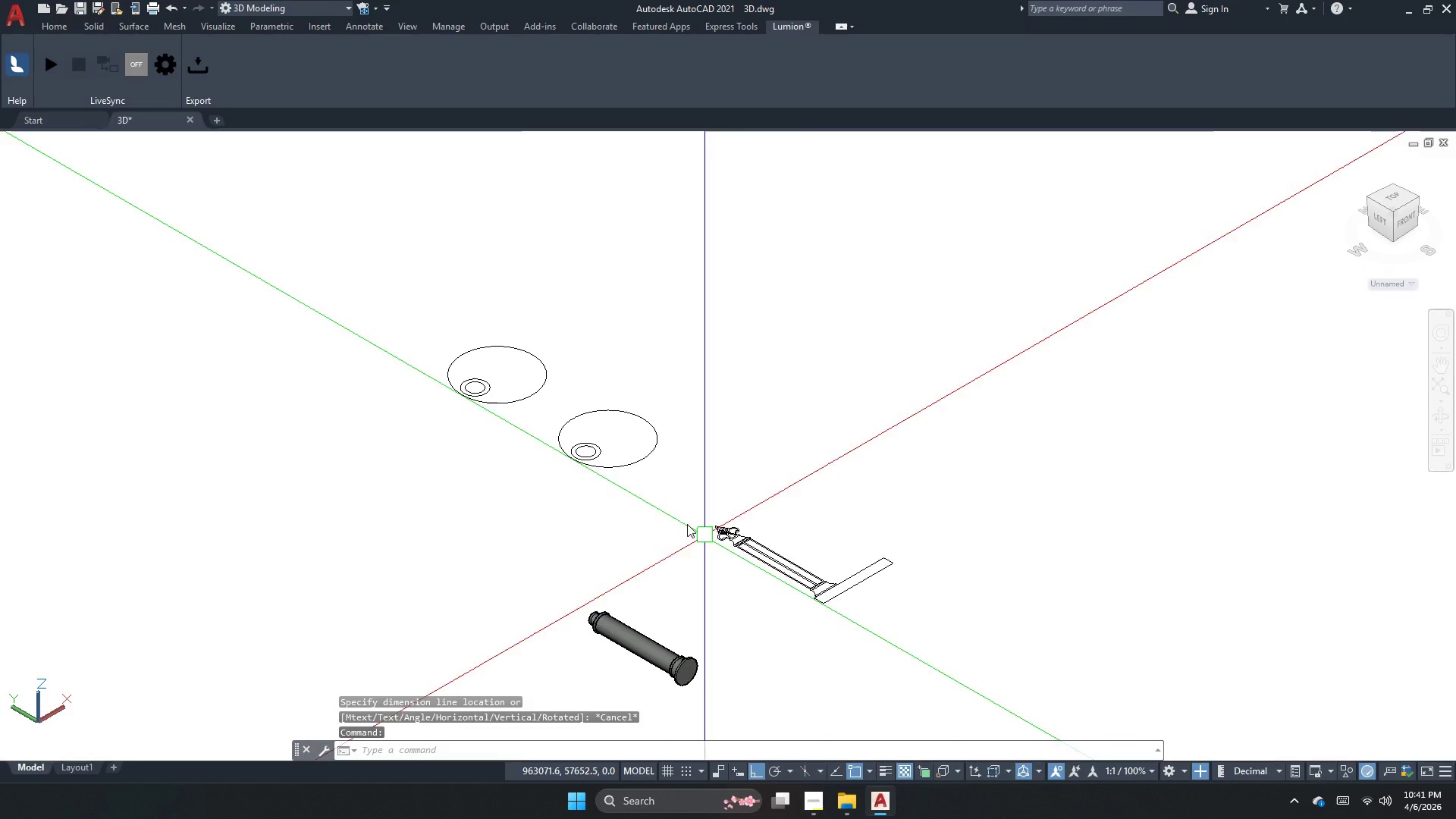 
scroll: coordinate [444, 447], scroll_direction: up, amount: 4.0
 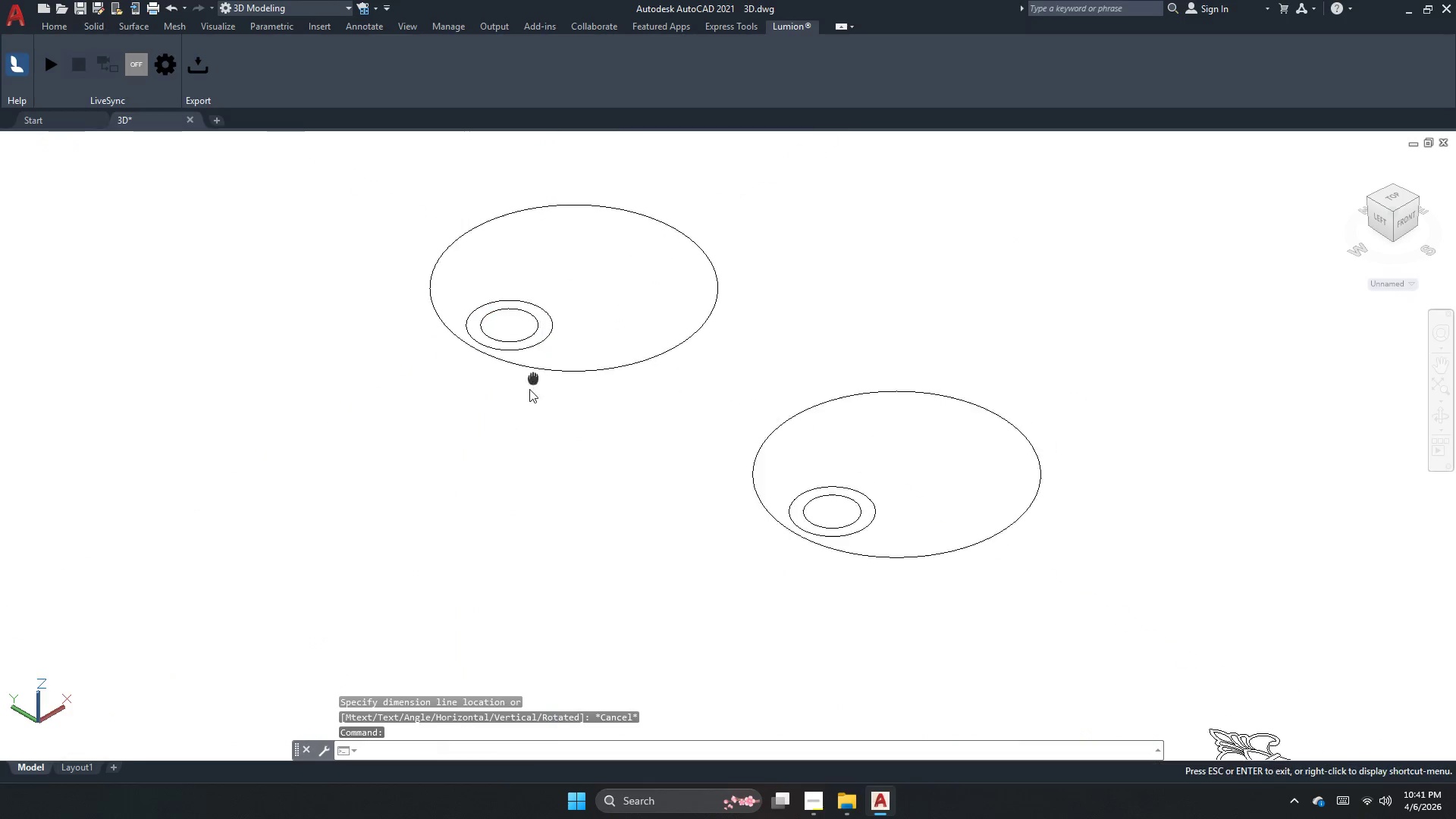 
key(Escape)
 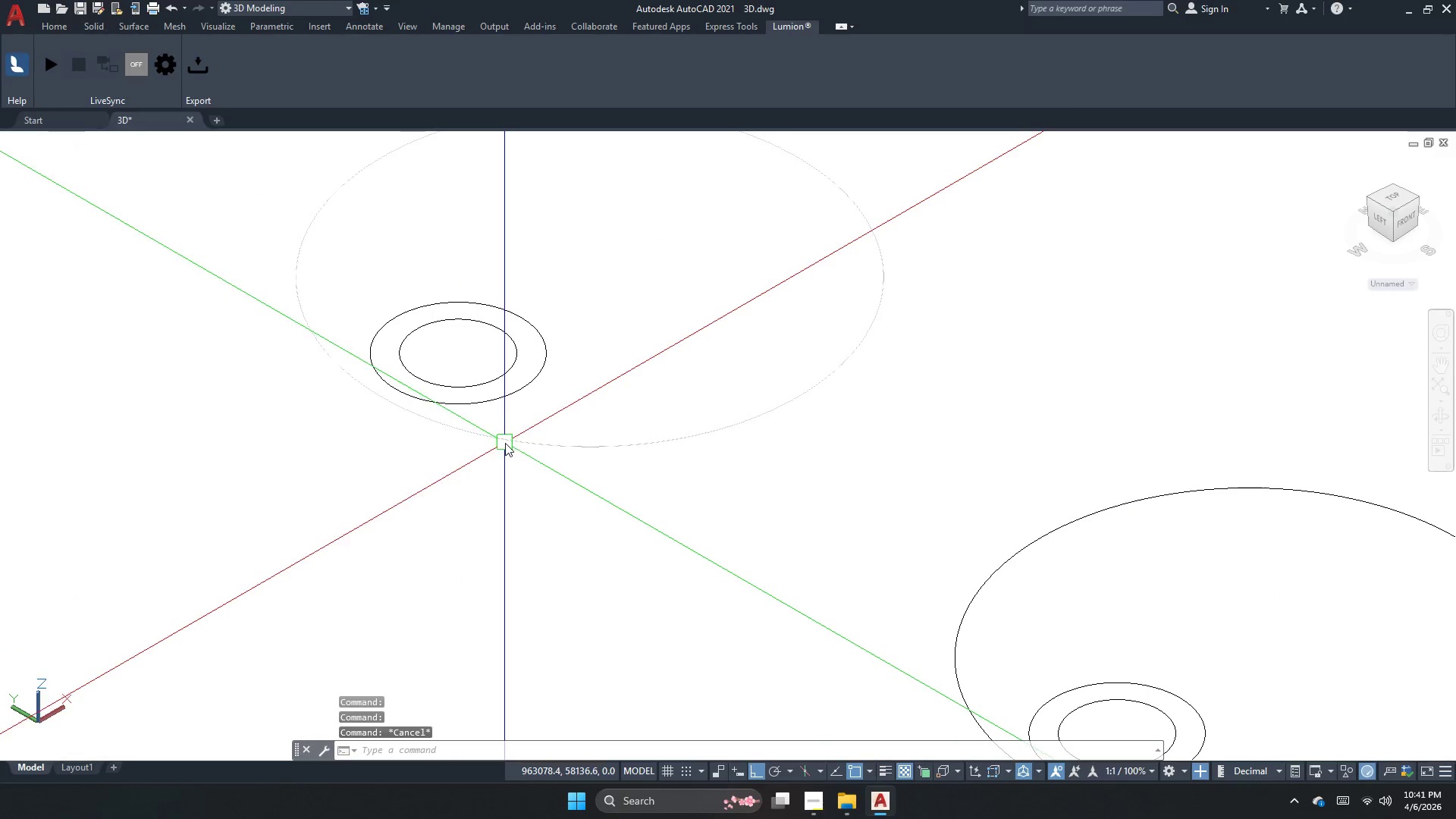 
key(Escape)
 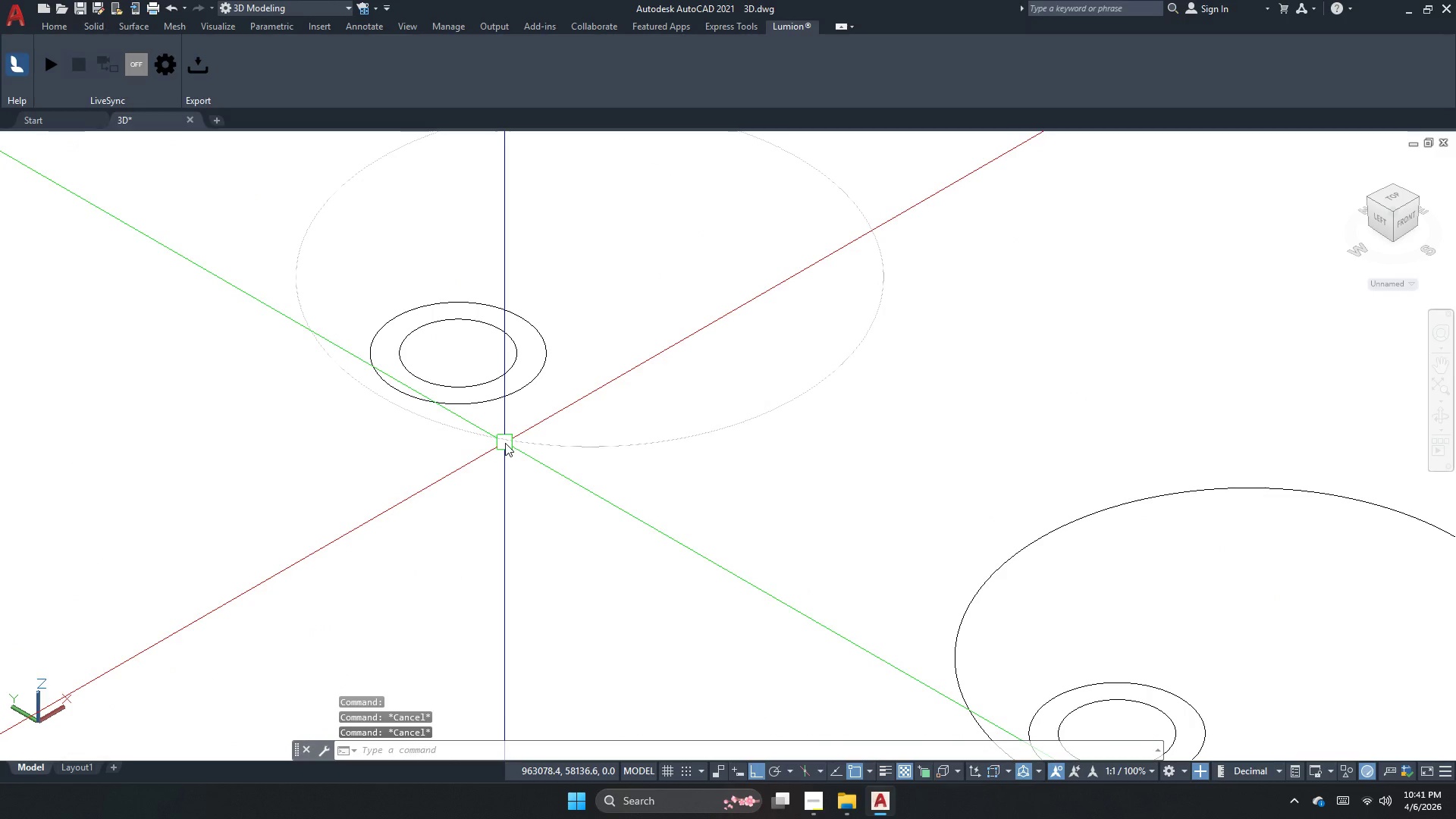 
scroll: coordinate [505, 450], scroll_direction: up, amount: 2.0
 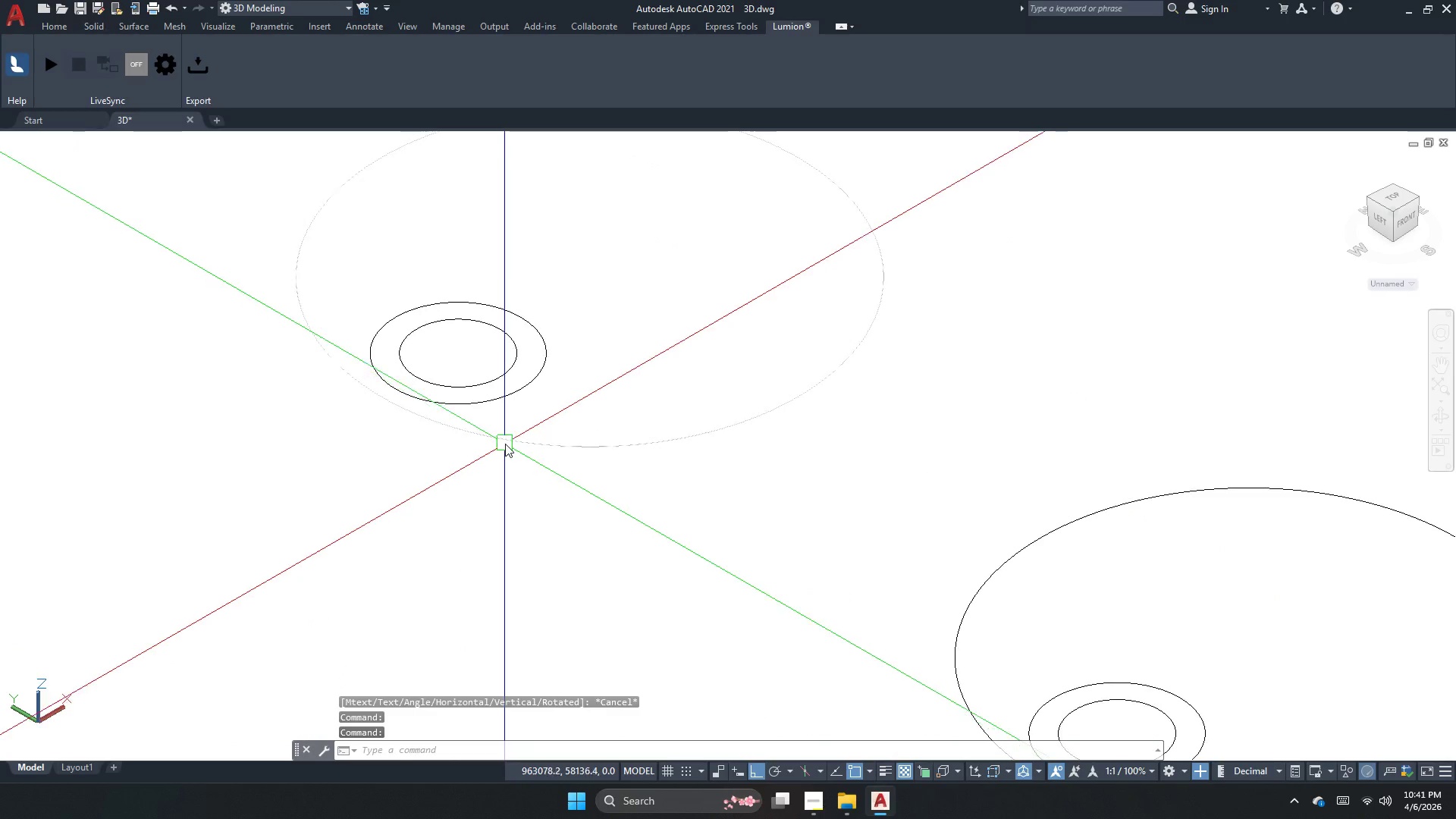 
key(Escape)
type(ext)
 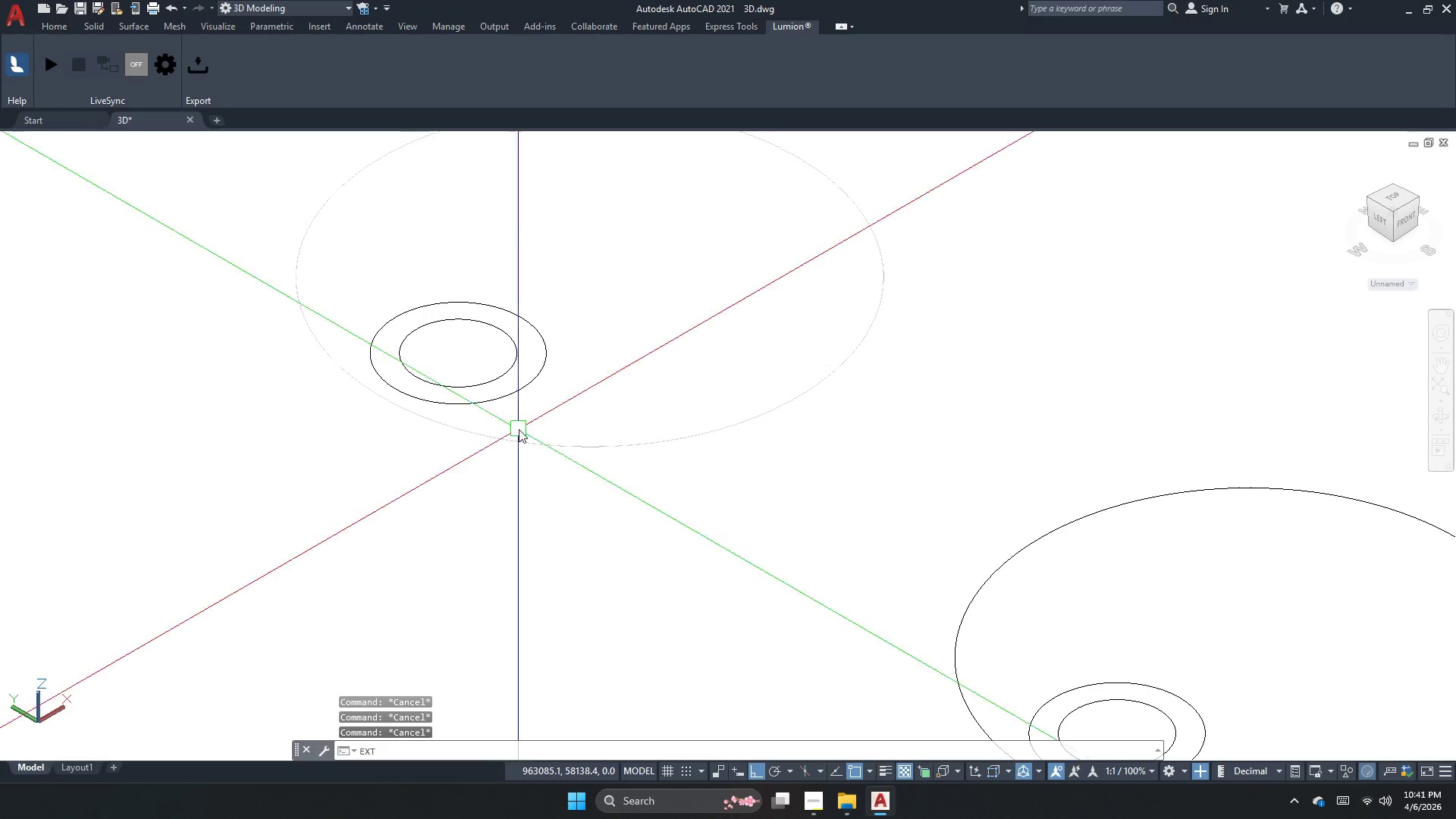 
key(Space)
 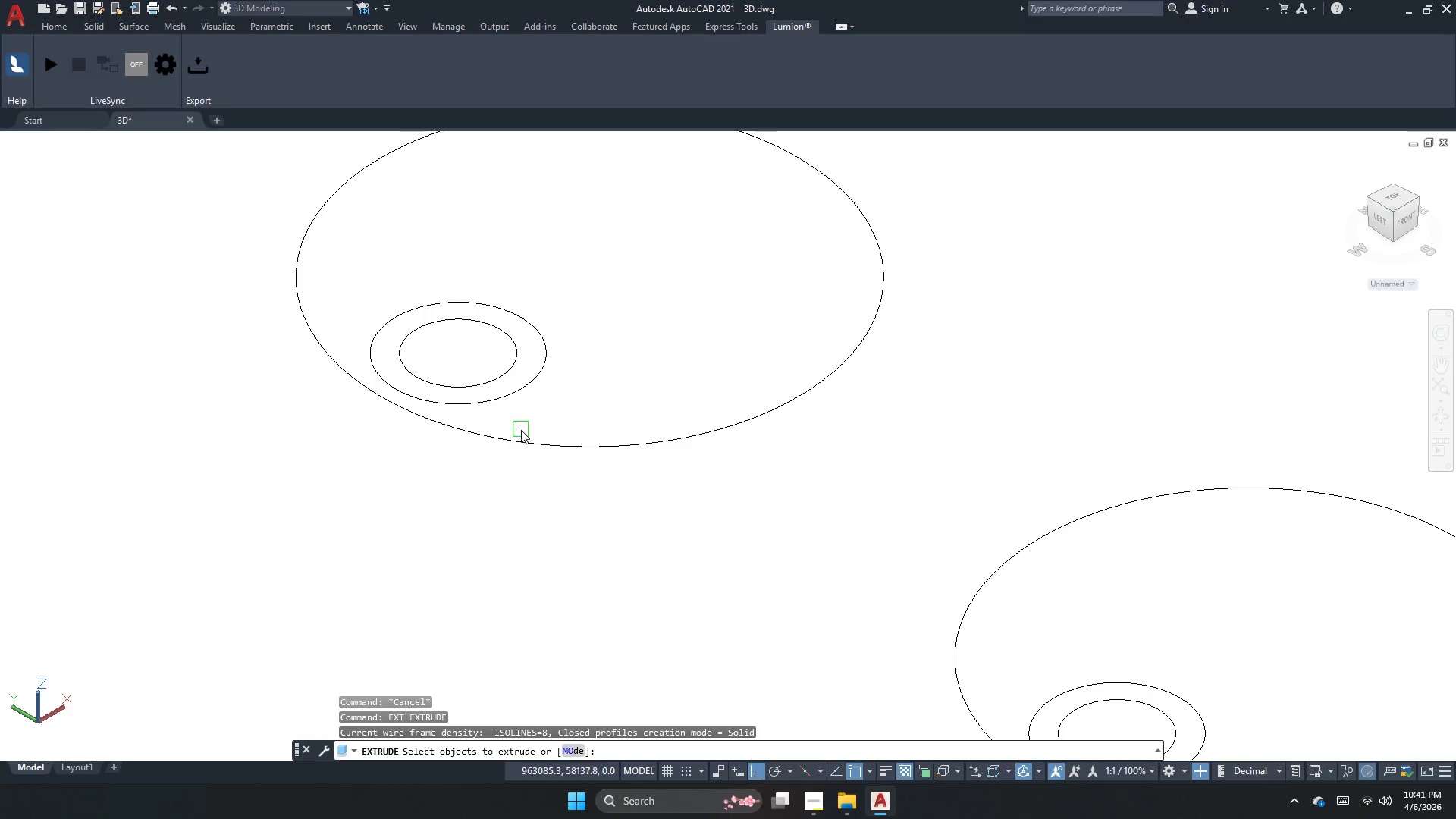 
left_click_drag(start_coordinate=[521, 435], to_coordinate=[521, 442])
 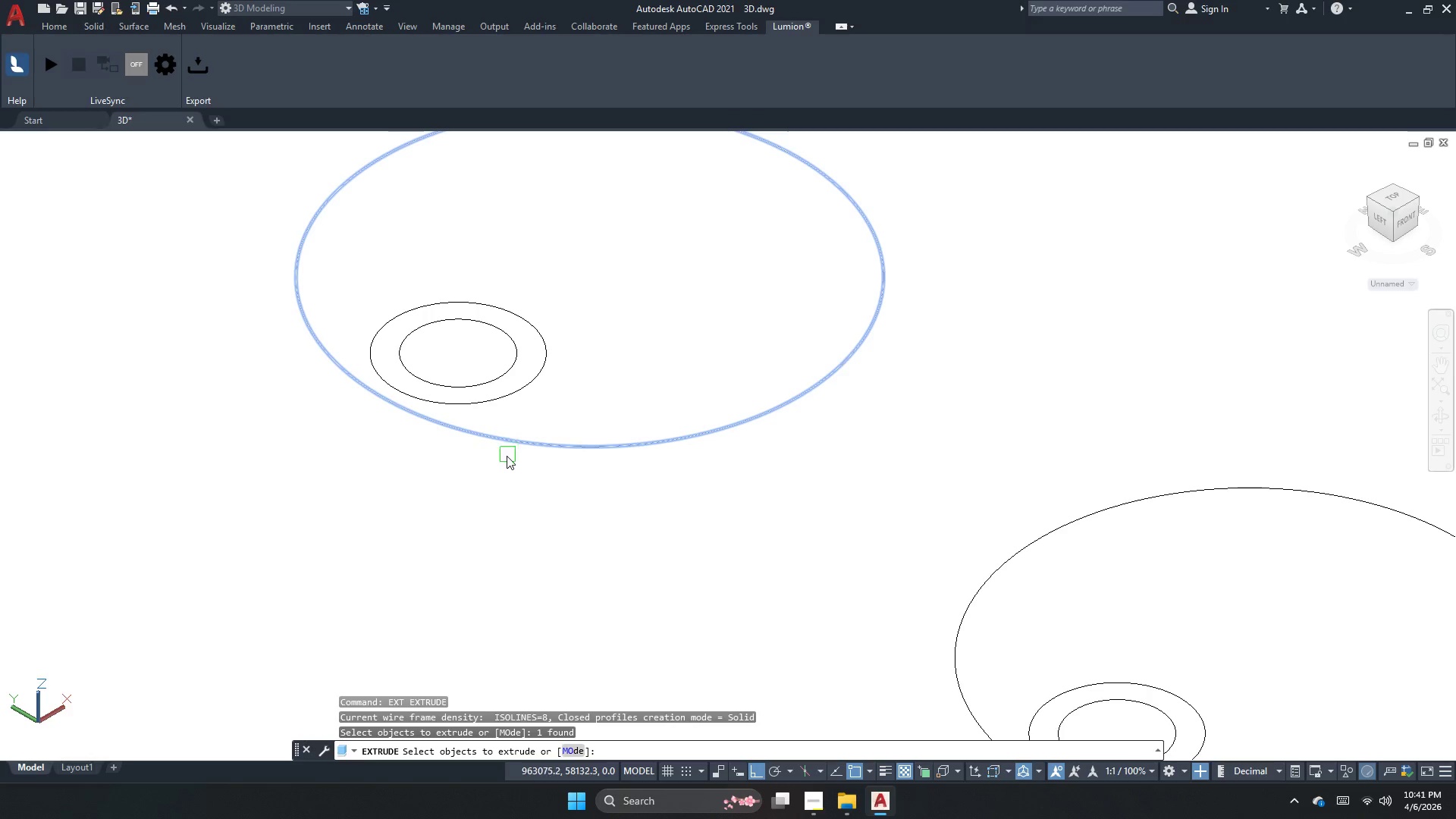 
key(Space)
 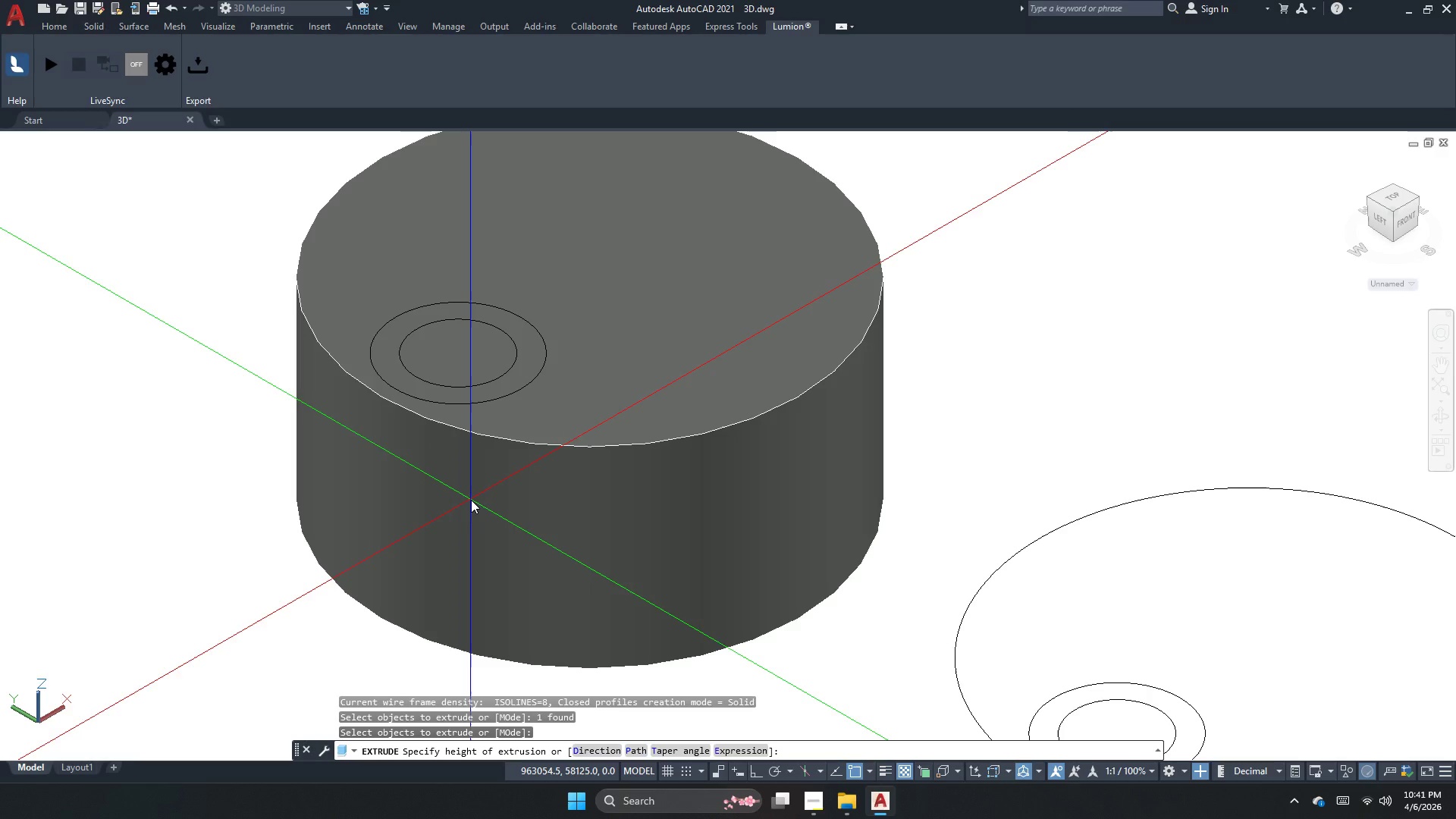 
key(Numpad2)
 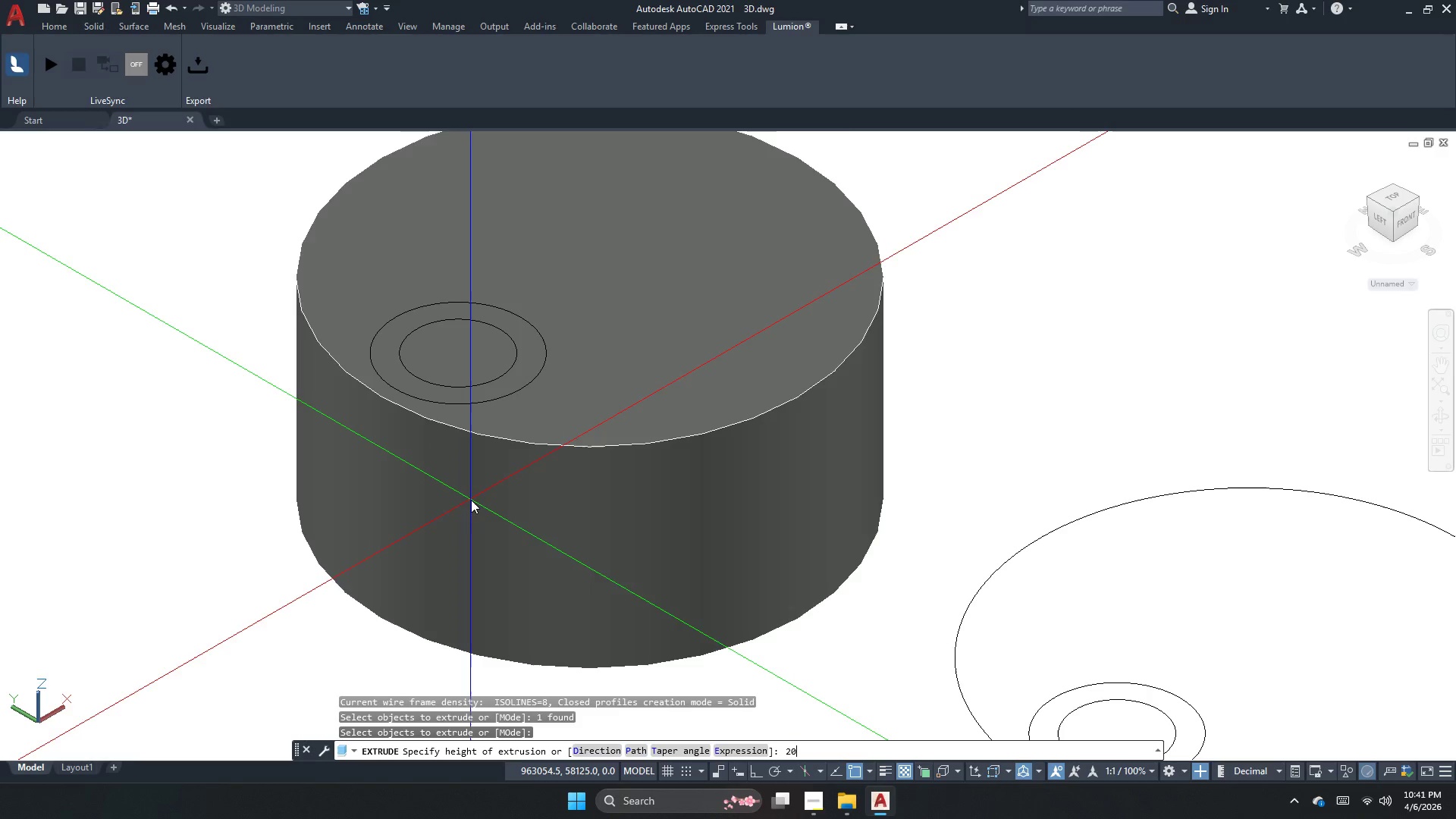 
key(Numpad0)
 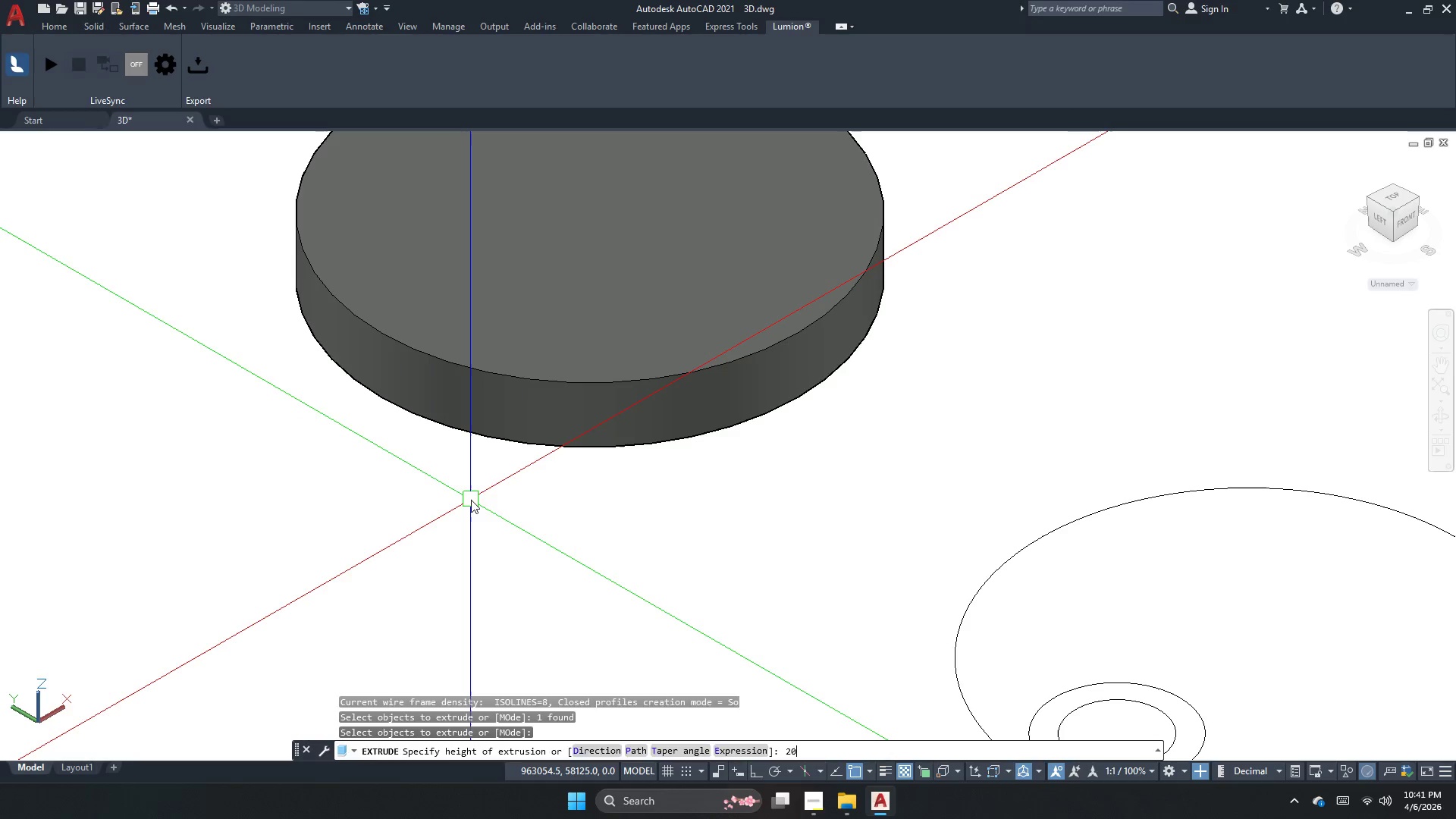 
key(NumpadEnter)
 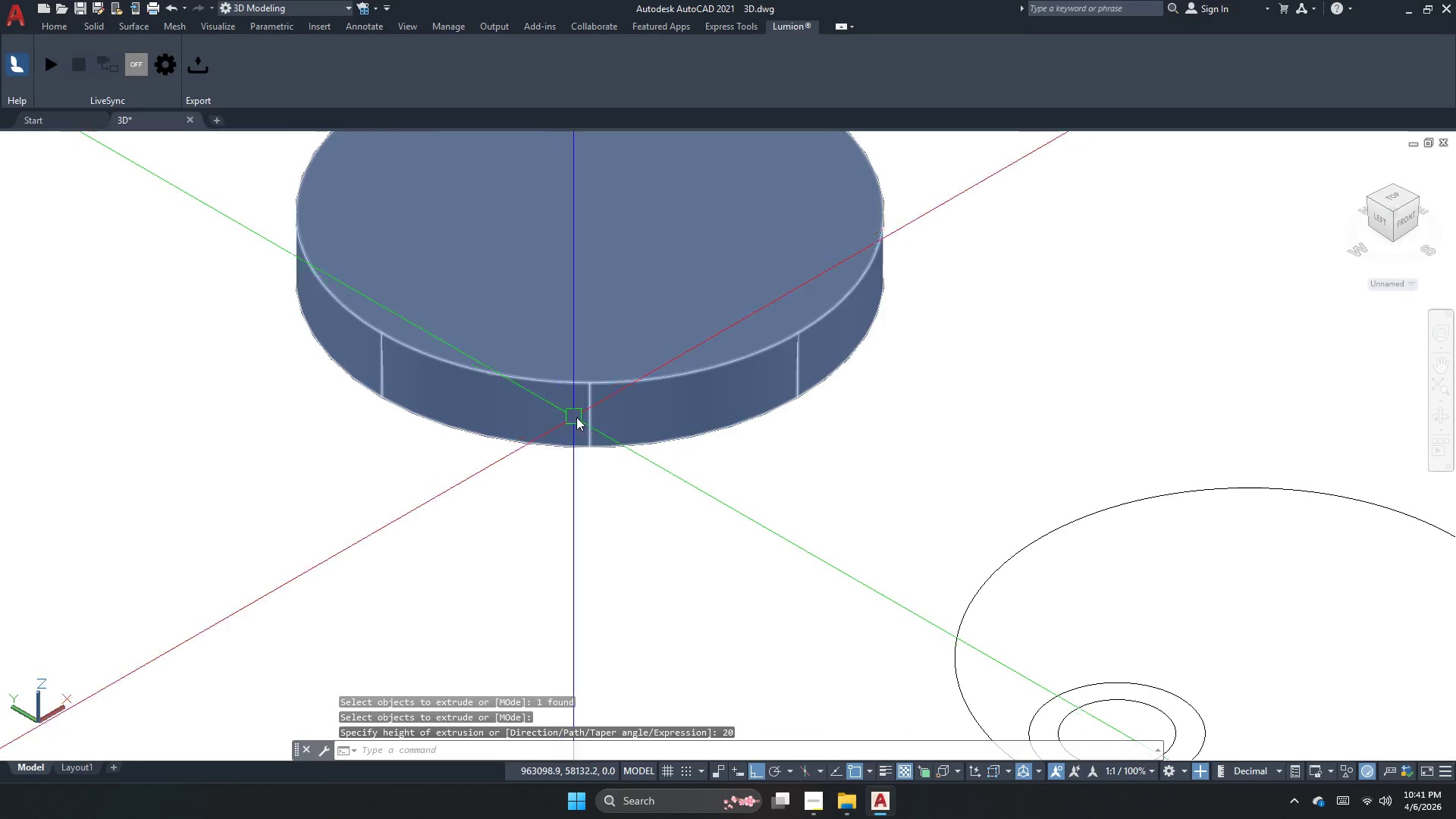 
key(Escape)
 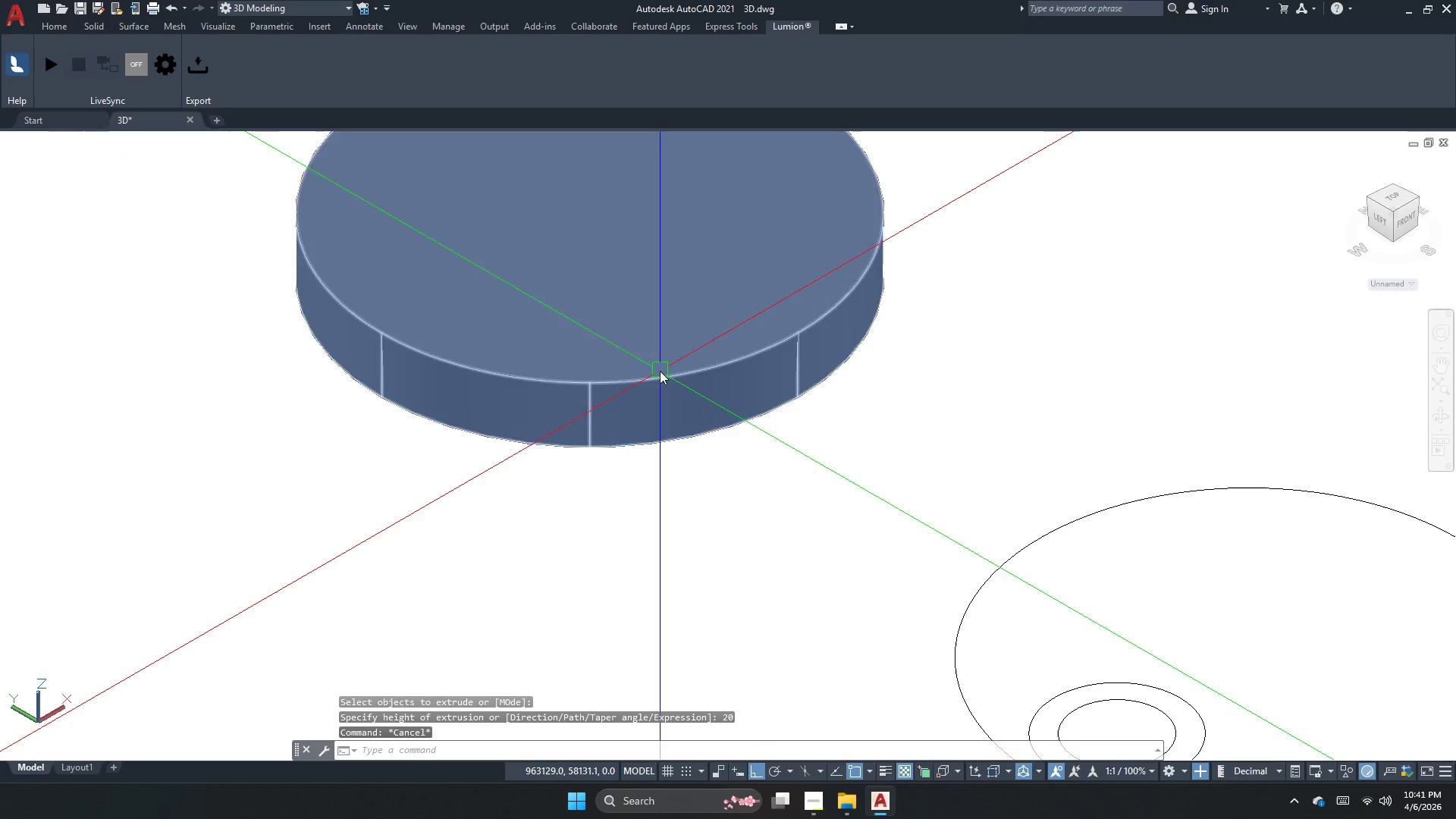 
left_click([655, 371])
 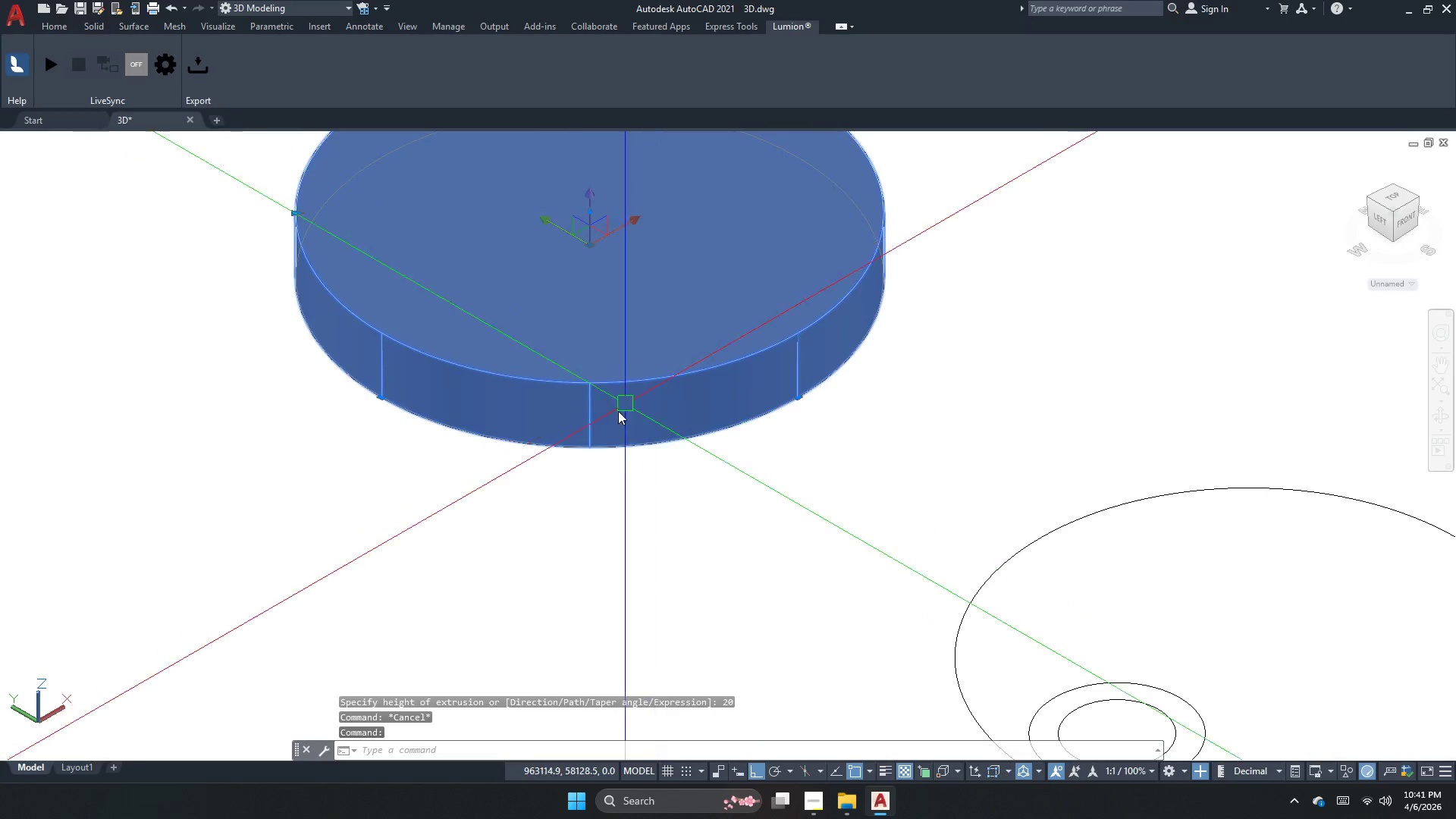 
key(M)
 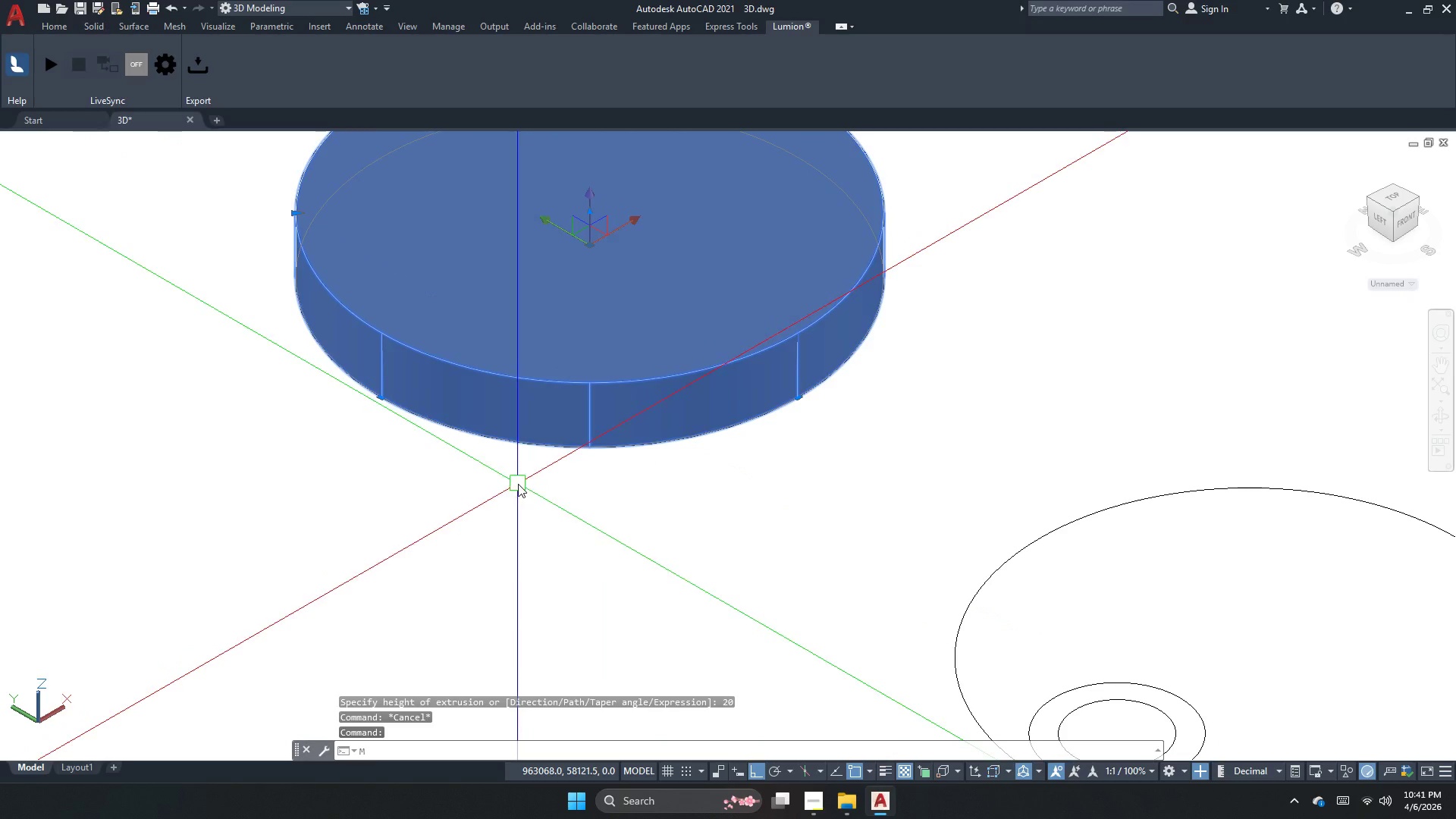 
hold_key(key=Space, duration=4.67)
 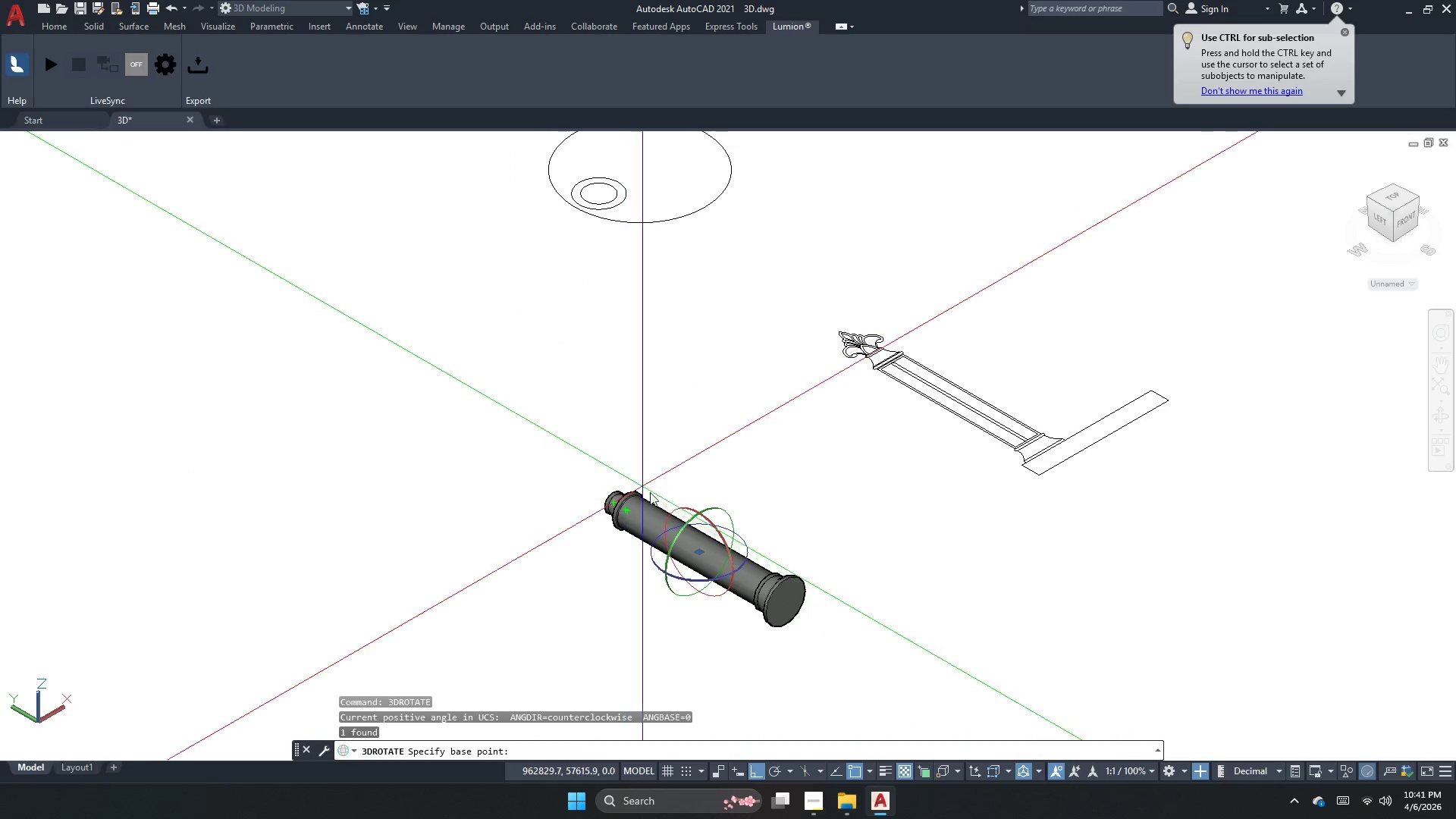 
left_click_drag(start_coordinate=[508, 475], to_coordinate=[506, 499])
 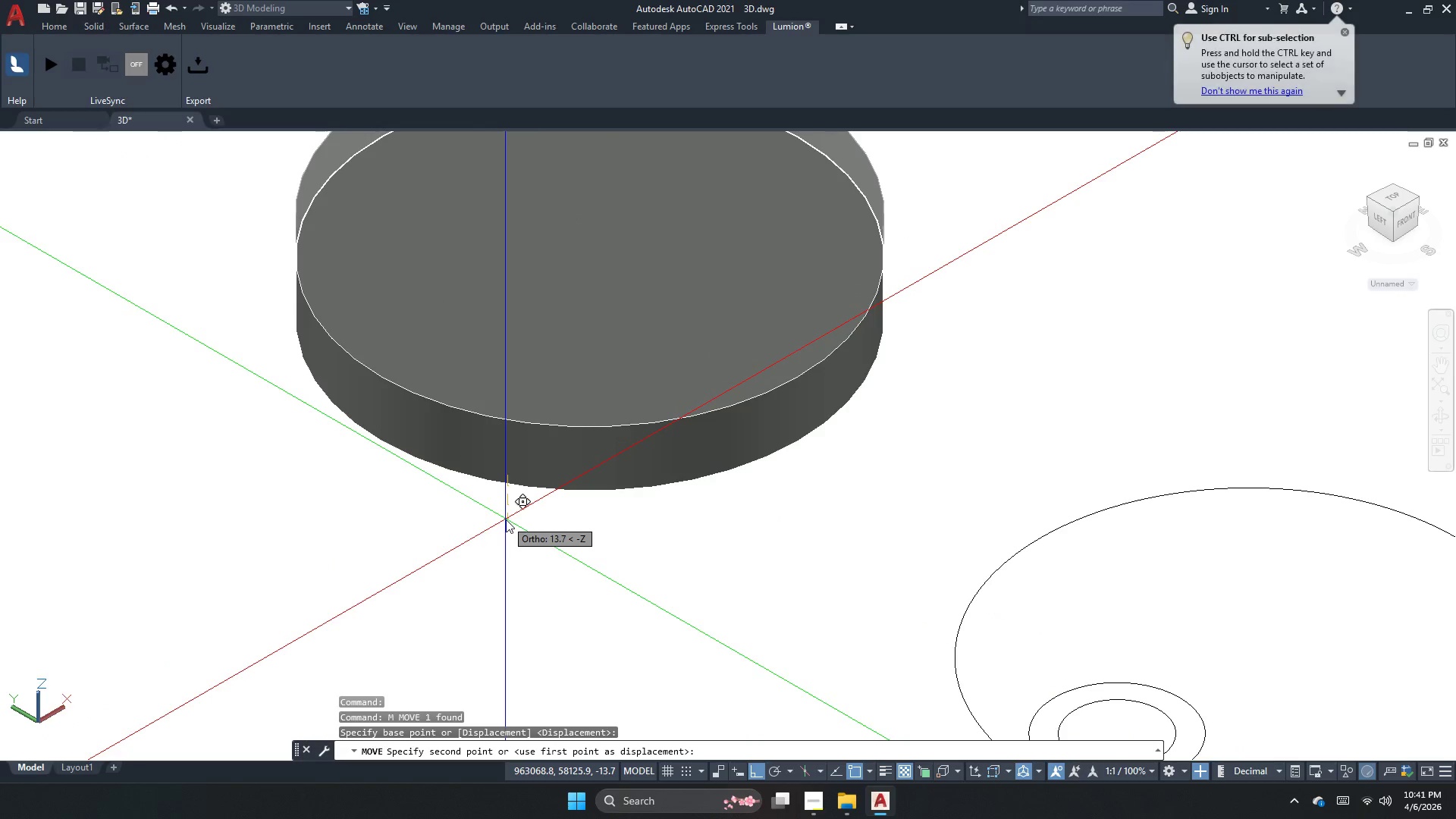 
key(Numpad2)
 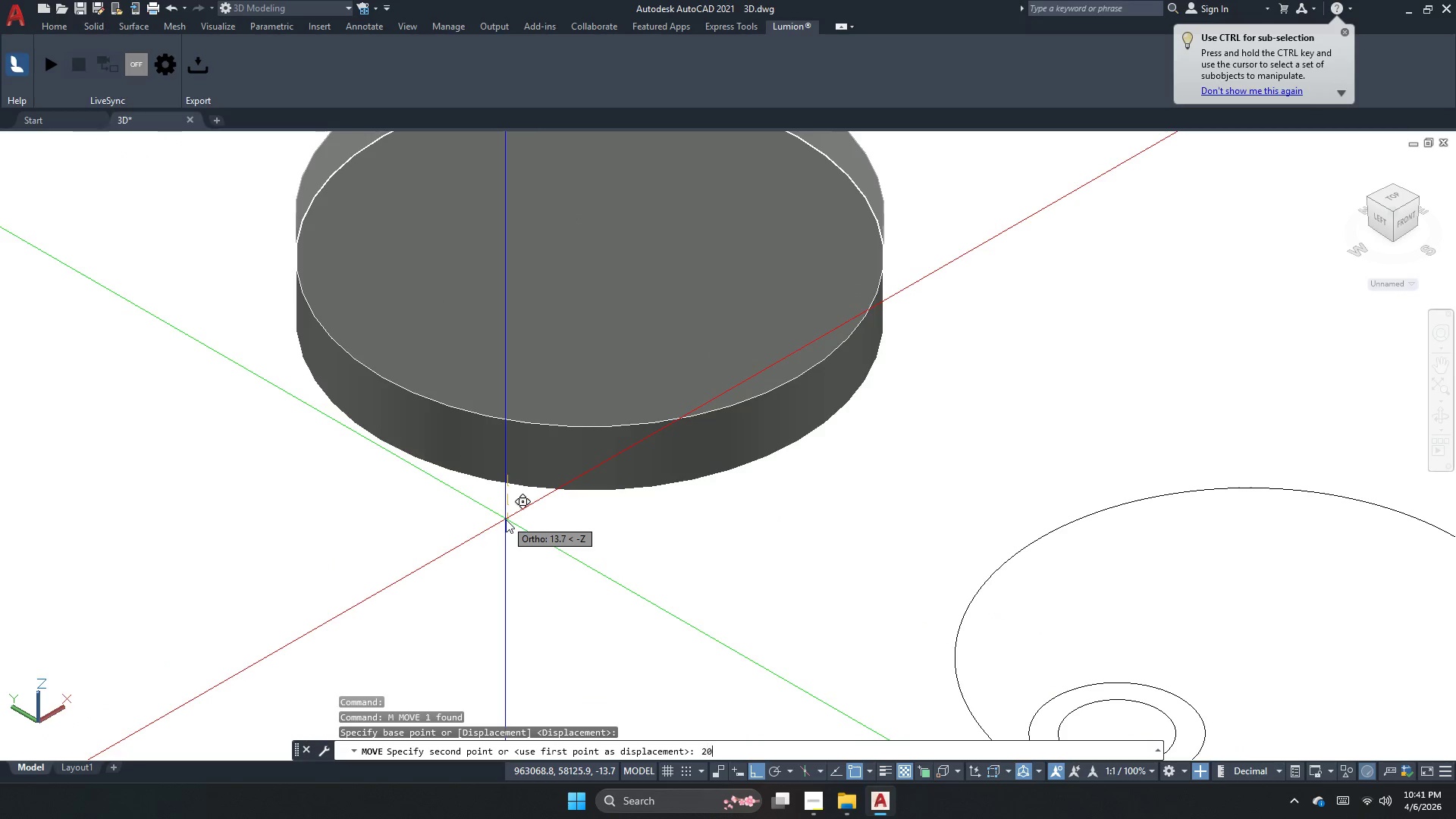 
key(Numpad0)
 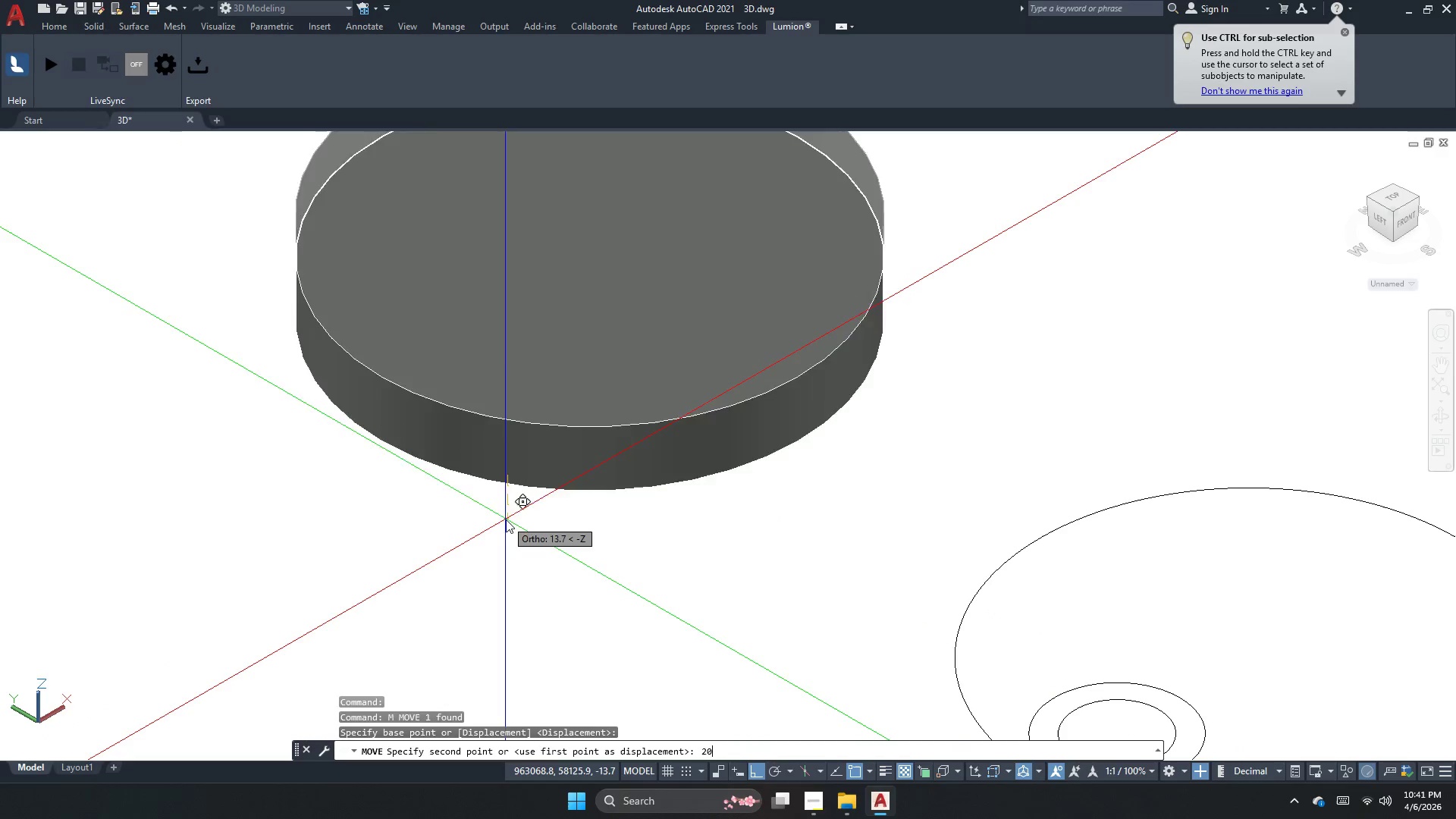 
key(NumpadEnter)
 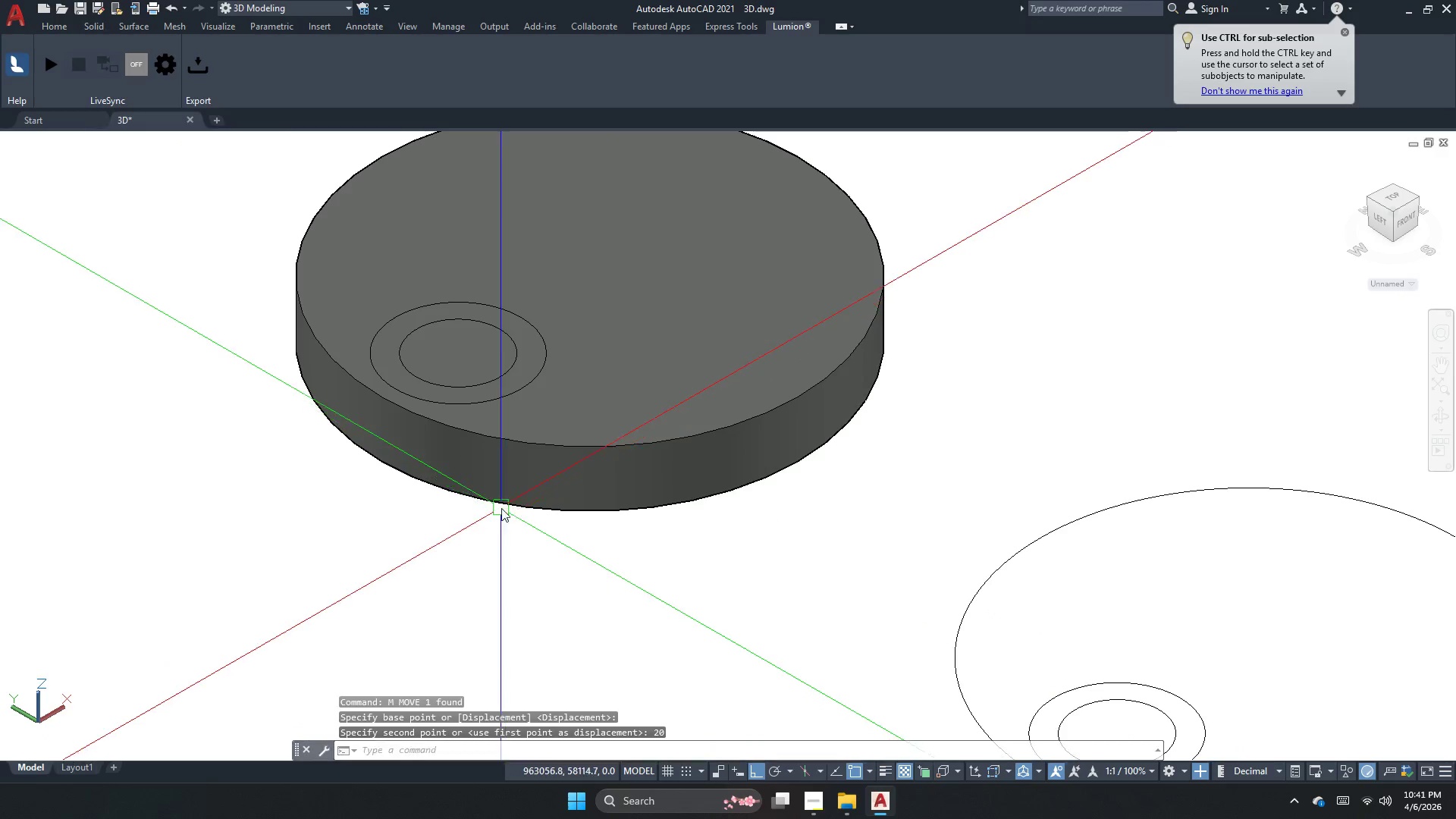 
key(Escape)
 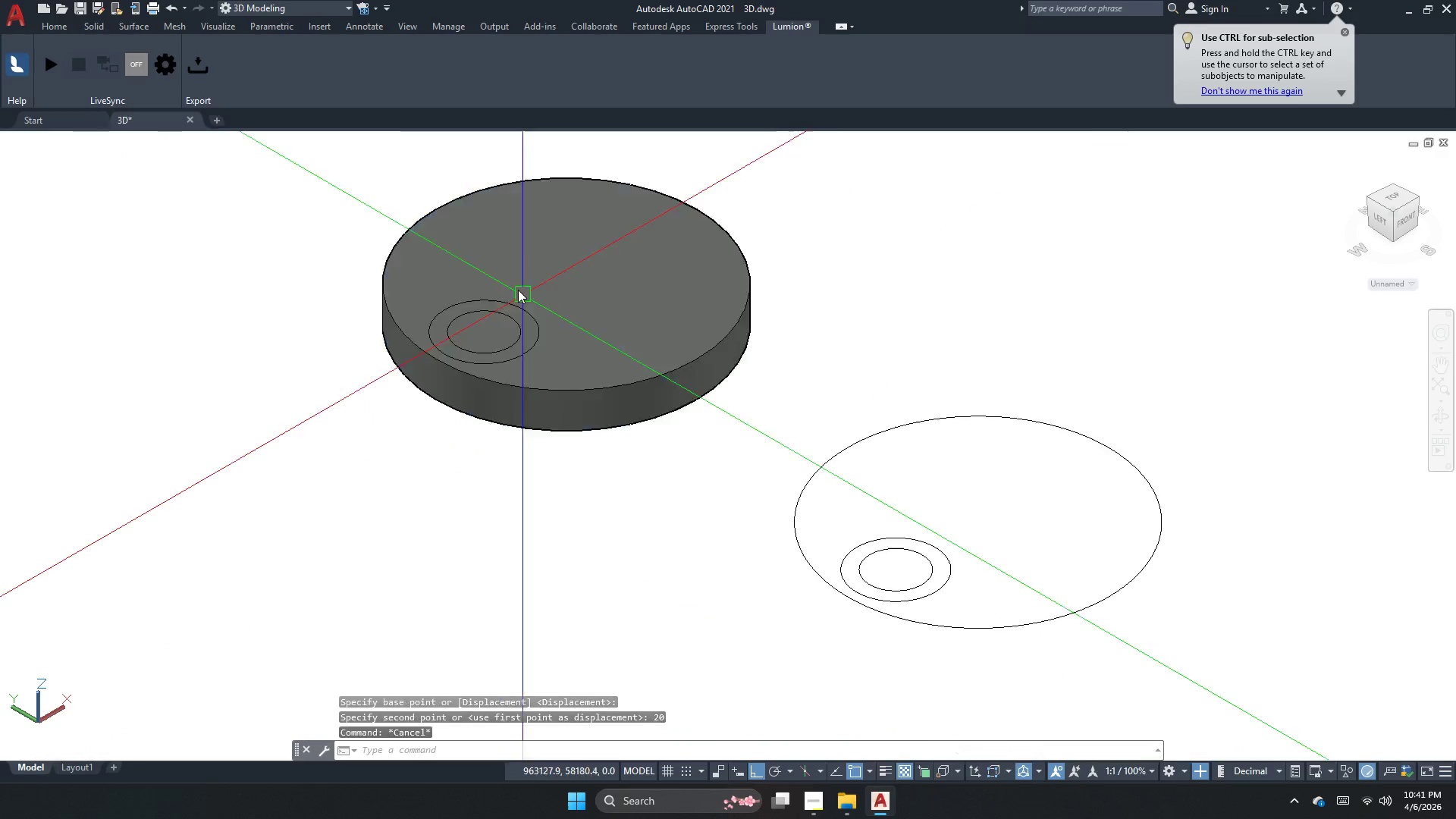 
left_click([629, 518])
 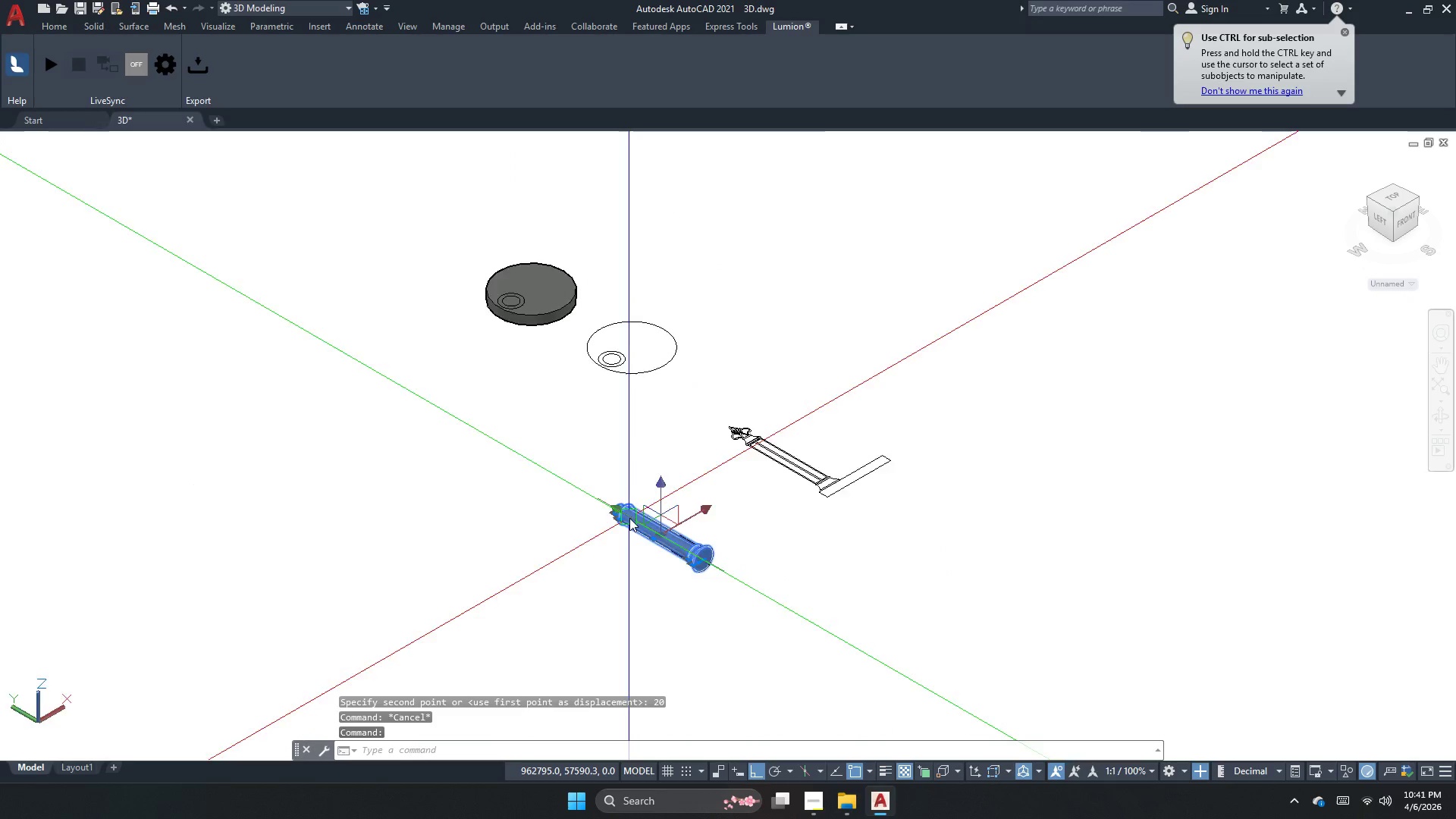 
scroll: coordinate [516, 288], scroll_direction: down, amount: 4.0
 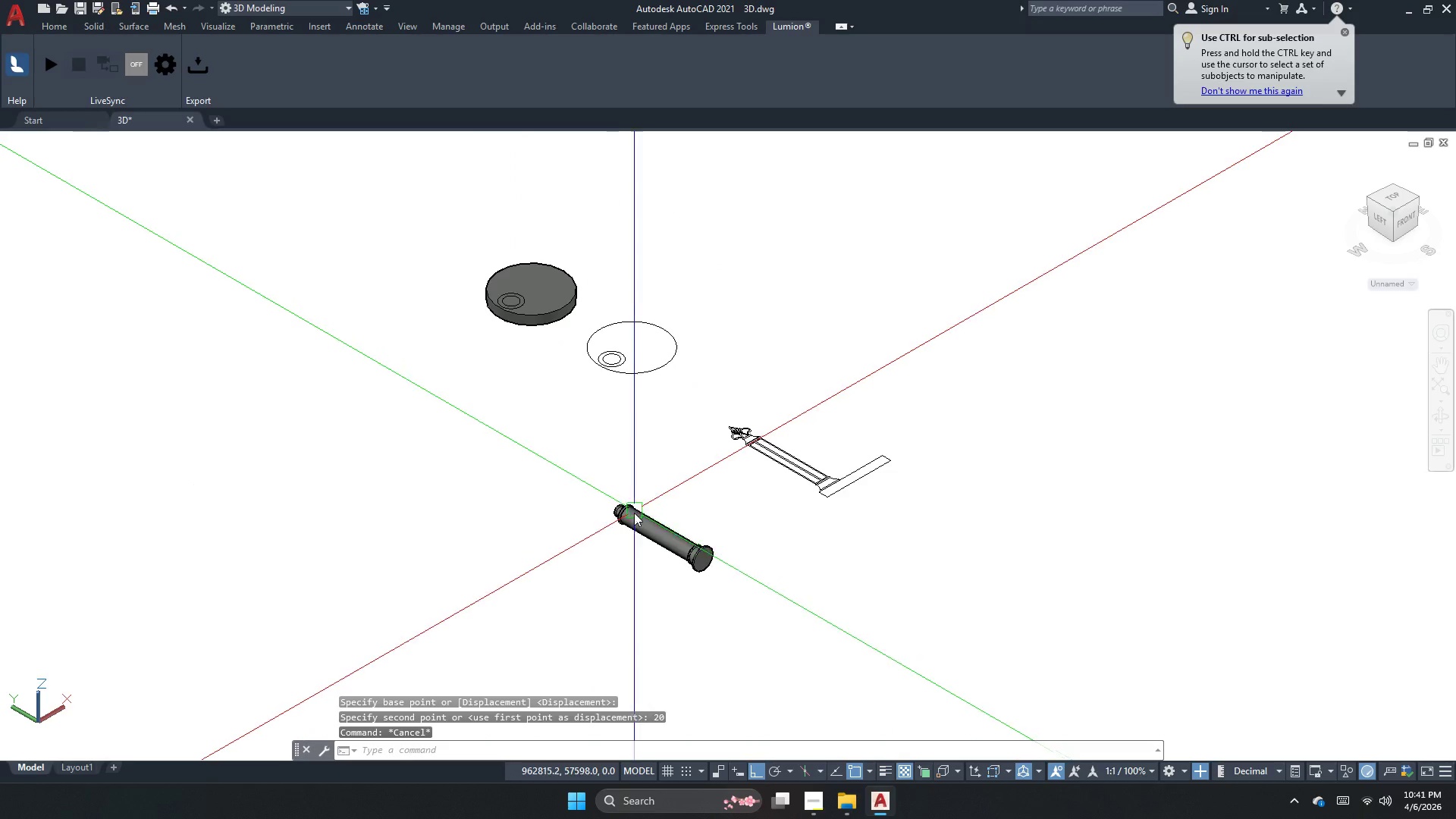 
type(3d)
 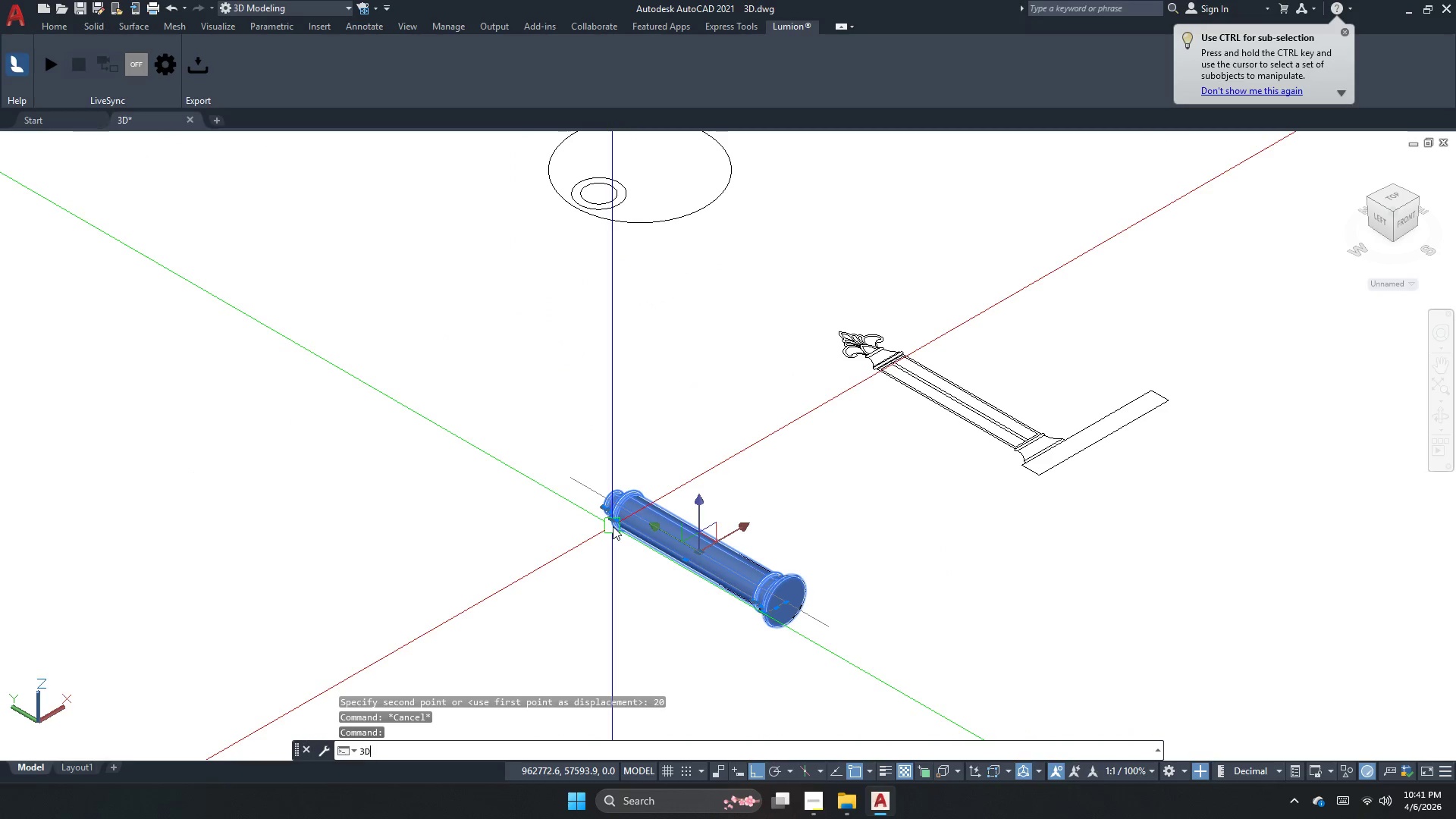 
scroll: coordinate [619, 523], scroll_direction: up, amount: 2.0
 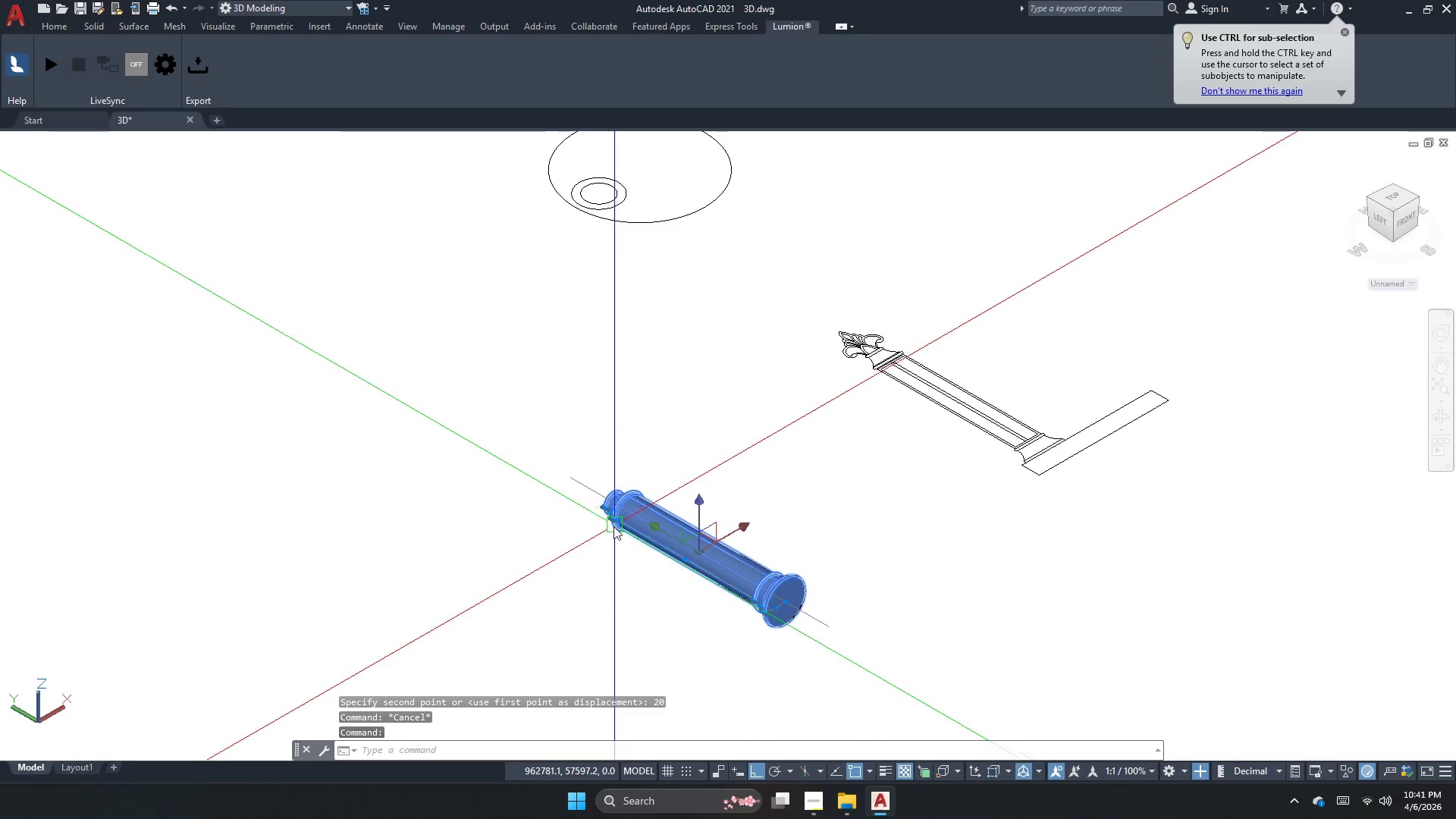 
key(R)
 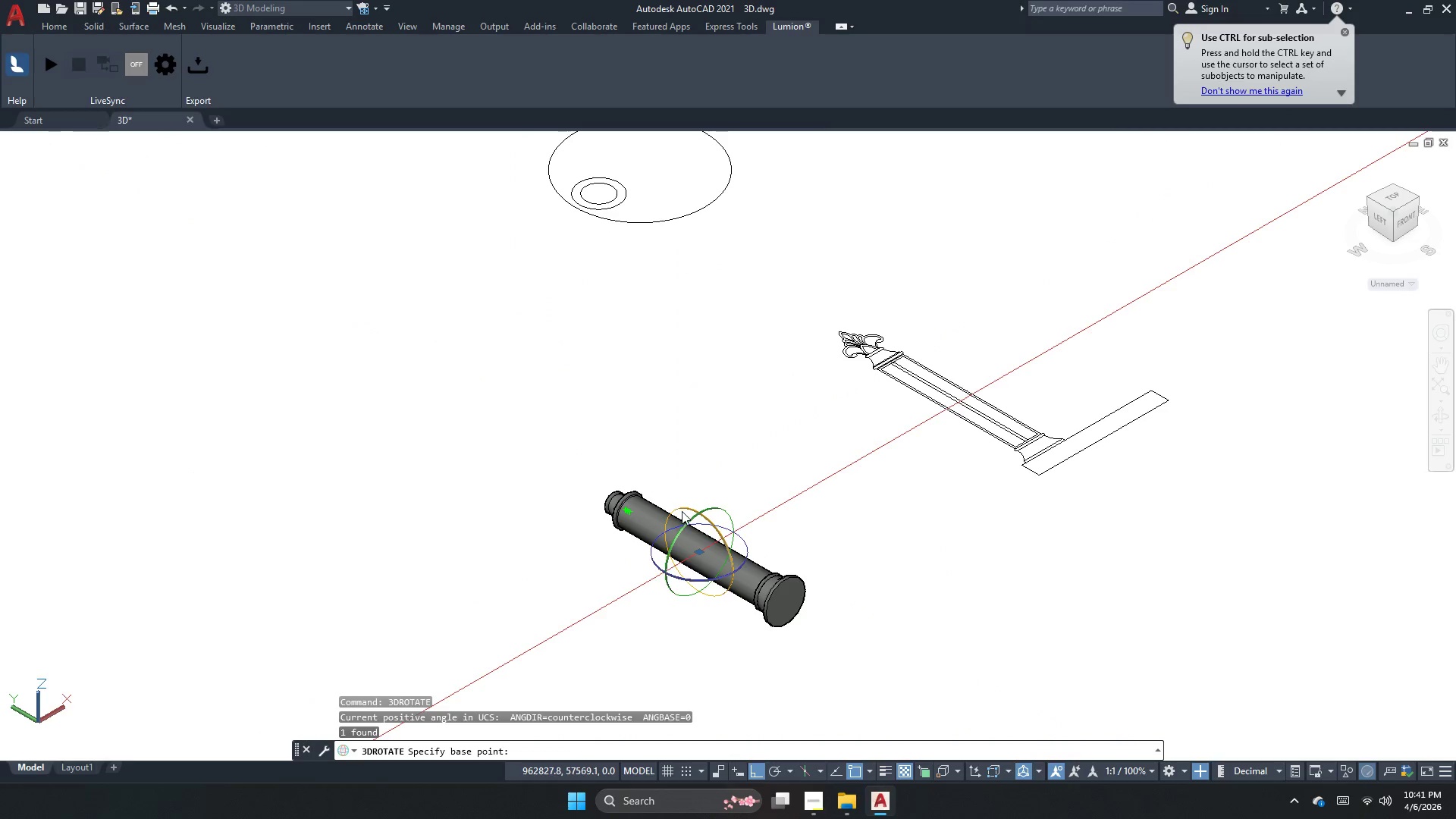 
left_click_drag(start_coordinate=[682, 511], to_coordinate=[679, 506])
 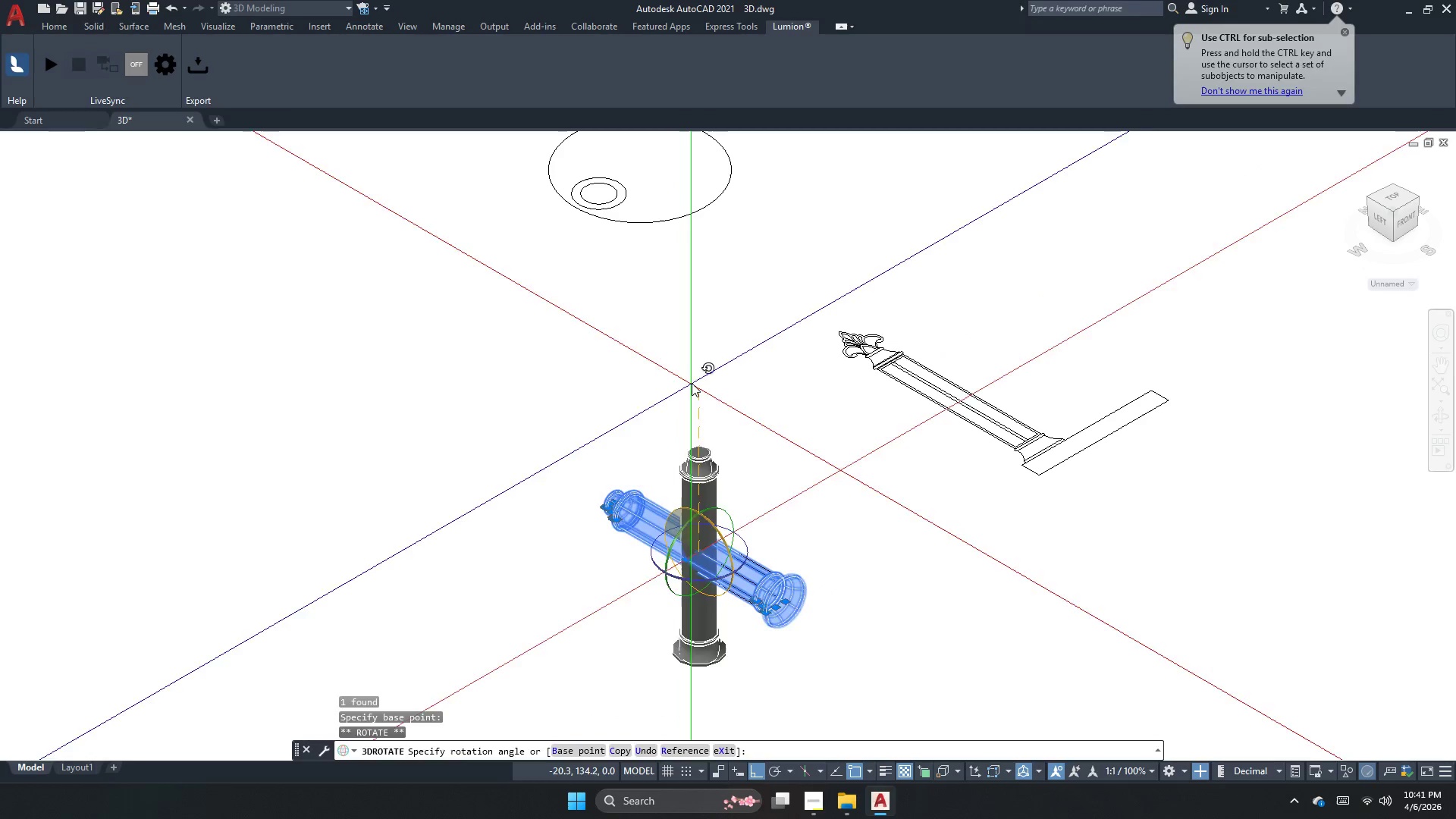 
key(Escape)
 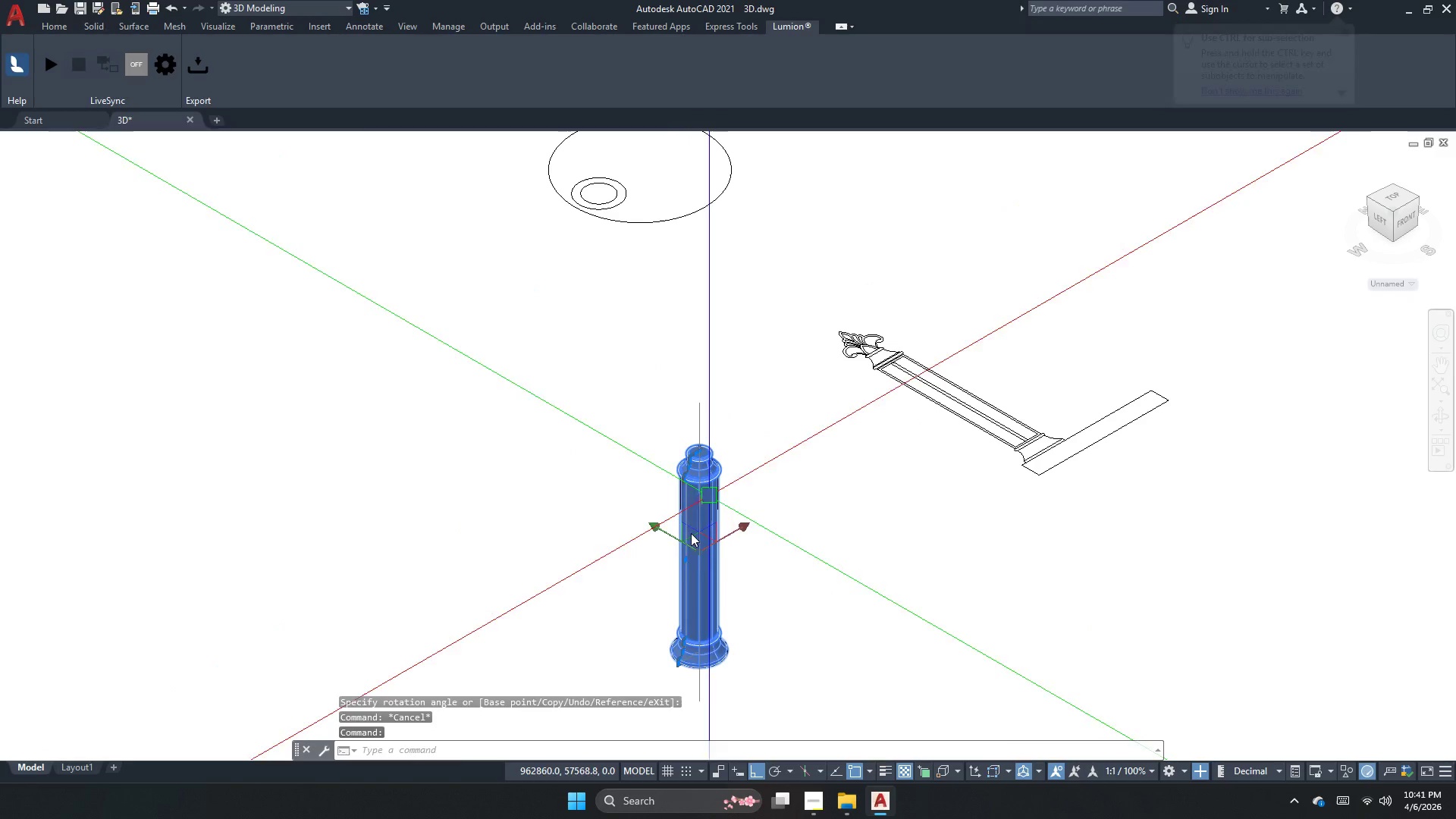 
key(M)
 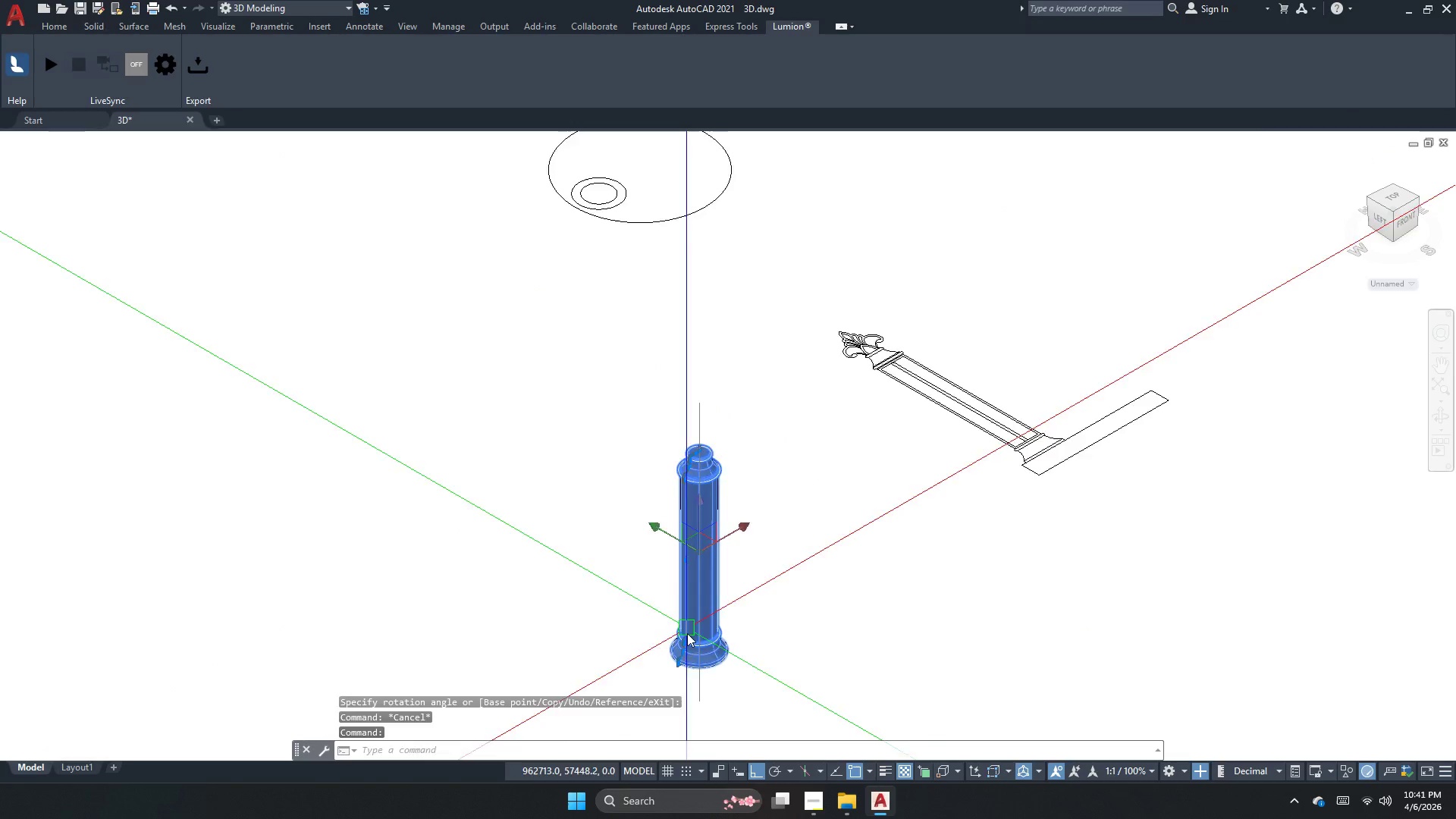 
key(Space)
 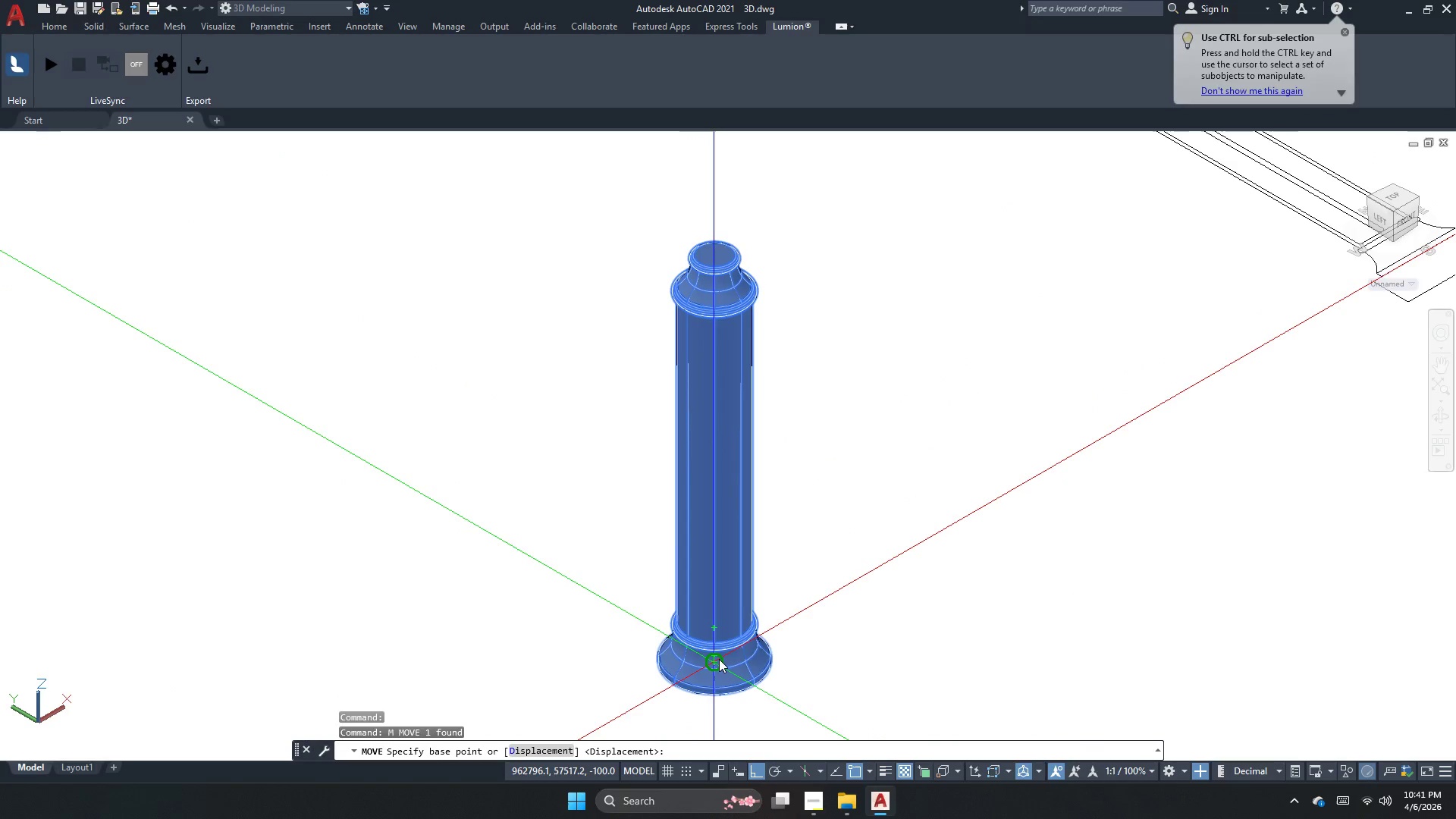 
scroll: coordinate [687, 648], scroll_direction: up, amount: 2.0
 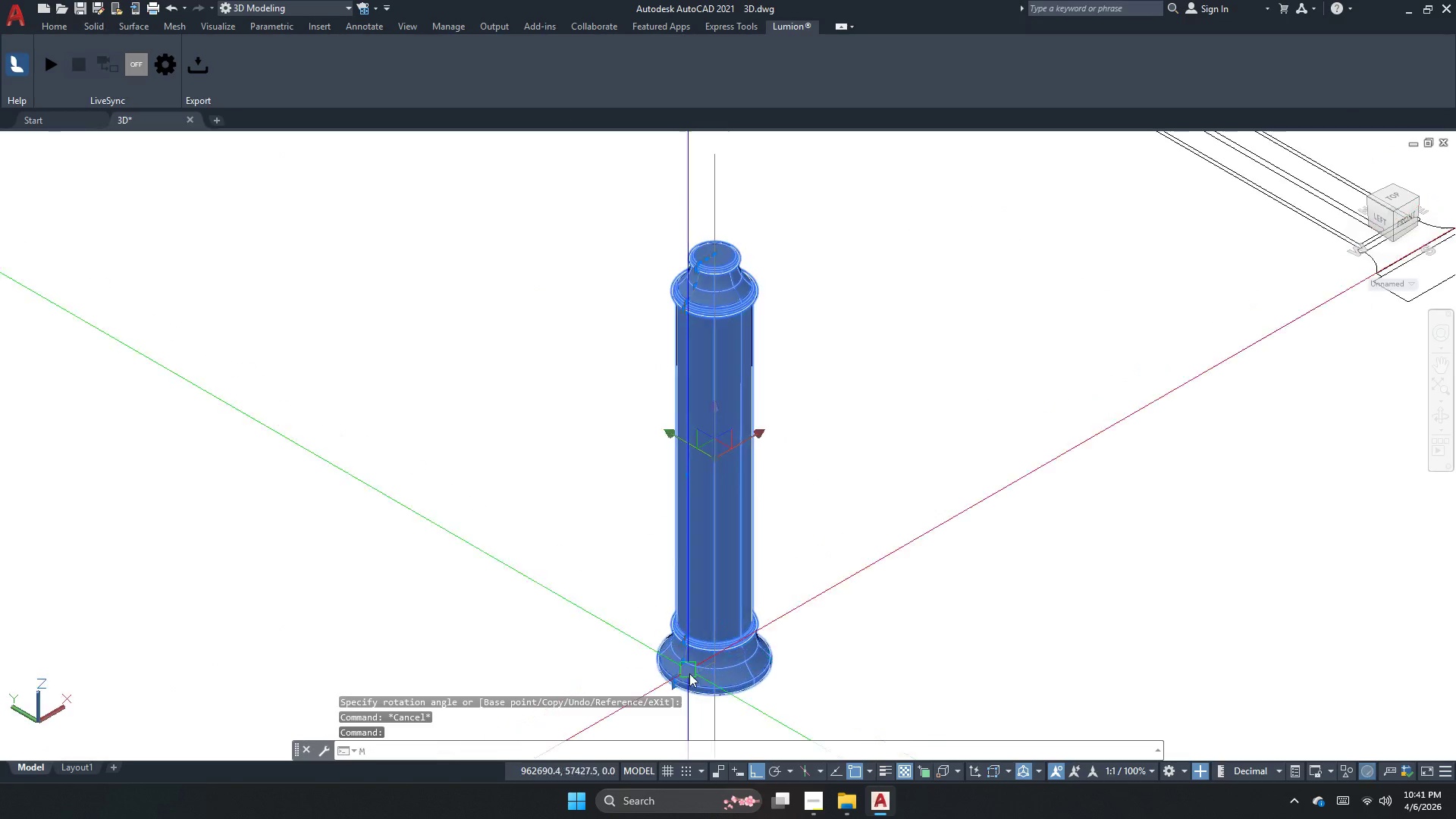 
left_click_drag(start_coordinate=[718, 659], to_coordinate=[717, 676])
 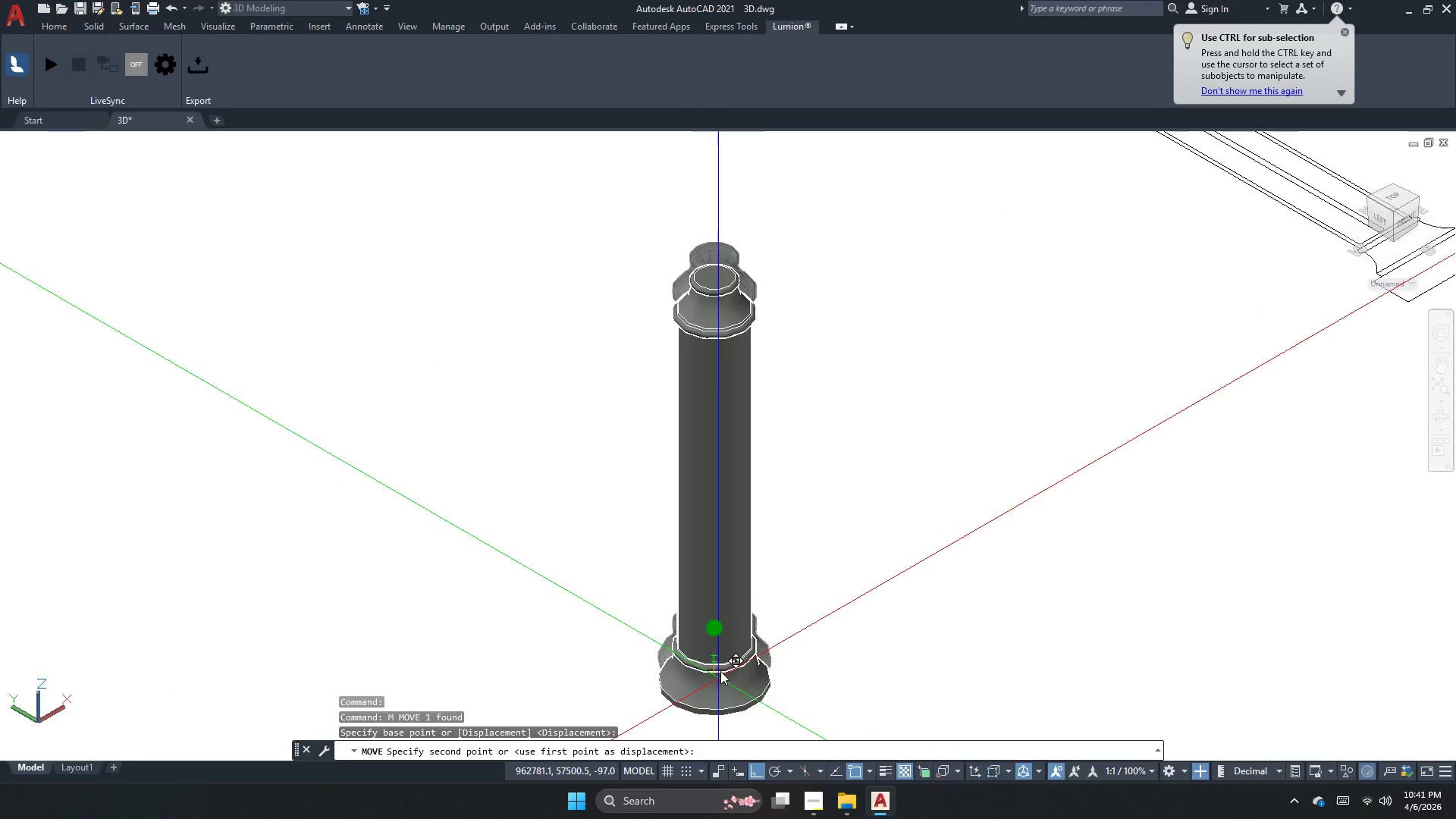 
scroll: coordinate [707, 479], scroll_direction: none, amount: 0.0
 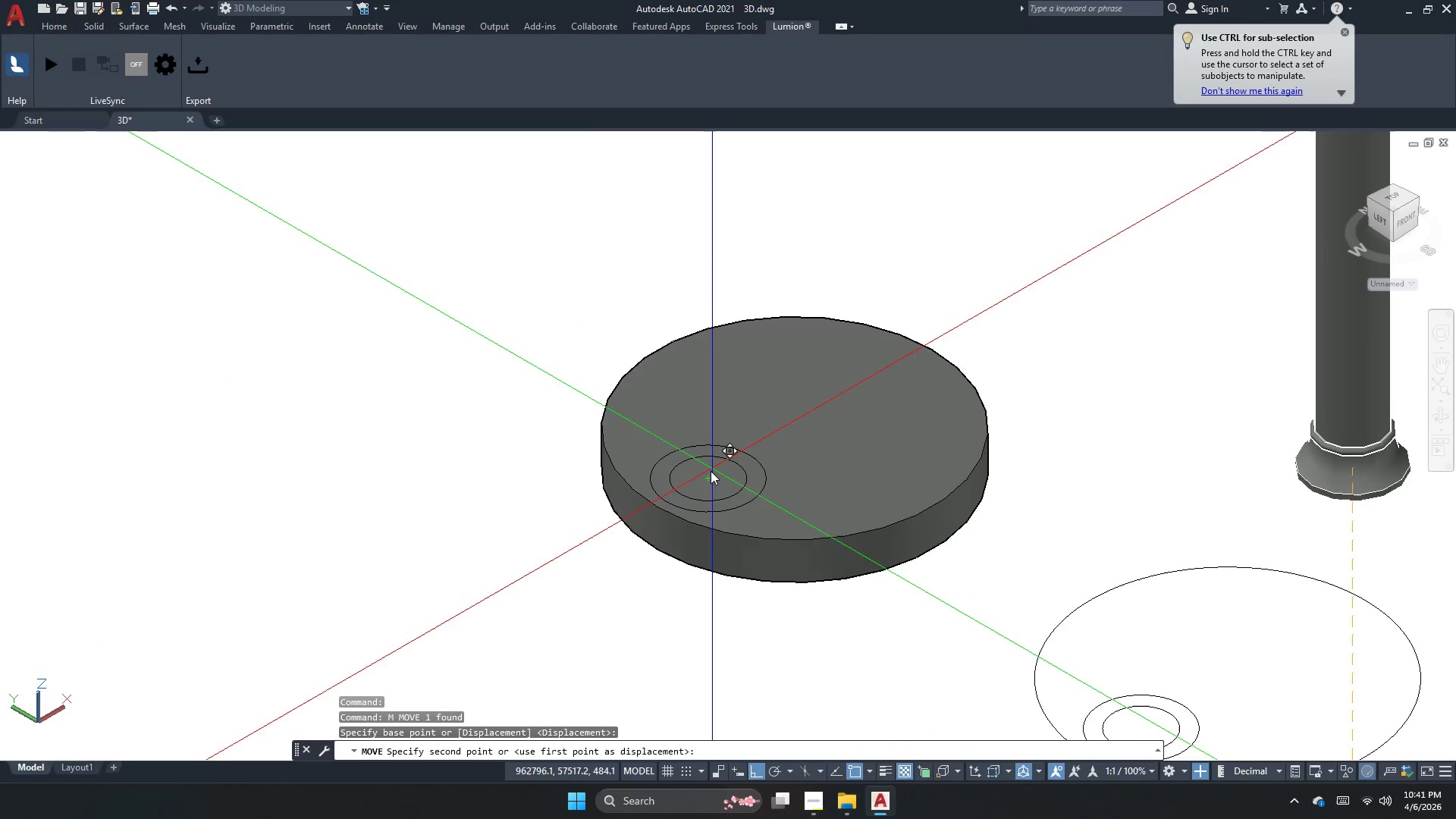 
left_click([708, 475])
 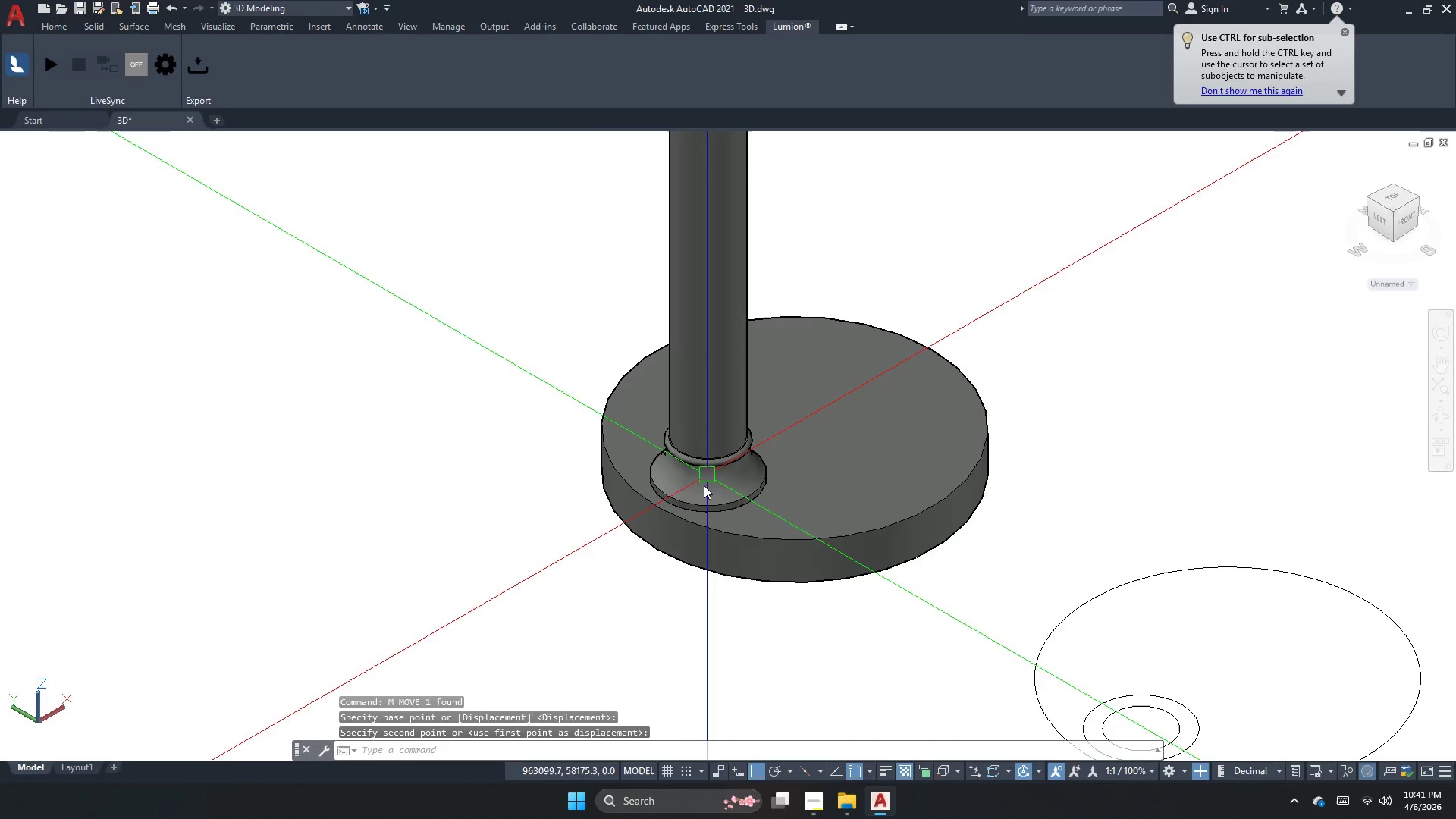 
key(Escape)
 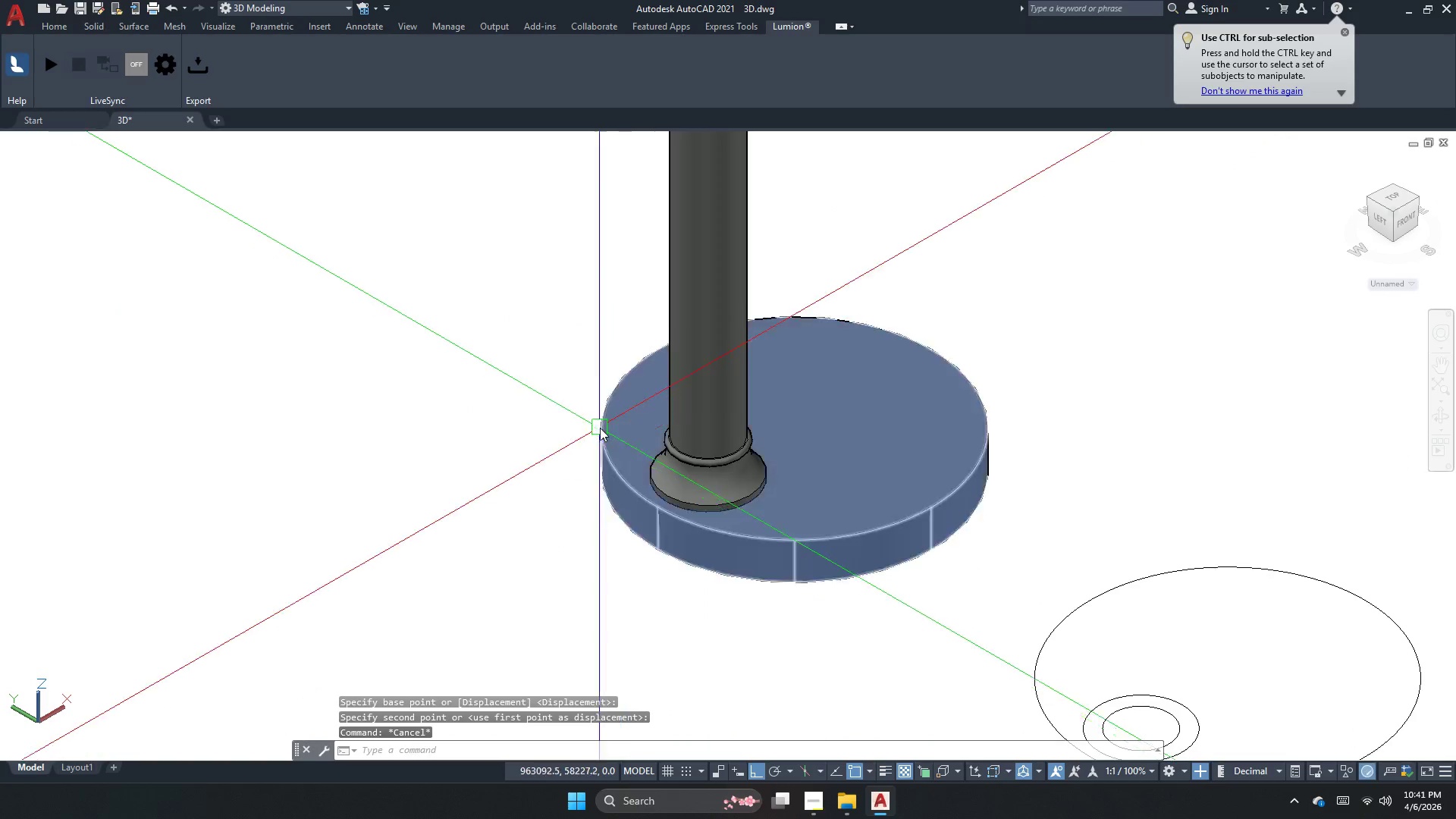 
scroll: coordinate [598, 426], scroll_direction: up, amount: 1.0
 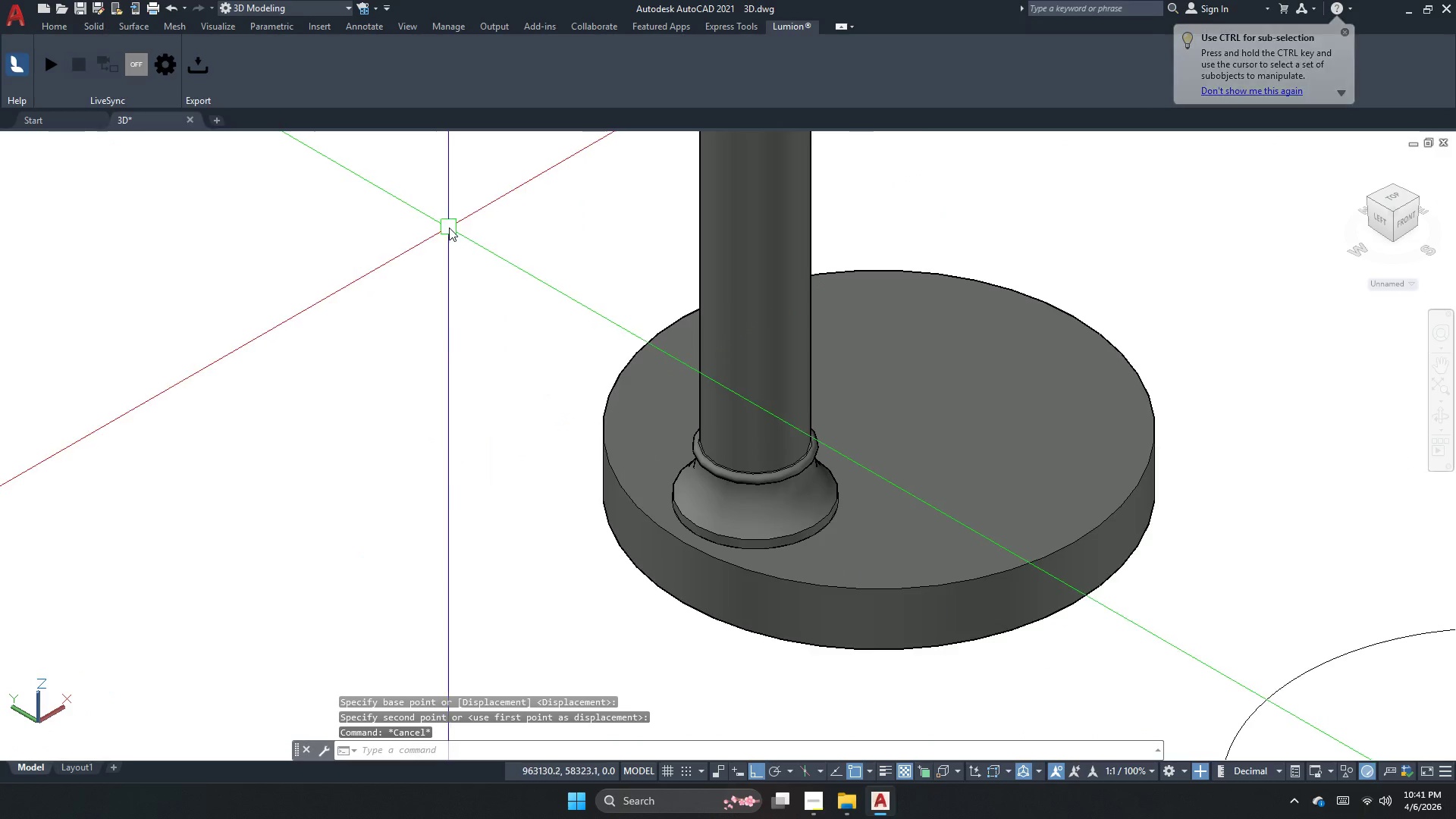 
left_click_drag(start_coordinate=[439, 204], to_coordinate=[487, 231])
 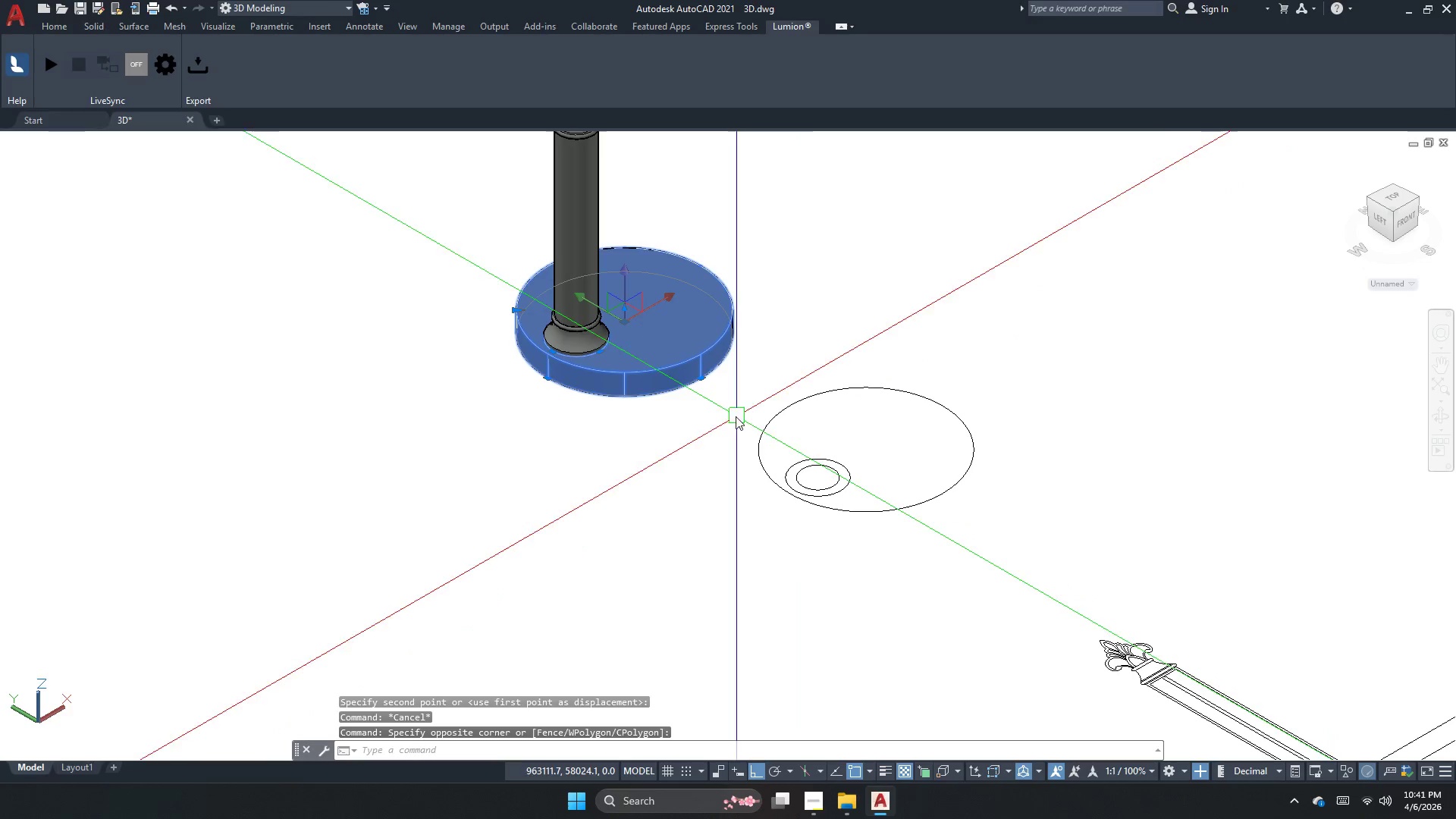 
scroll: coordinate [465, 235], scroll_direction: down, amount: 3.0
 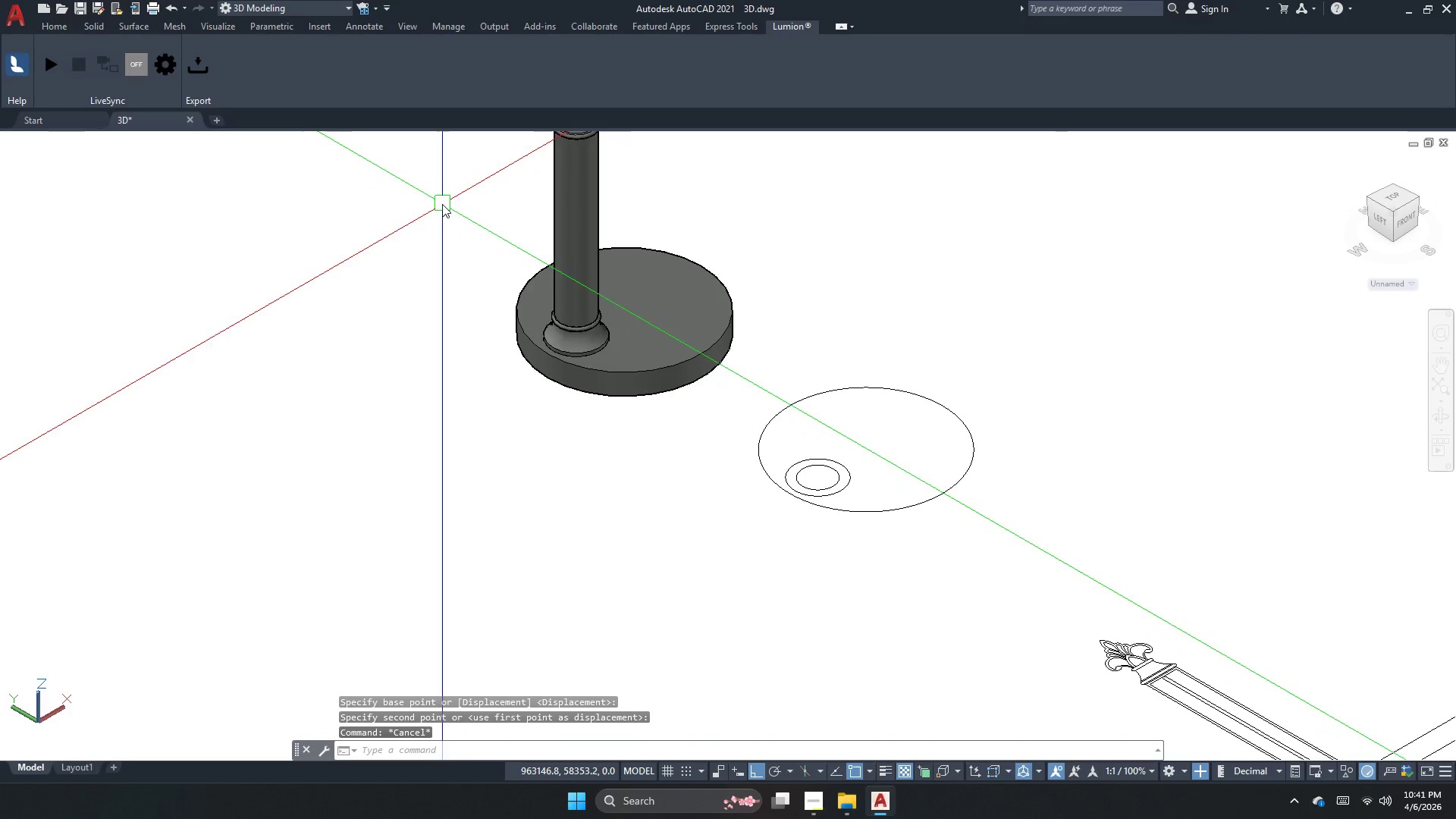 
hold_key(key=ShiftLeft, duration=1.0)
left_click([692, 380])
 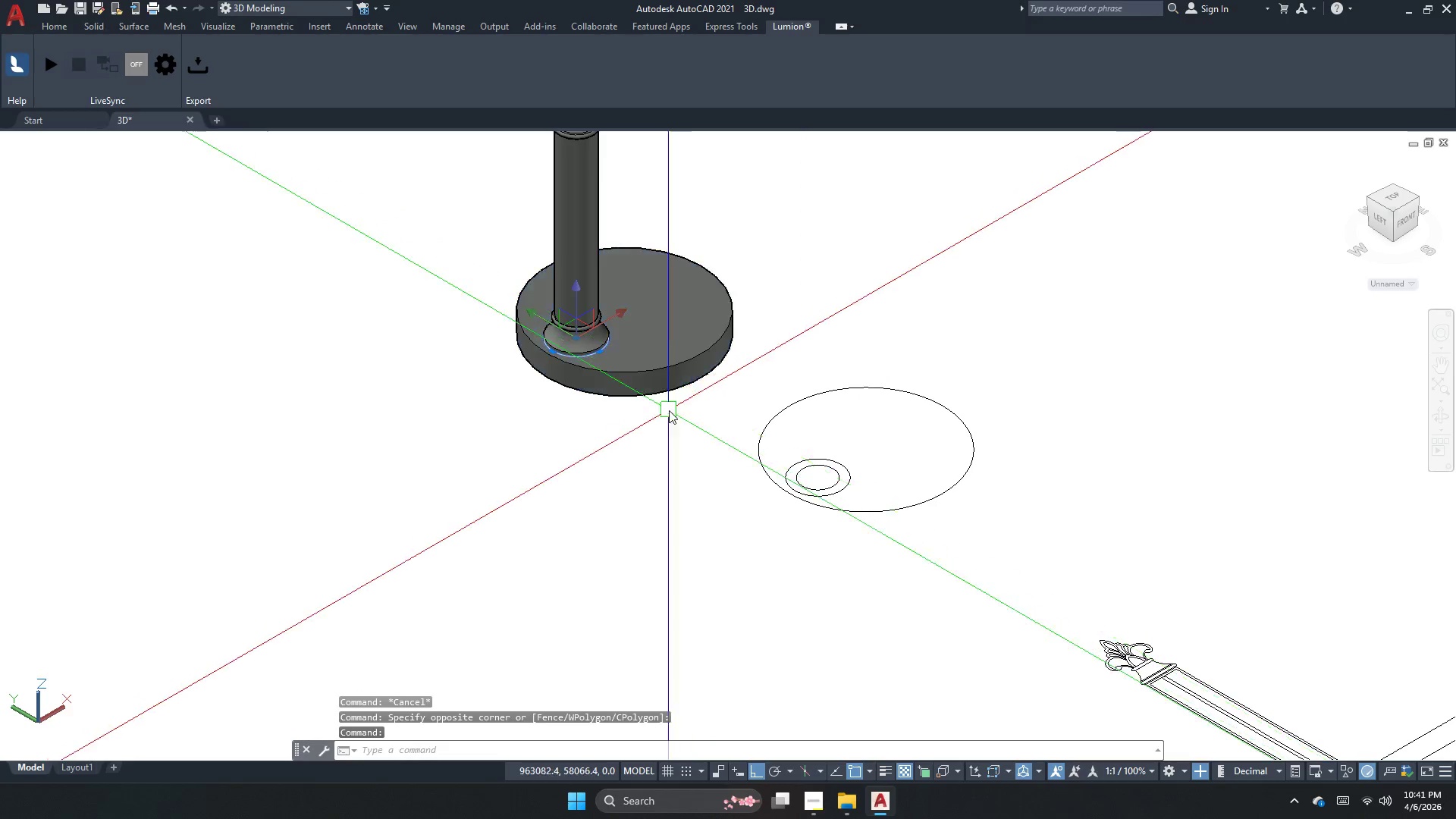 
hold_key(key=ShiftLeft, duration=1.3)
 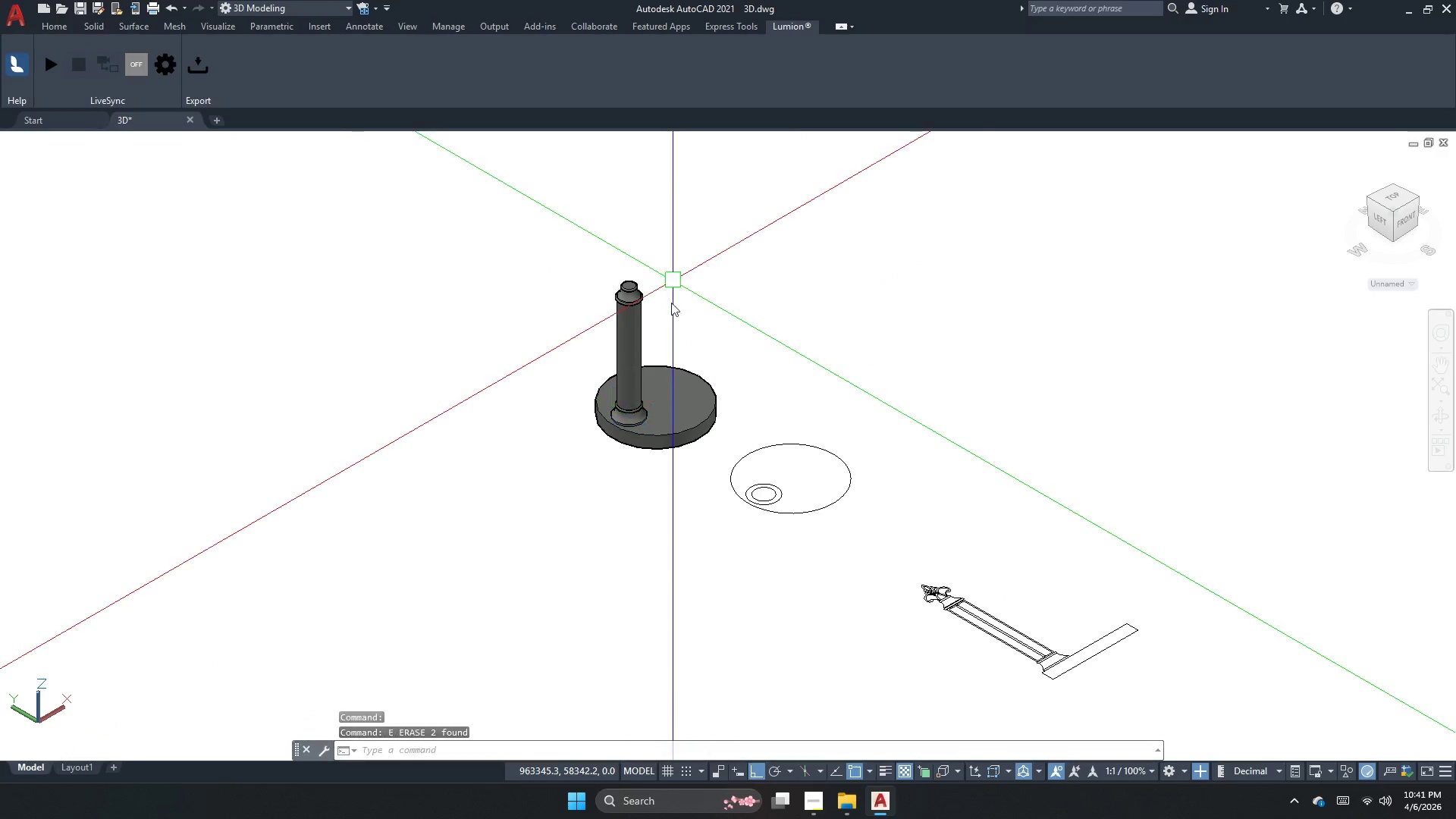 
scroll: coordinate [642, 416], scroll_direction: down, amount: 2.0
 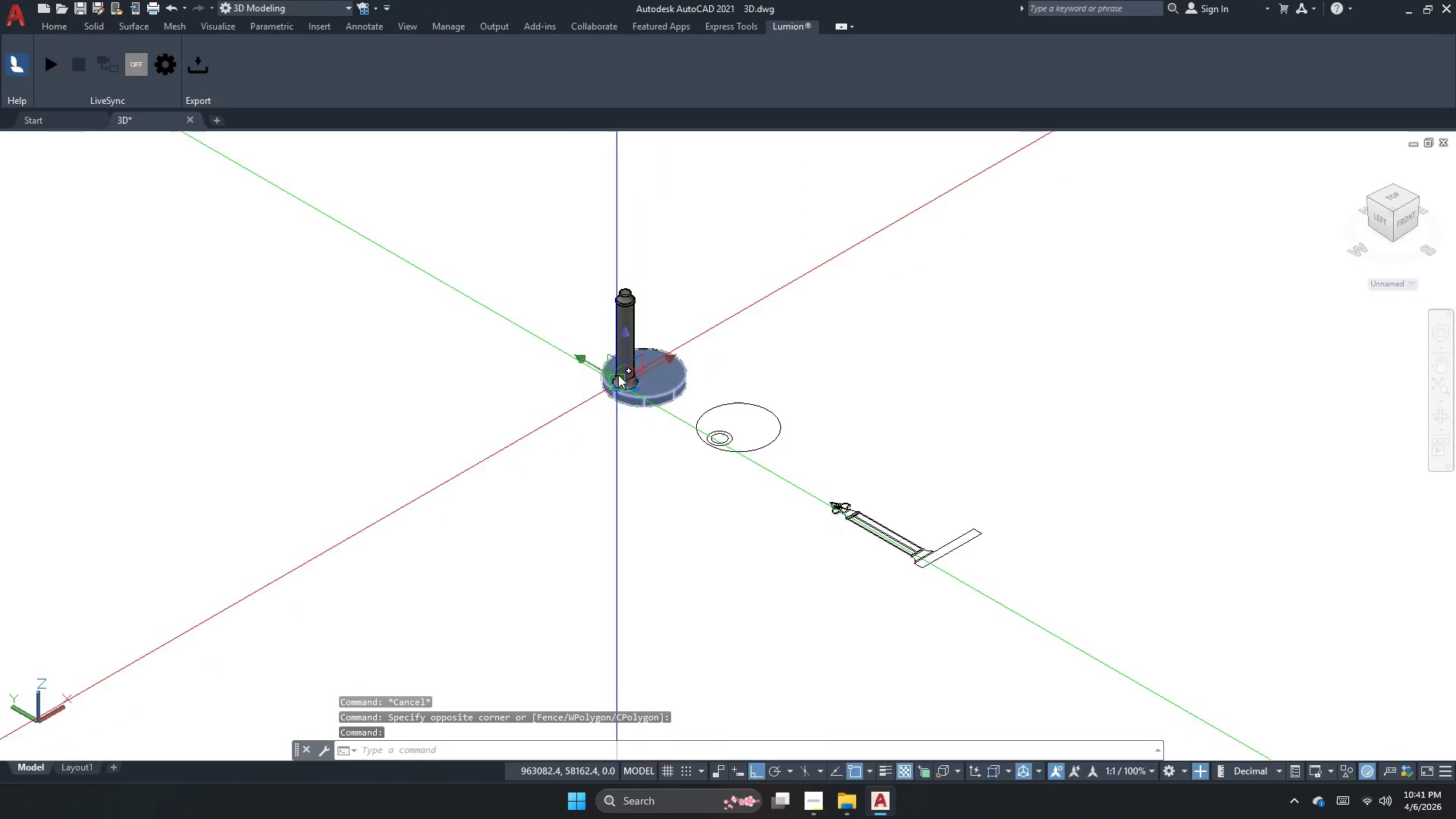 
left_click([633, 298])
 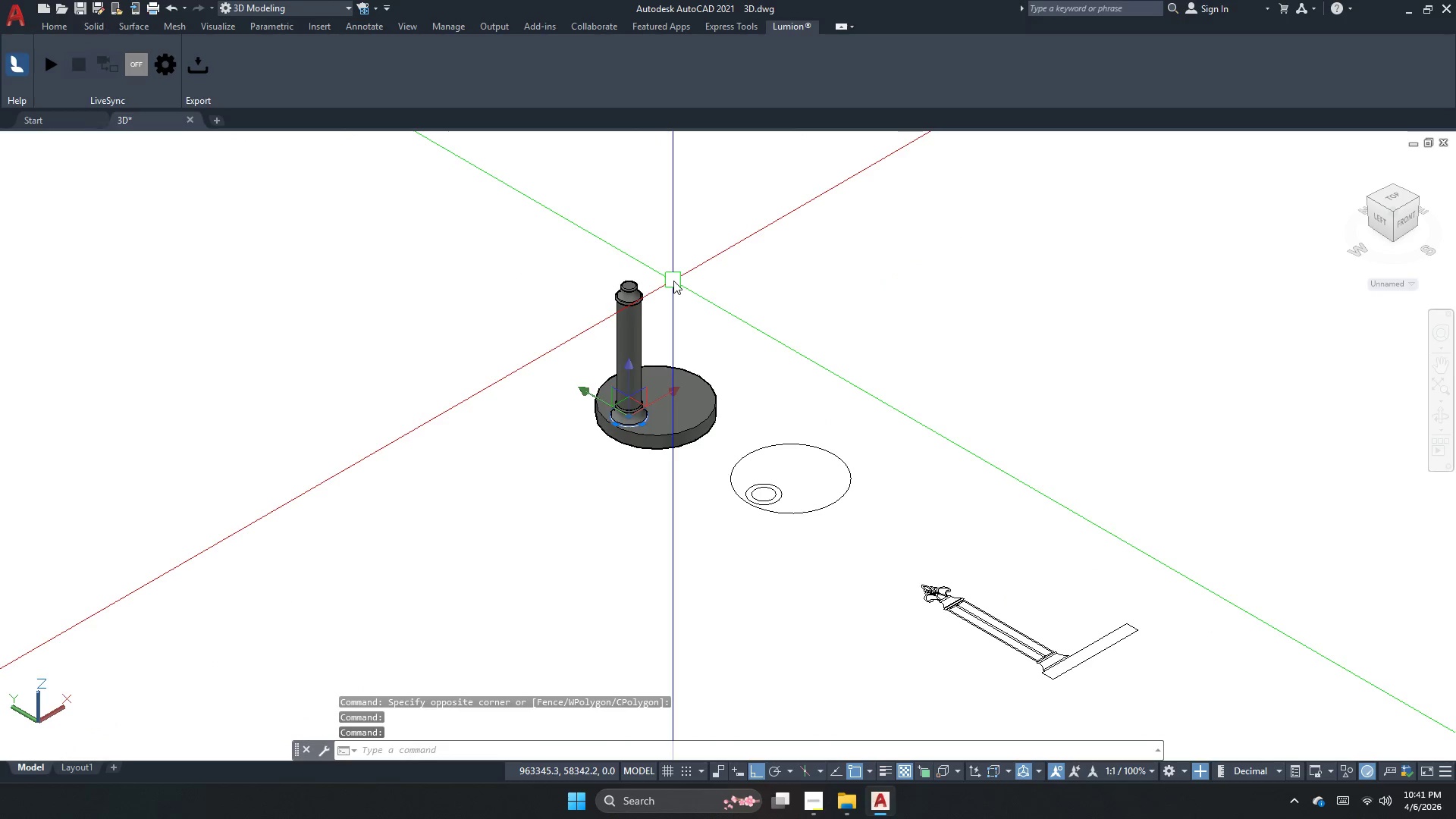 
scroll: coordinate [617, 309], scroll_direction: up, amount: 1.0
 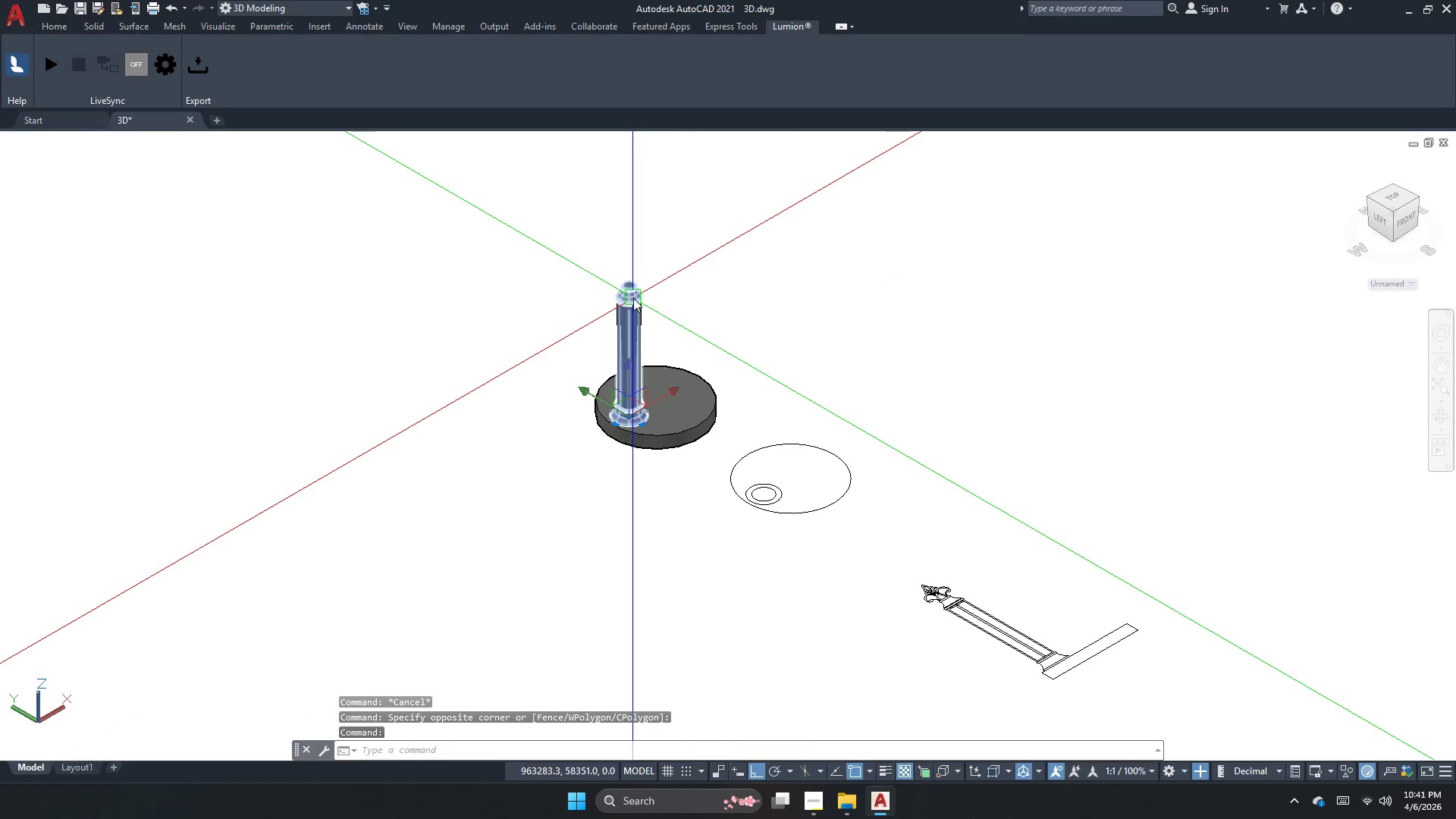 
key(E)
 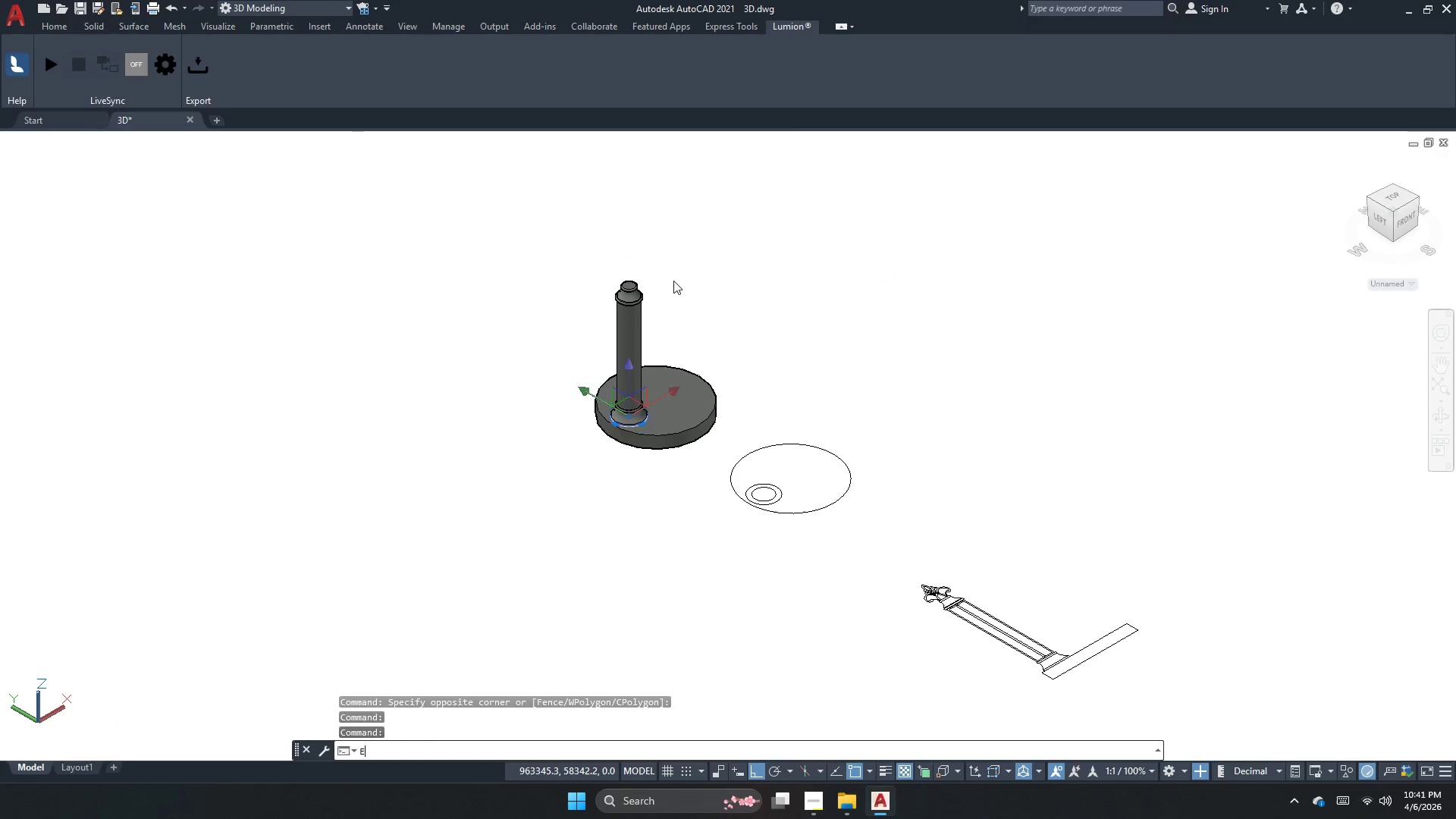 
key(Space)
 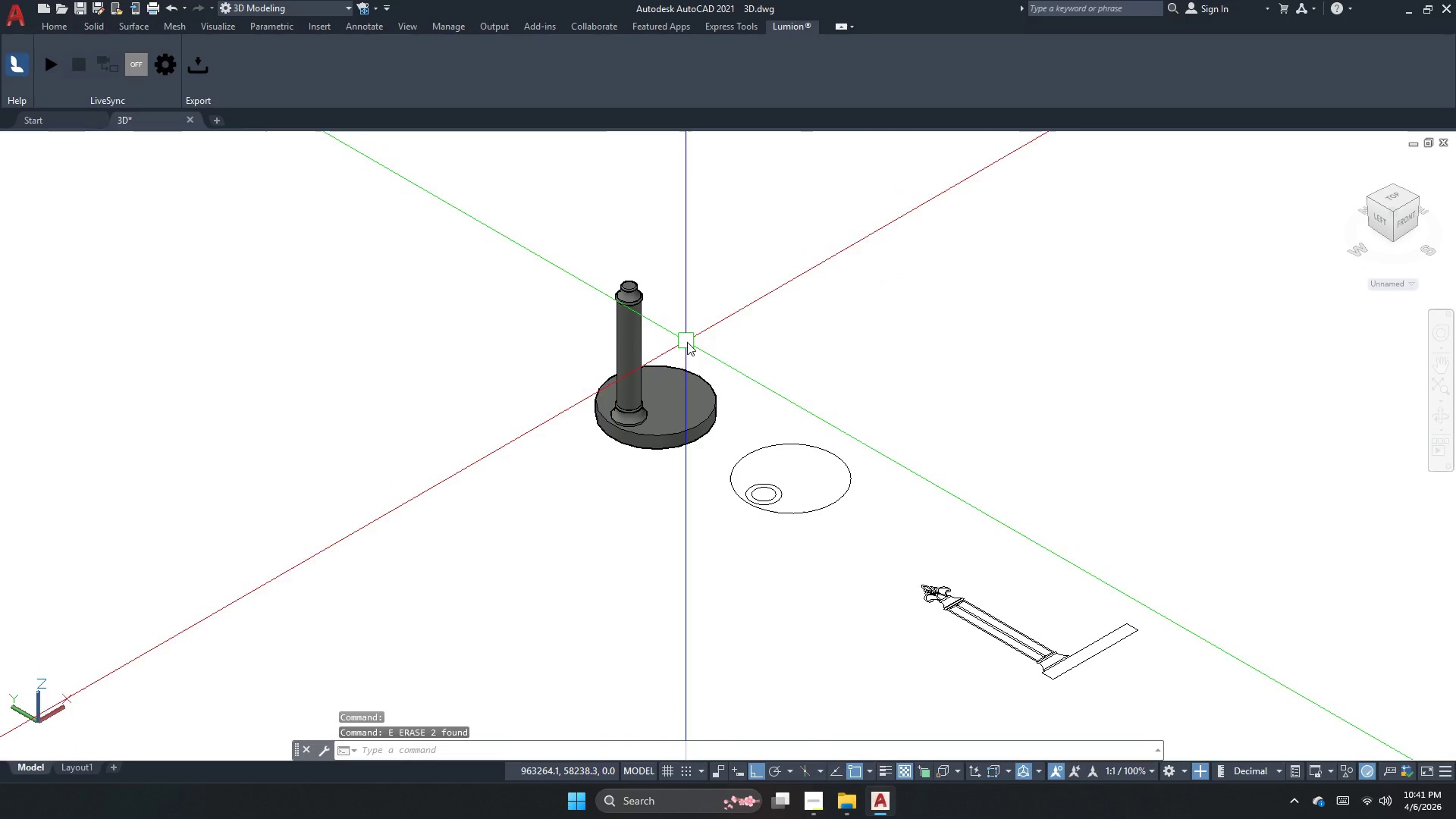 
key(Escape)
 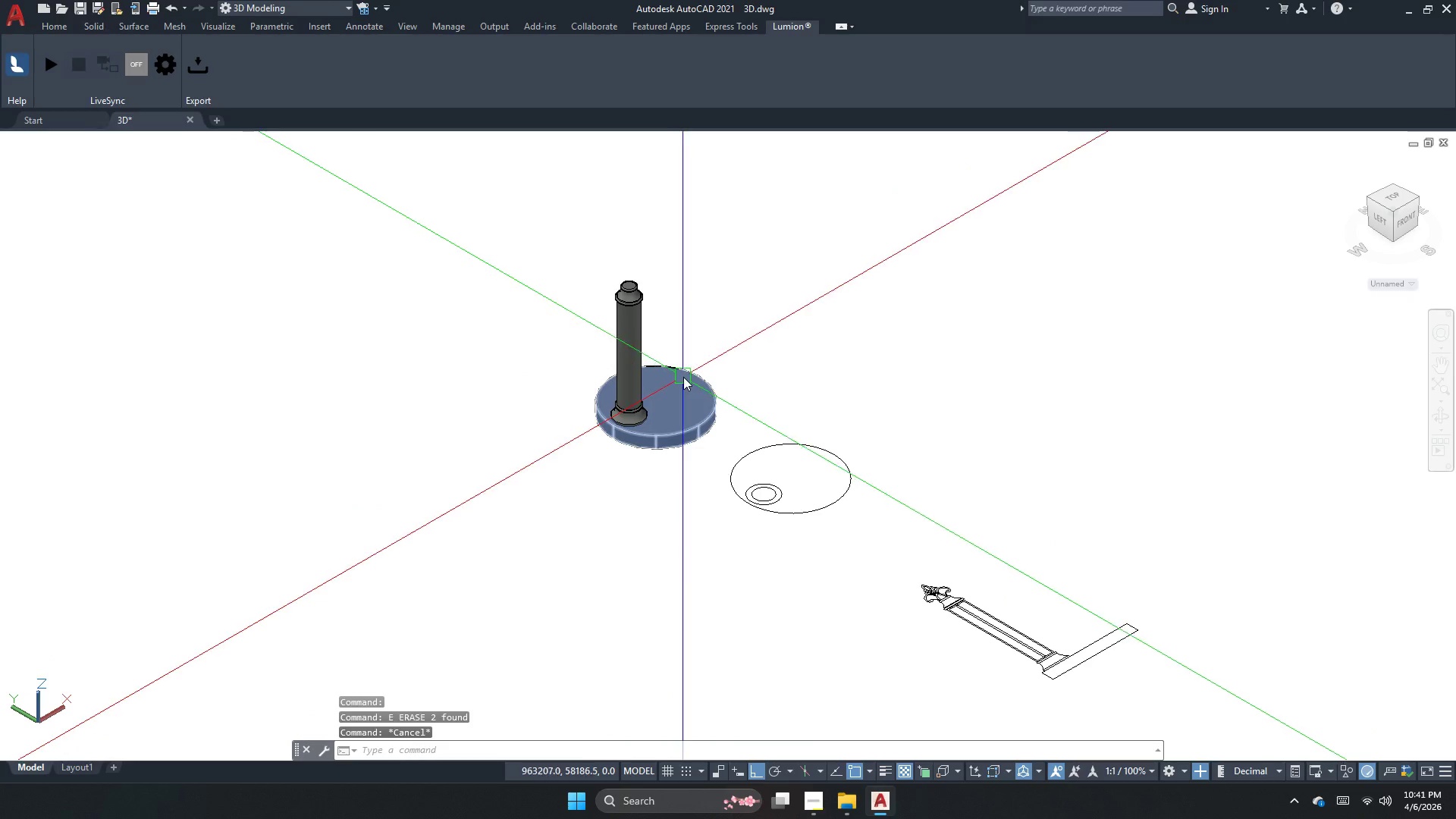 
left_click([691, 366])
 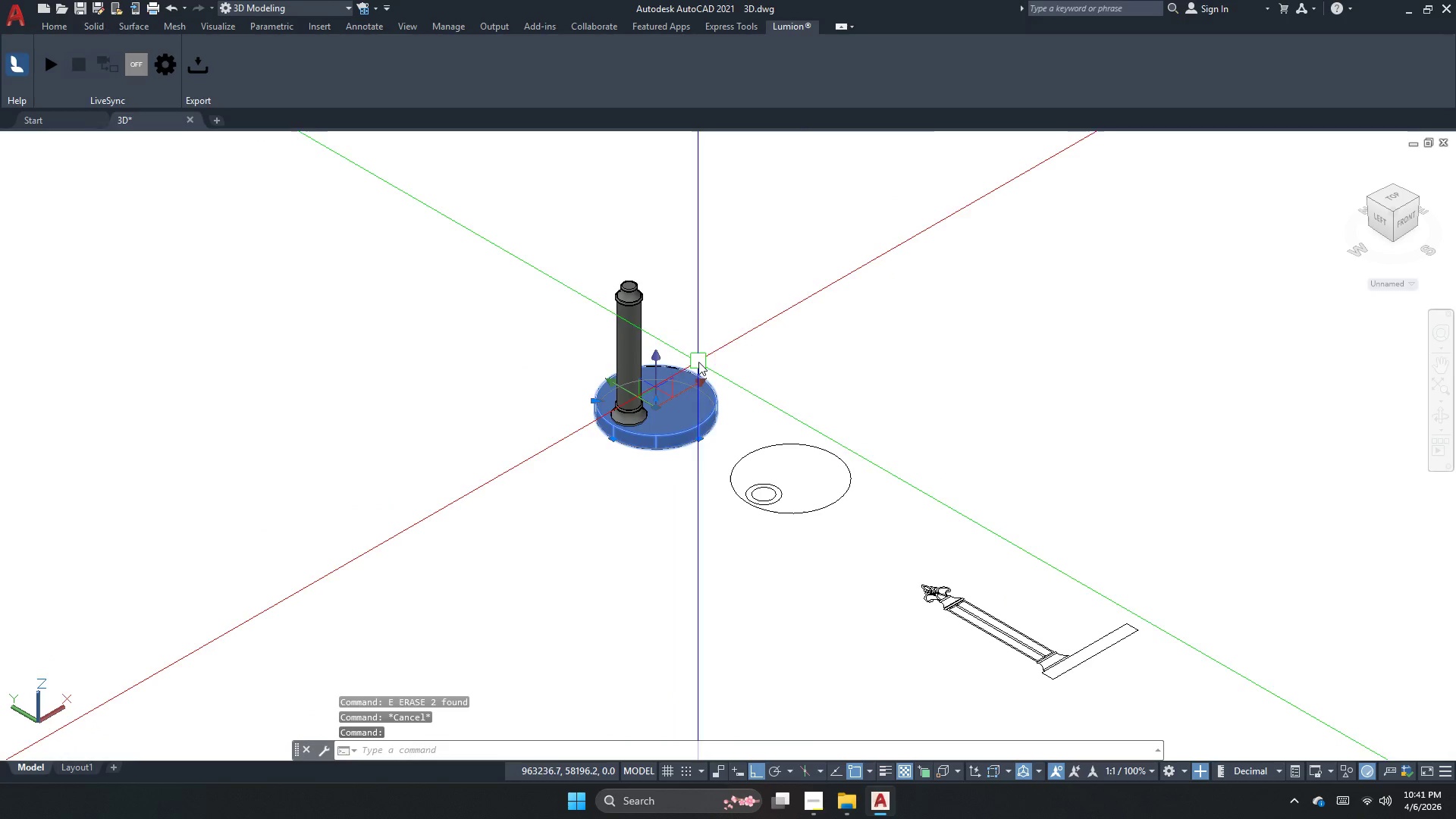 
key(Escape)
 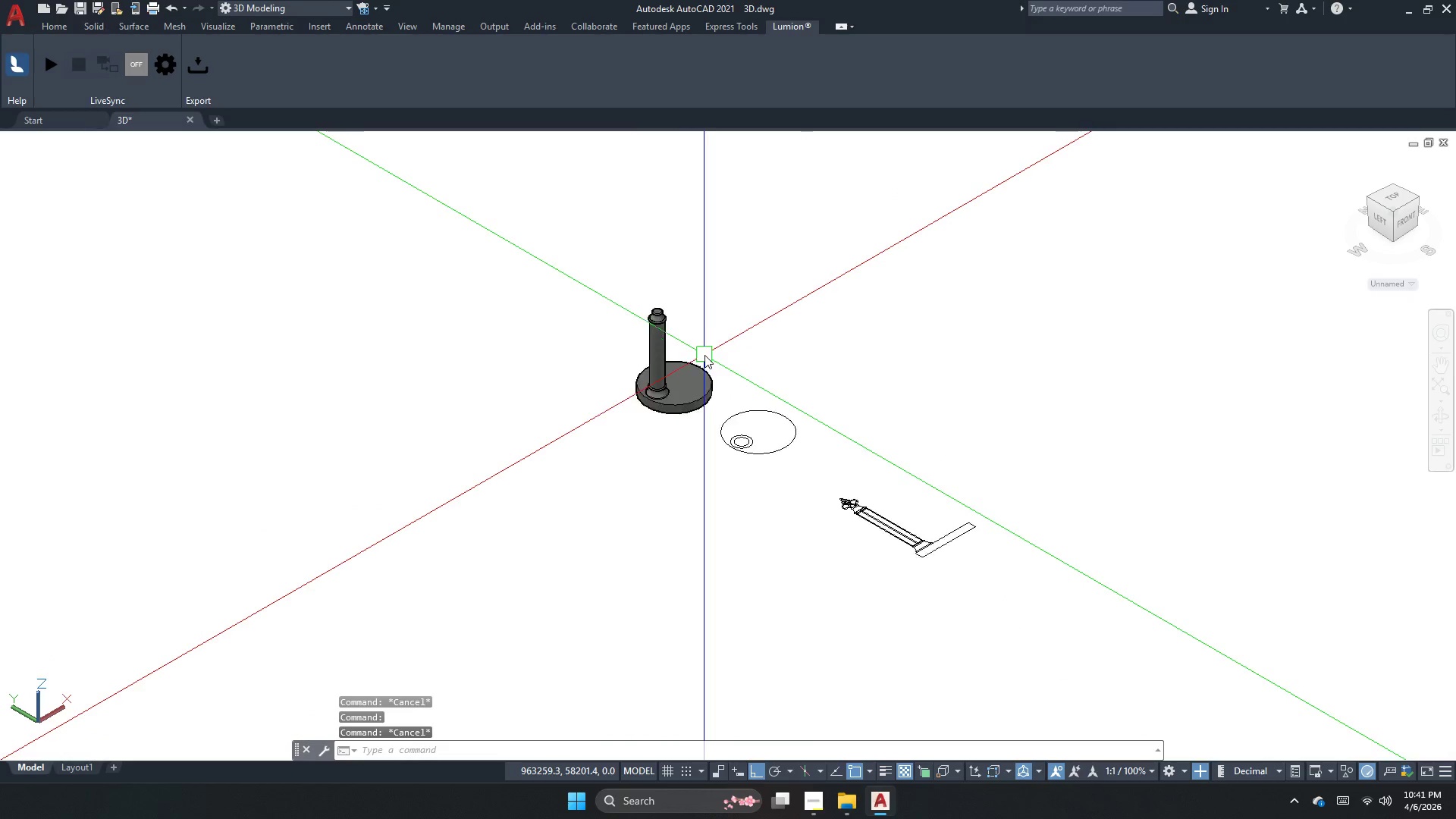 
left_click_drag(start_coordinate=[740, 321], to_coordinate=[726, 345])
 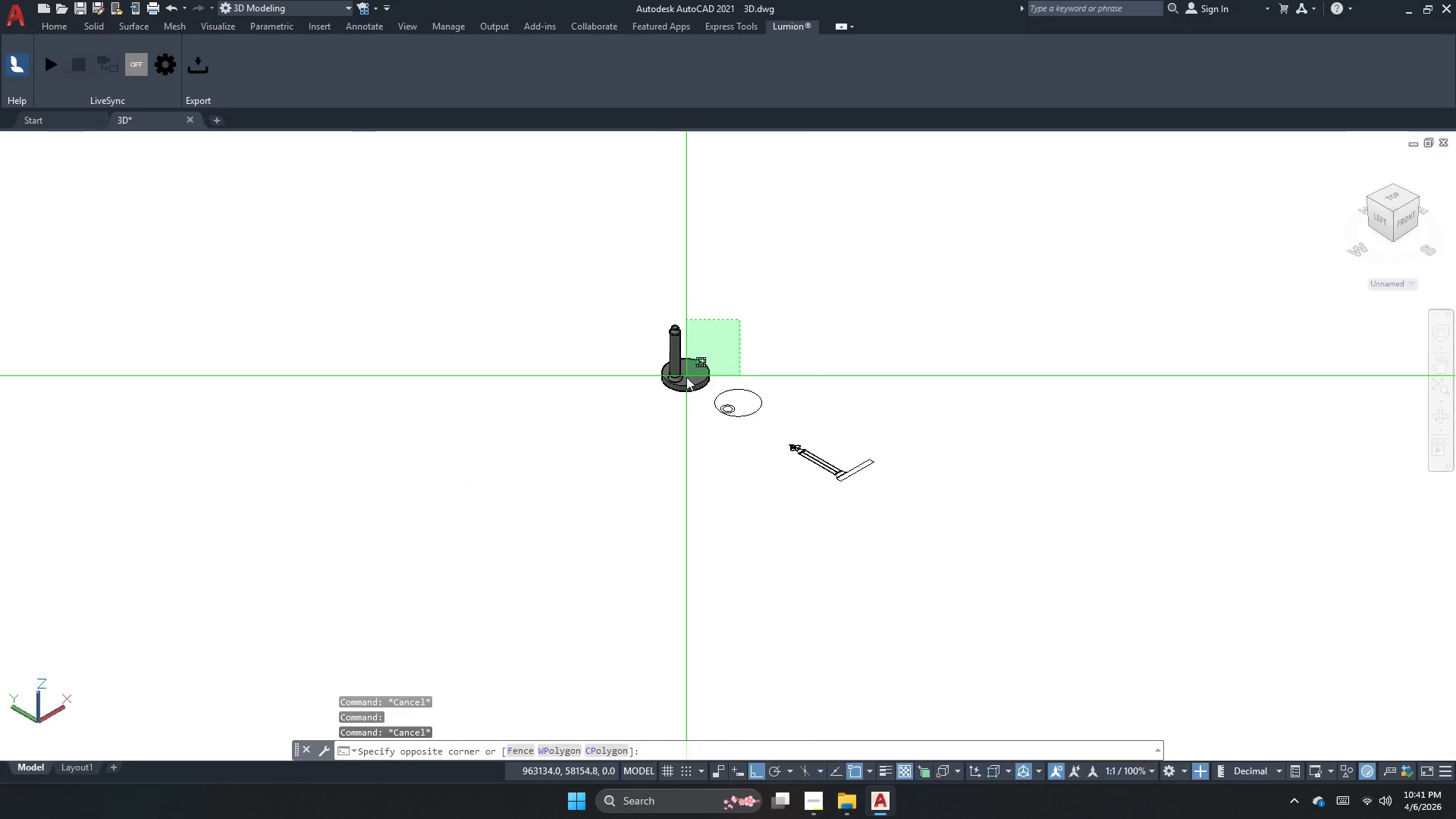 
scroll: coordinate [704, 355], scroll_direction: down, amount: 2.0
 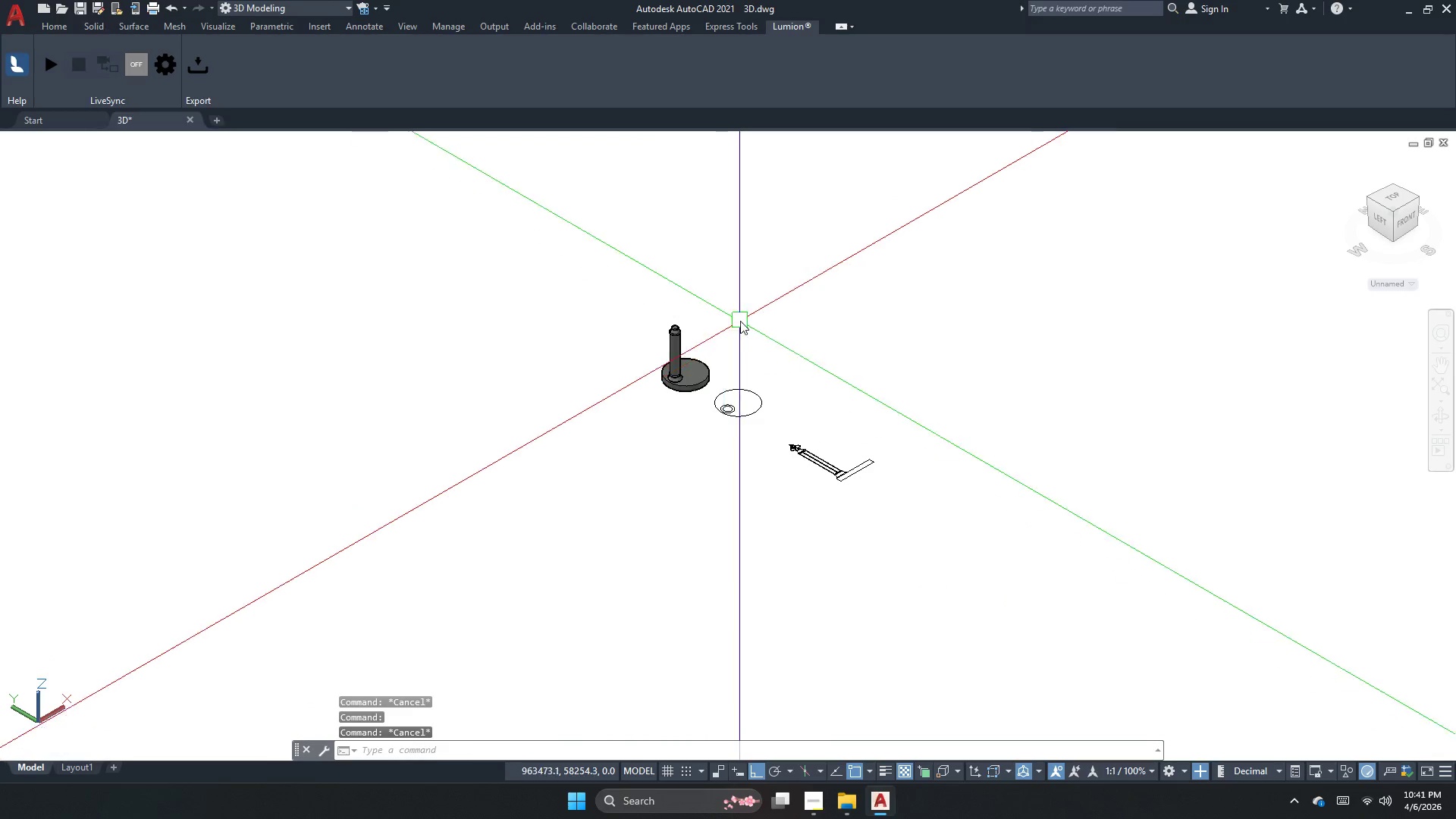 
left_click([698, 367])
 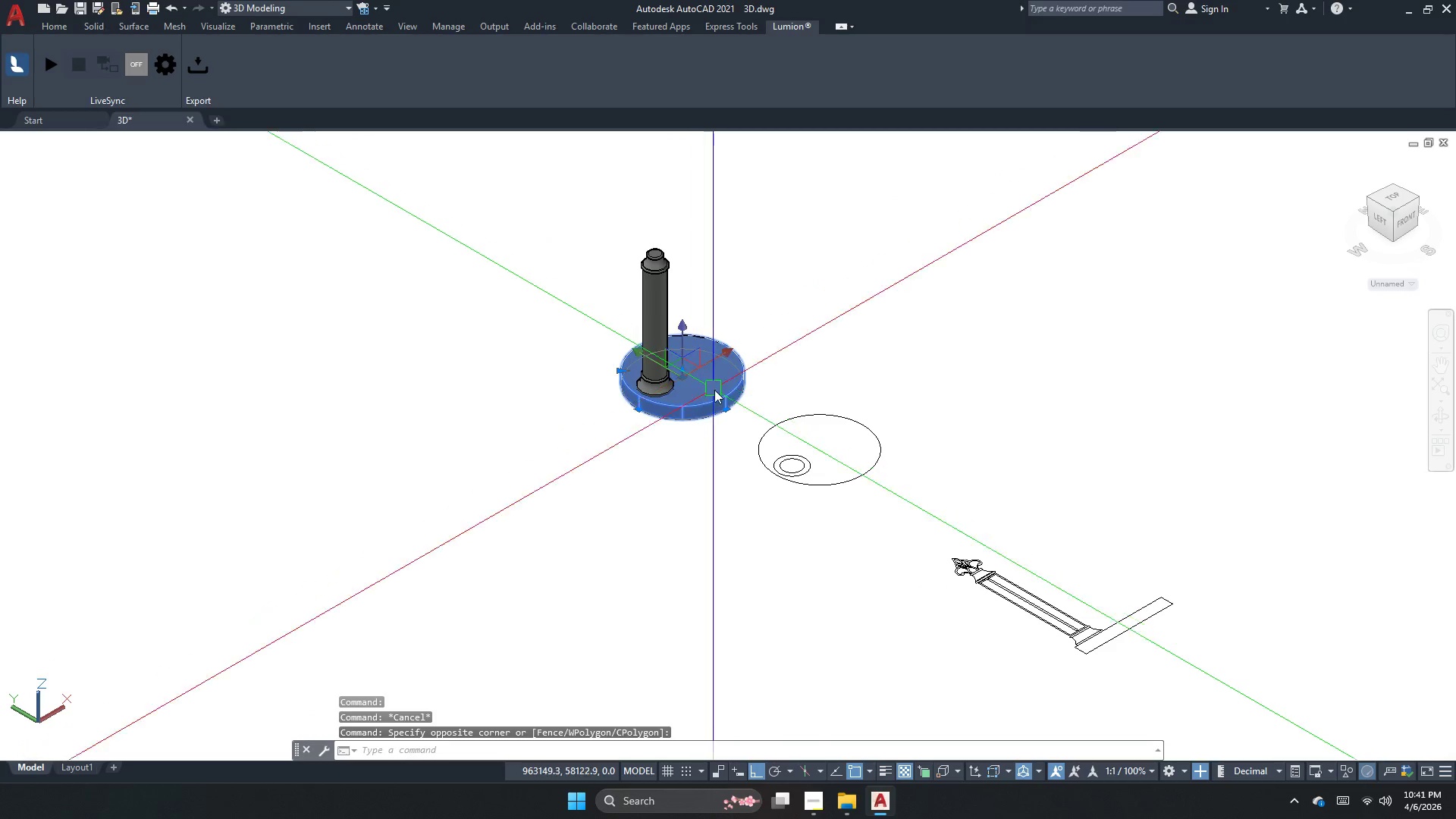 
scroll: coordinate [689, 372], scroll_direction: up, amount: 4.0
 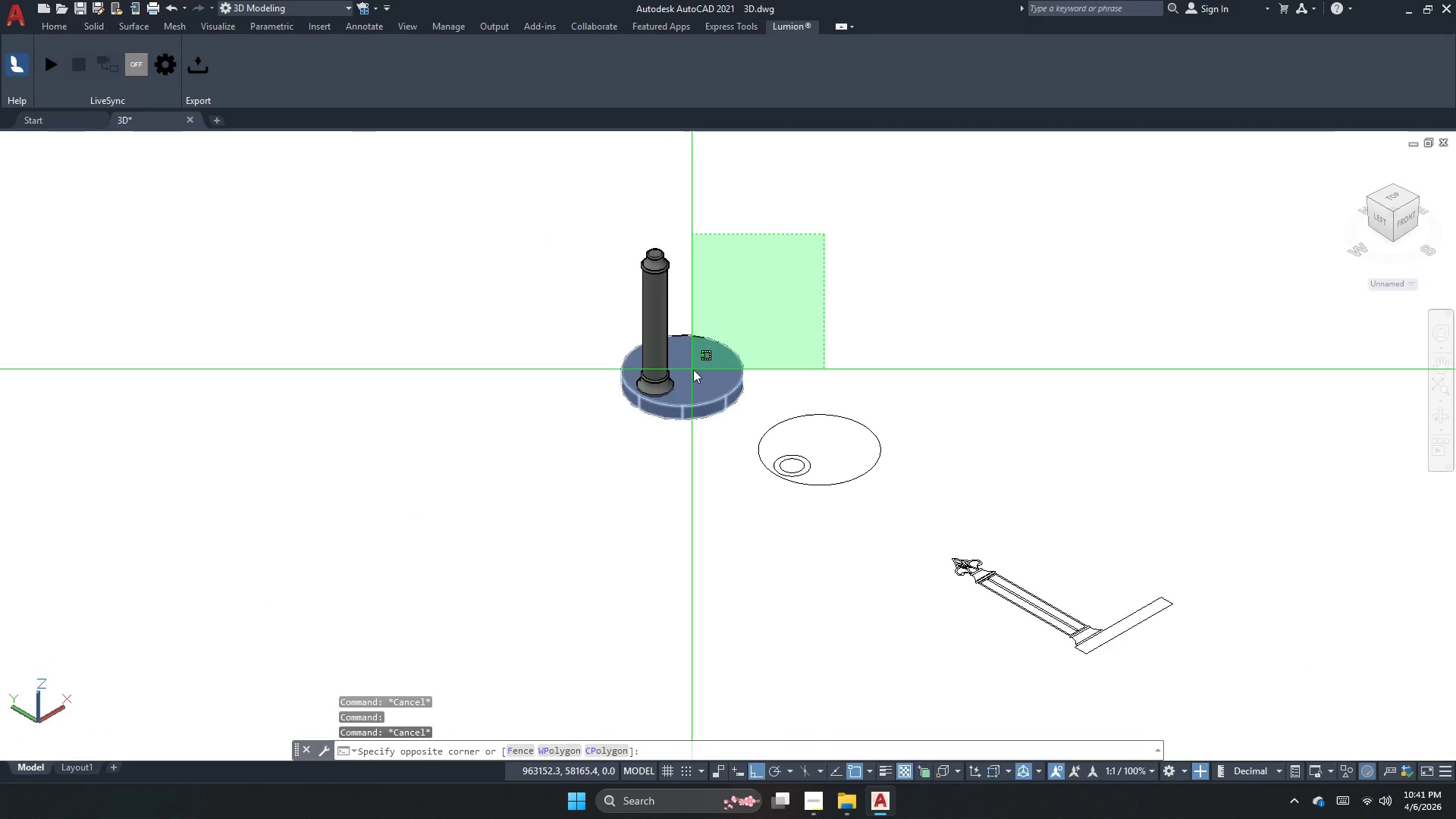 
hold_key(key=ShiftLeft, duration=2.34)
left_click([705, 403])
 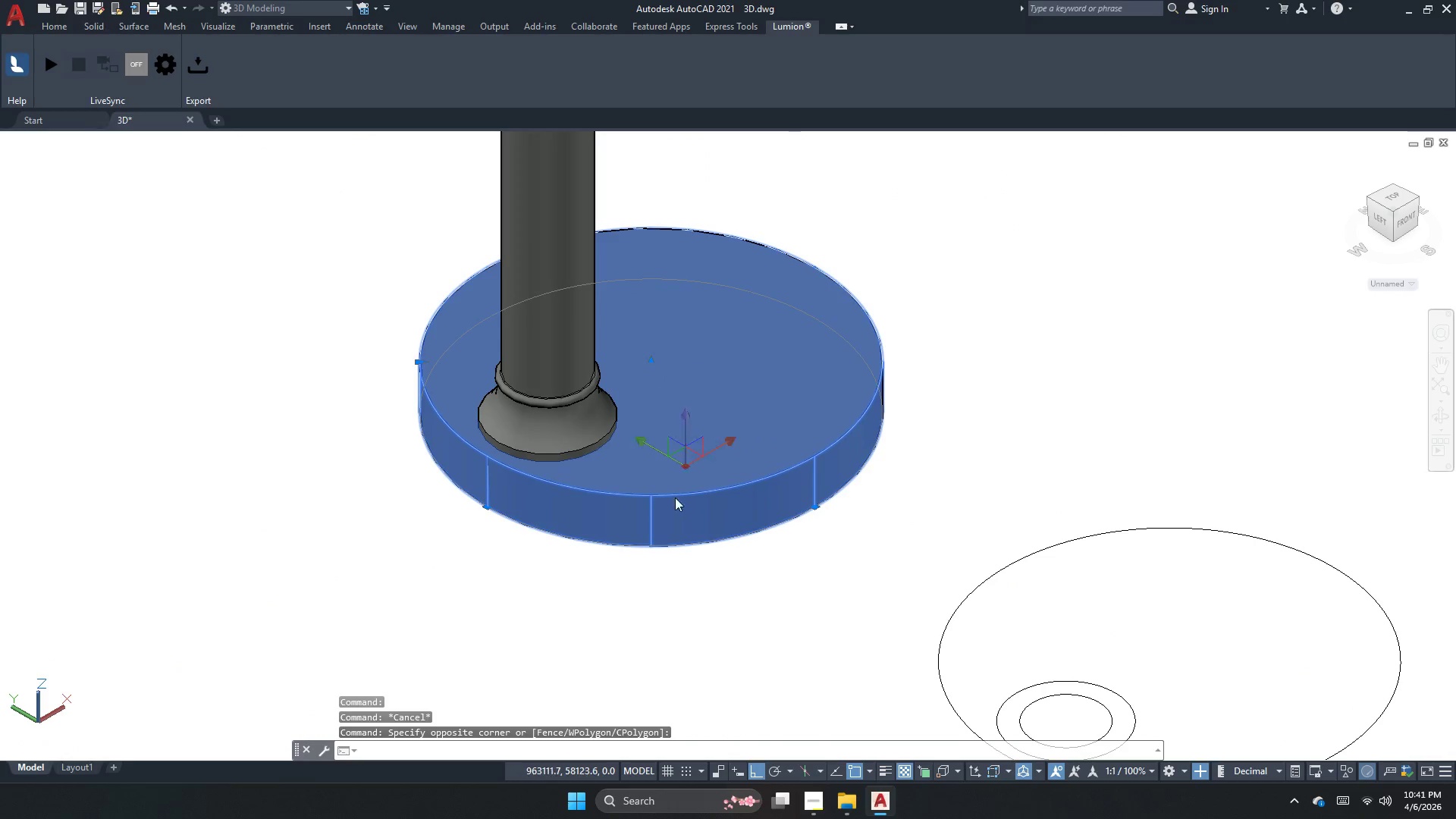 
scroll: coordinate [699, 401], scroll_direction: up, amount: 5.0
 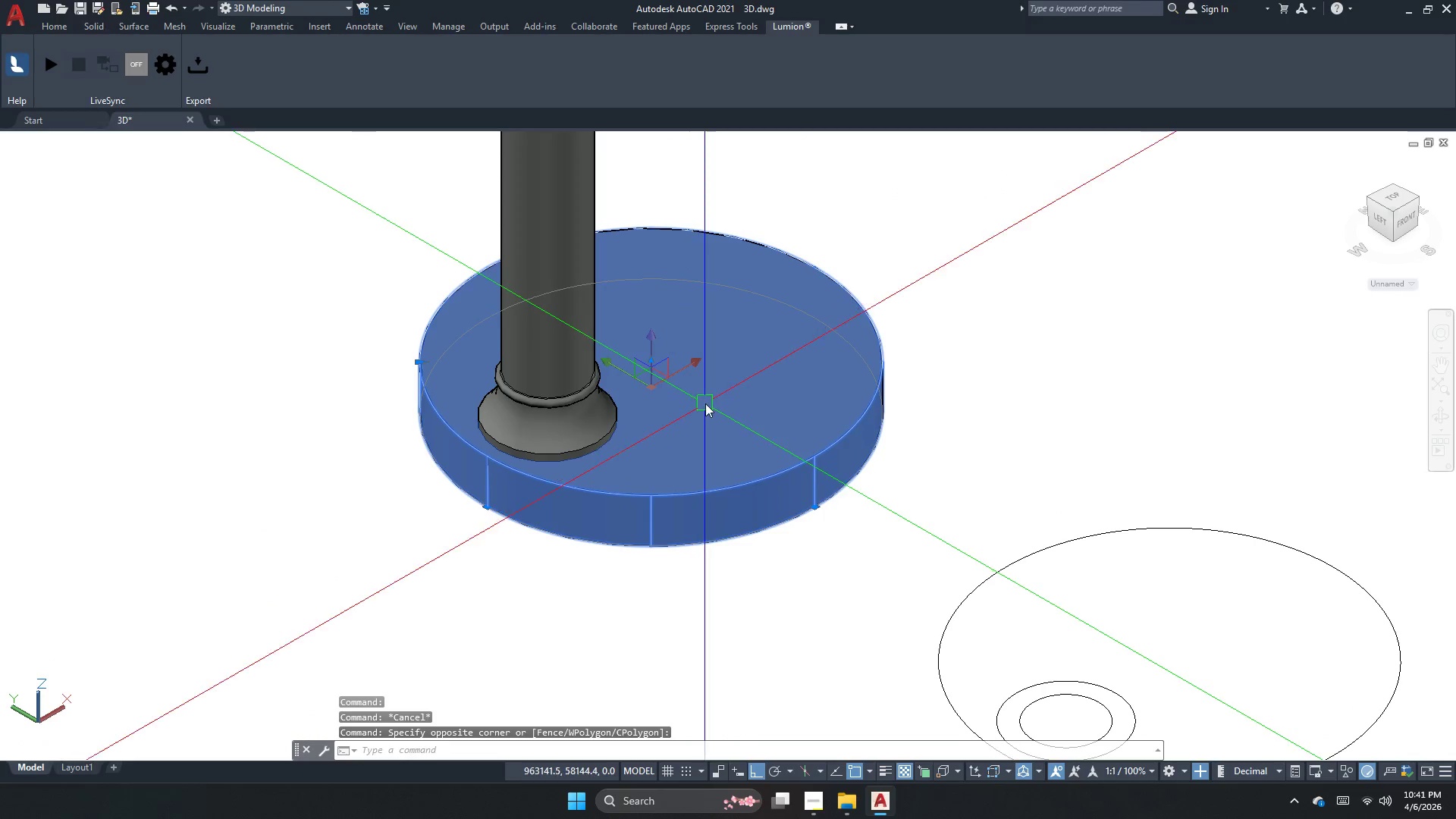 
key(Escape)
 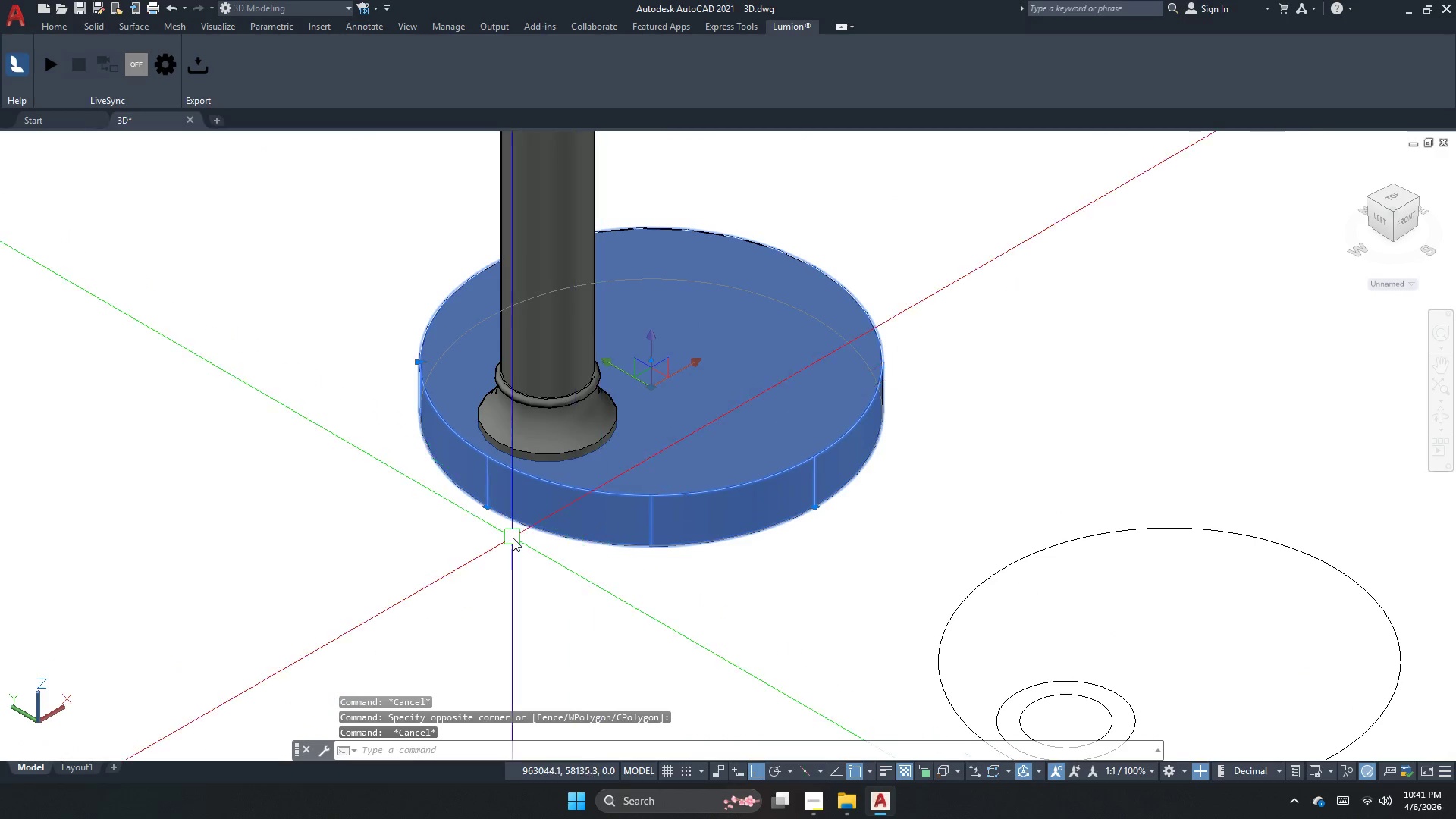 
key(Escape)
 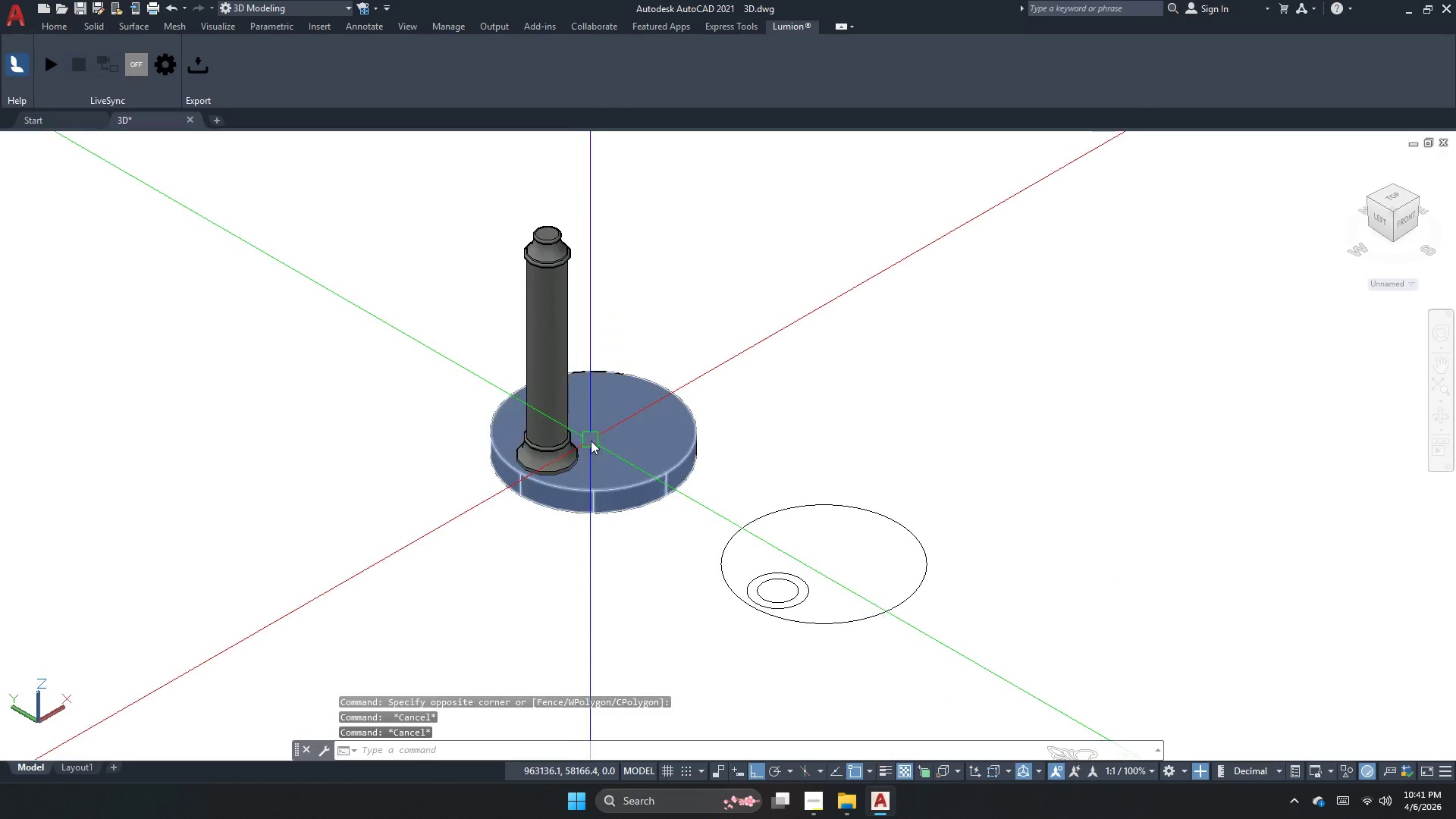 
scroll: coordinate [558, 471], scroll_direction: none, amount: 0.0
 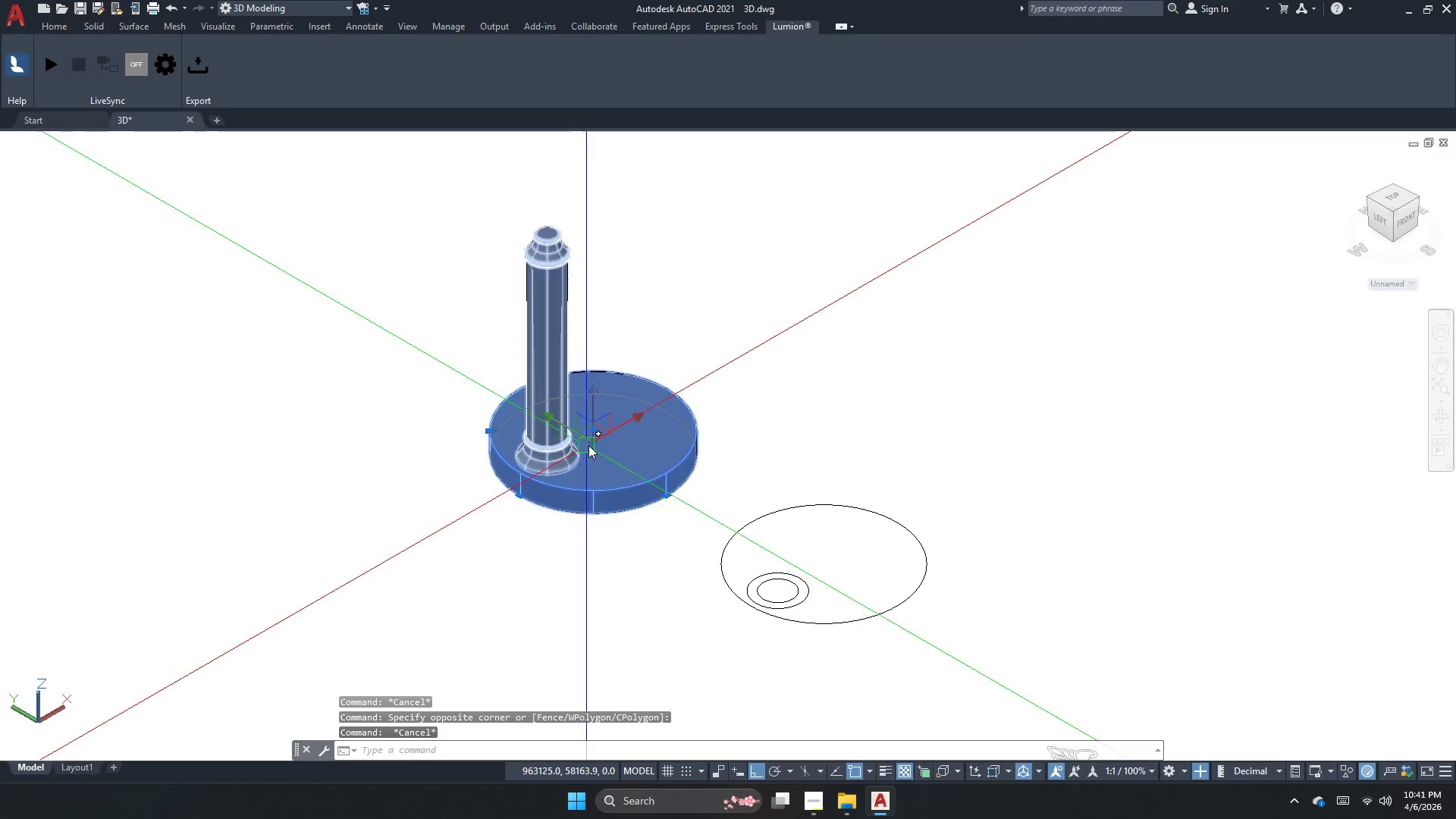 
key(Escape)
key(Escape)
type(pers)
 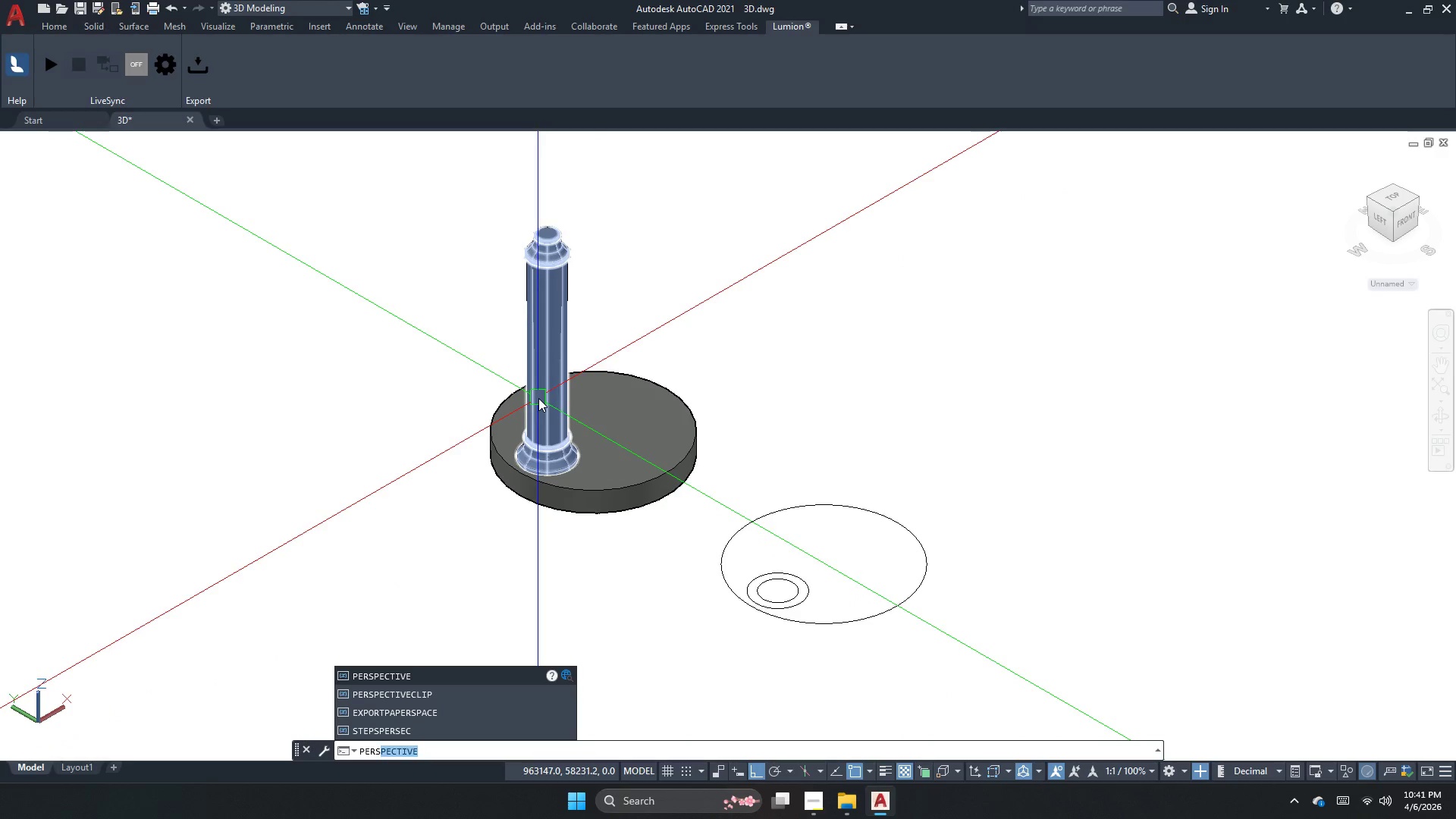 
key(Enter)
 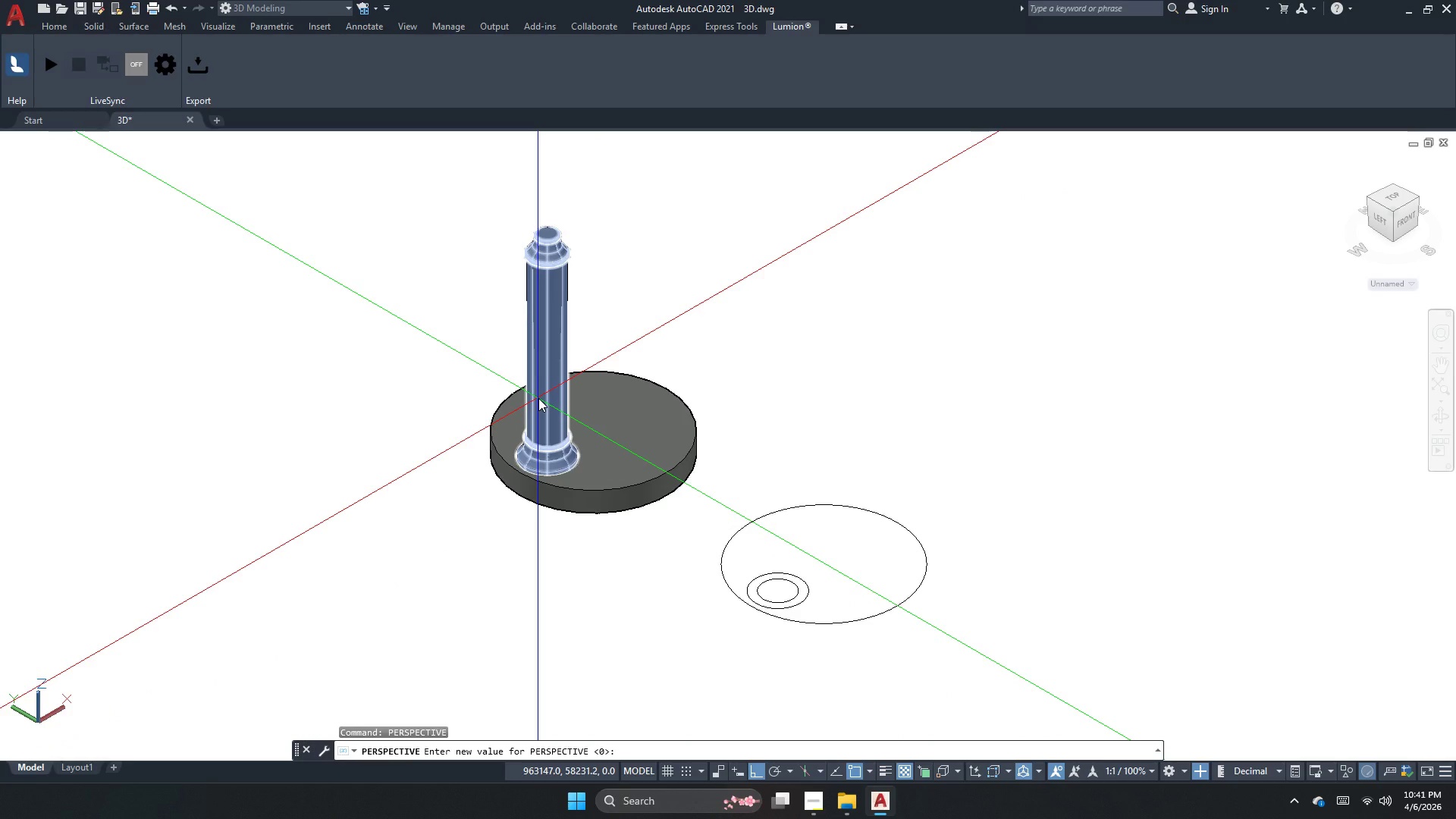 
key(Escape)
 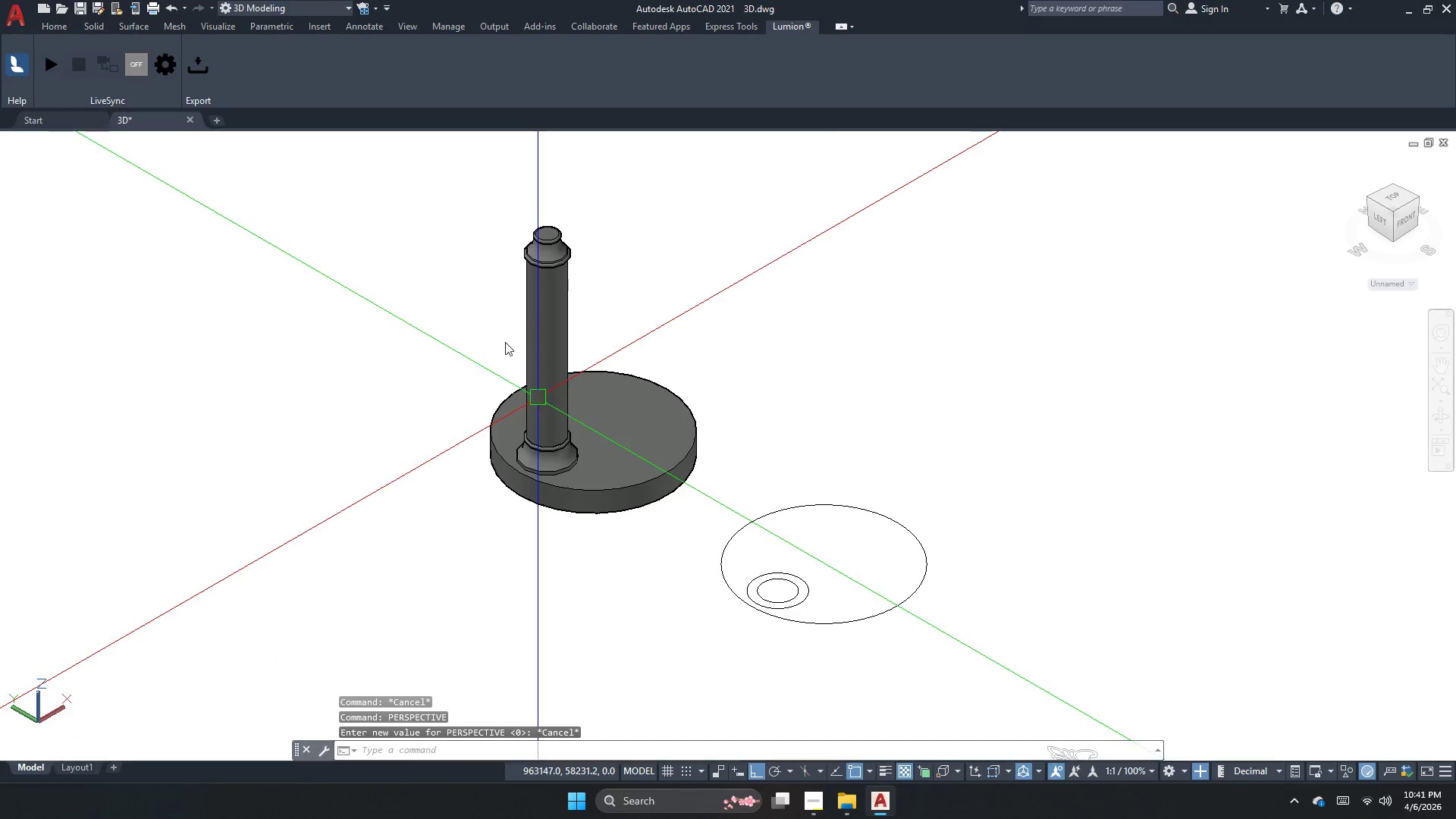 
scroll: coordinate [580, 293], scroll_direction: up, amount: 6.0
 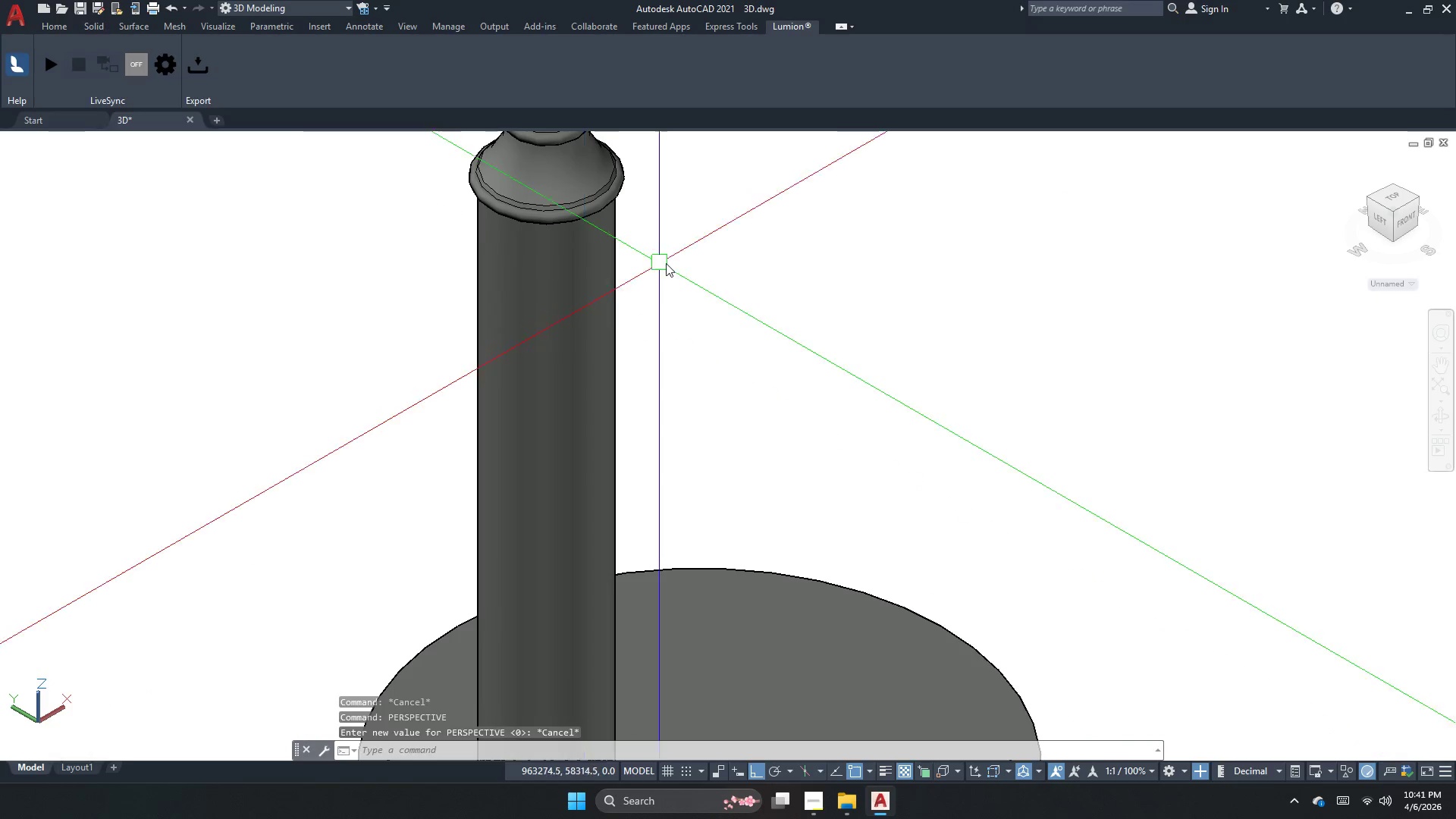 
key(Escape)
 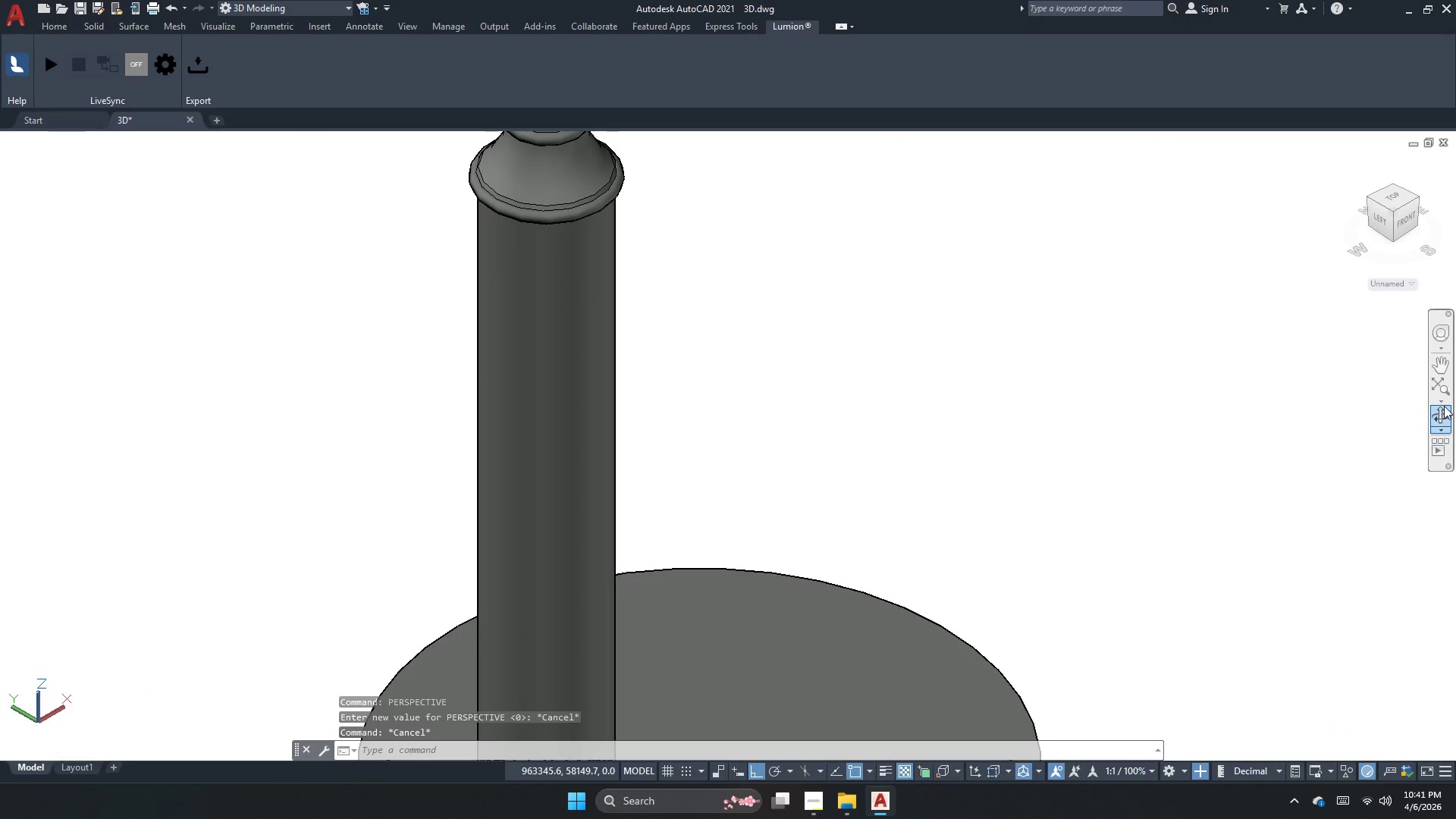 
left_click([1444, 406])
 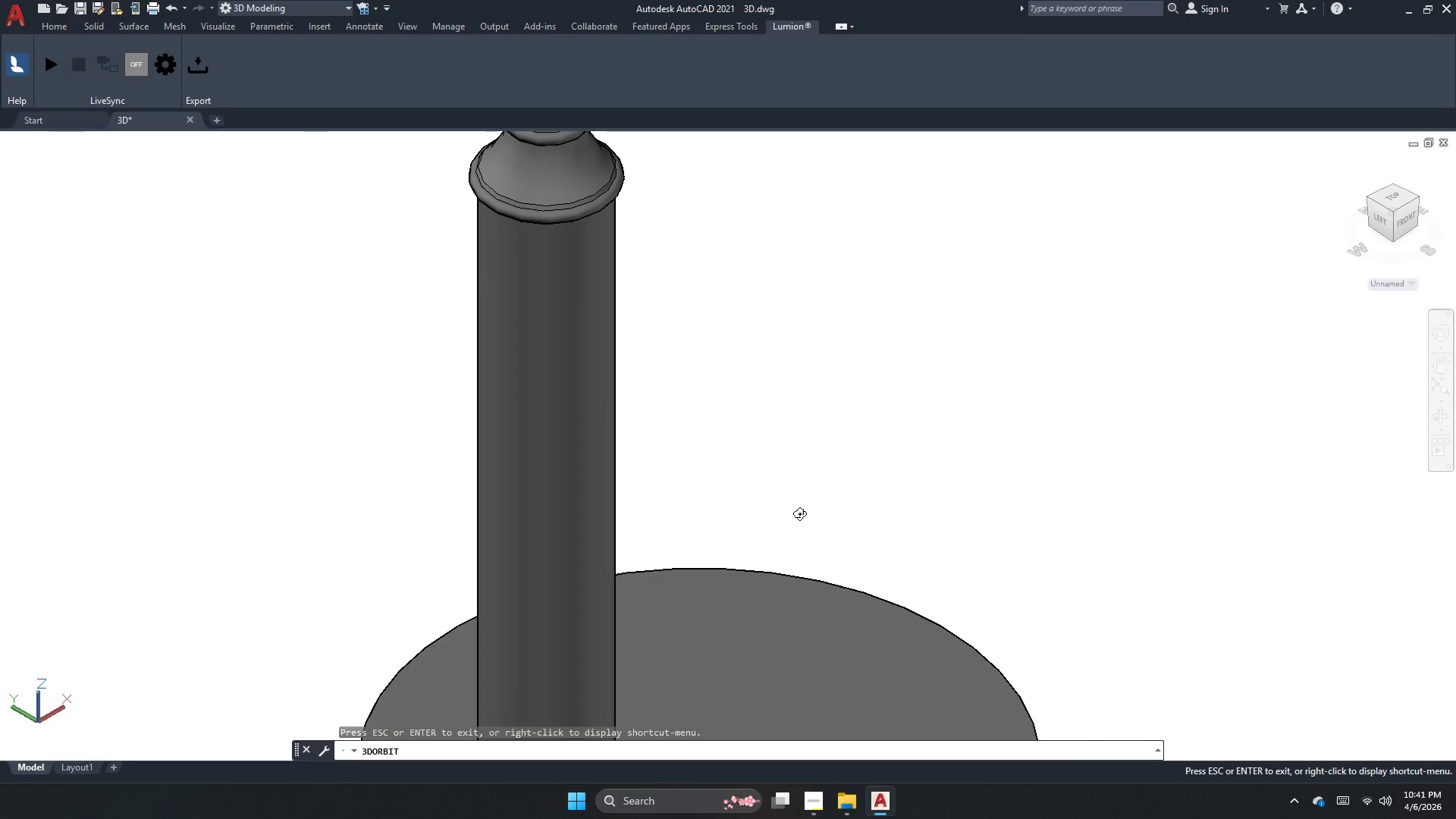 
left_click_drag(start_coordinate=[560, 369], to_coordinate=[766, 428])
 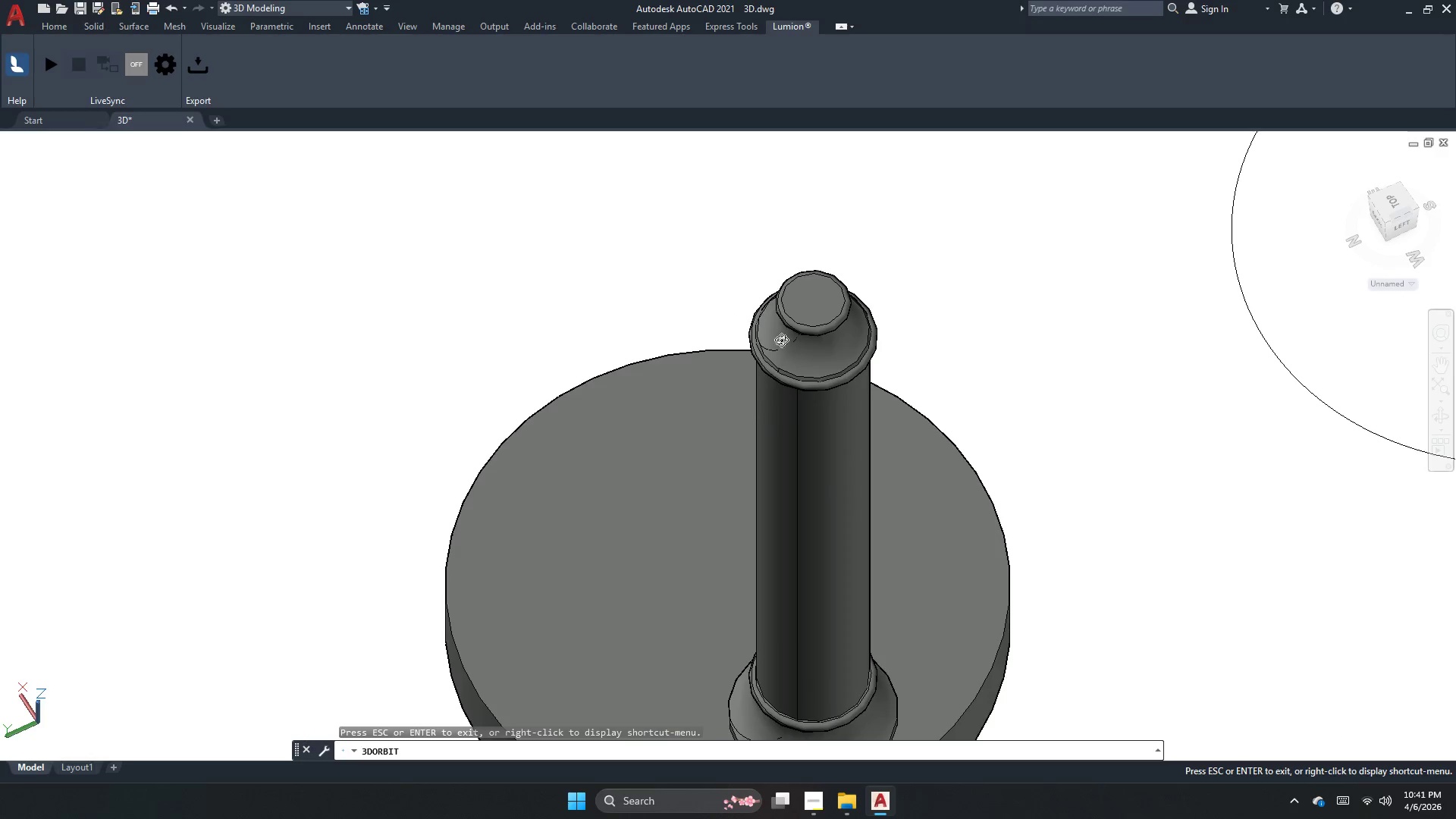 
scroll: coordinate [670, 491], scroll_direction: down, amount: 2.0
 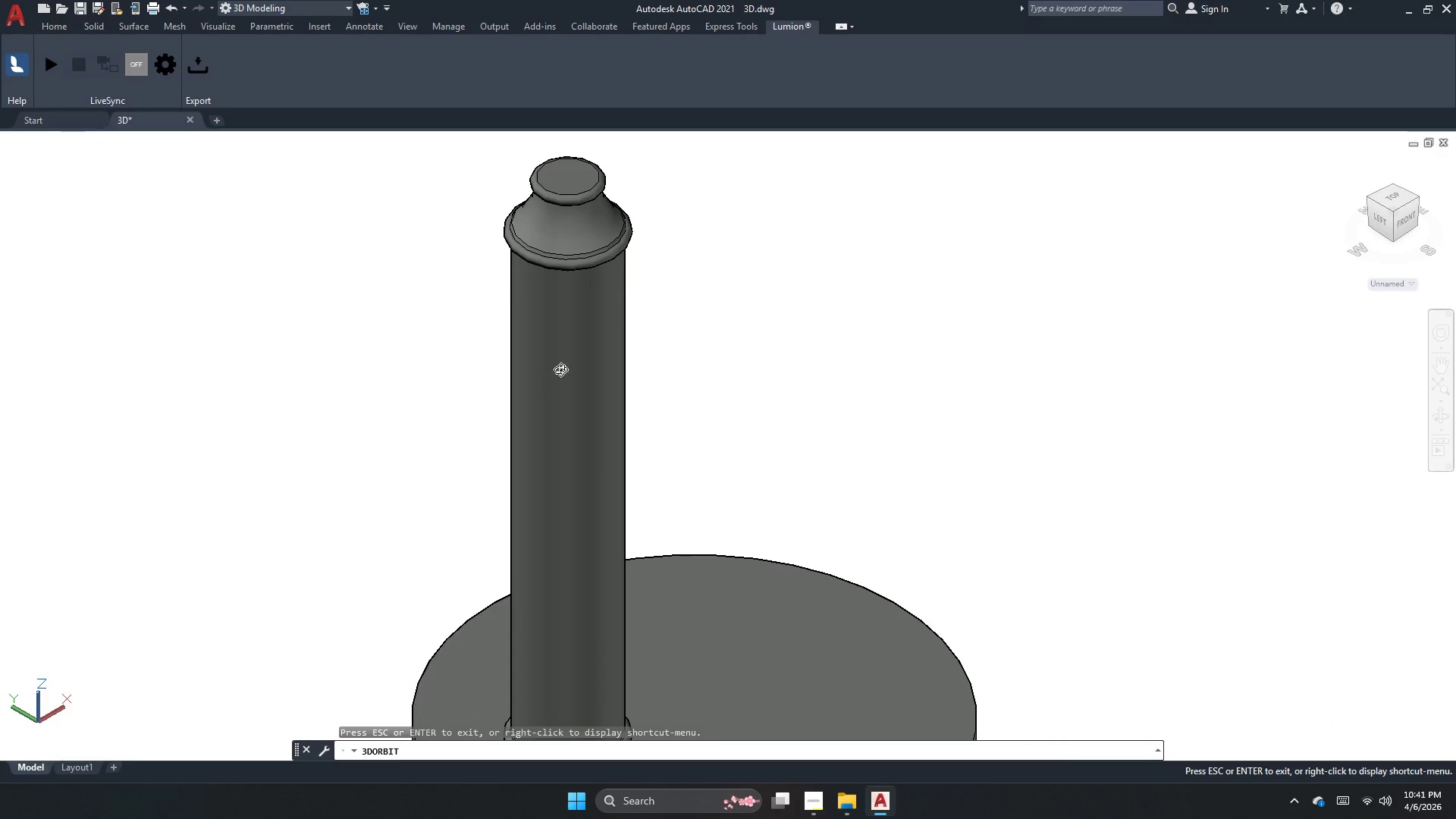 
key(Escape)
 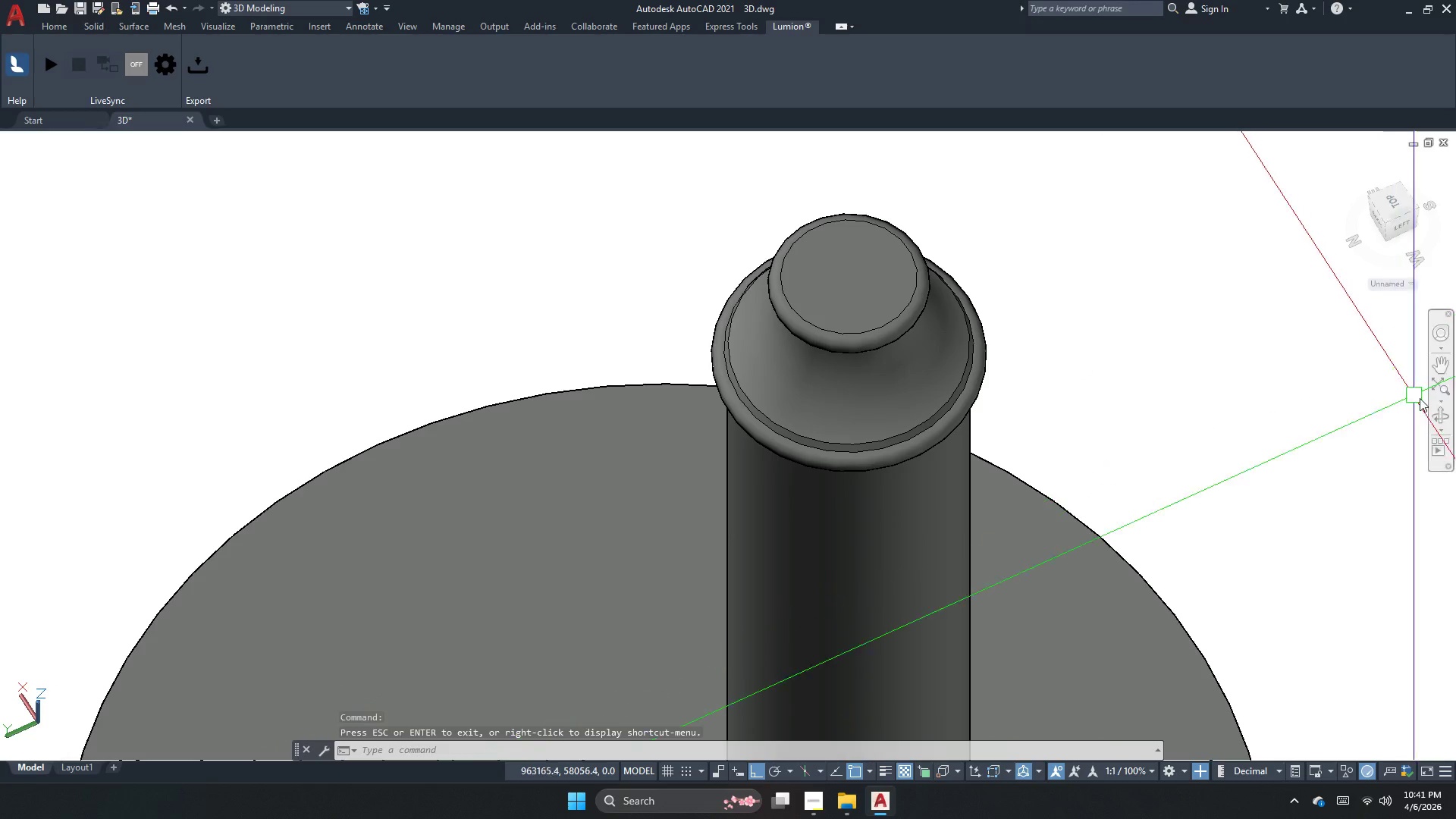 
scroll: coordinate [783, 291], scroll_direction: up, amount: 10.0
 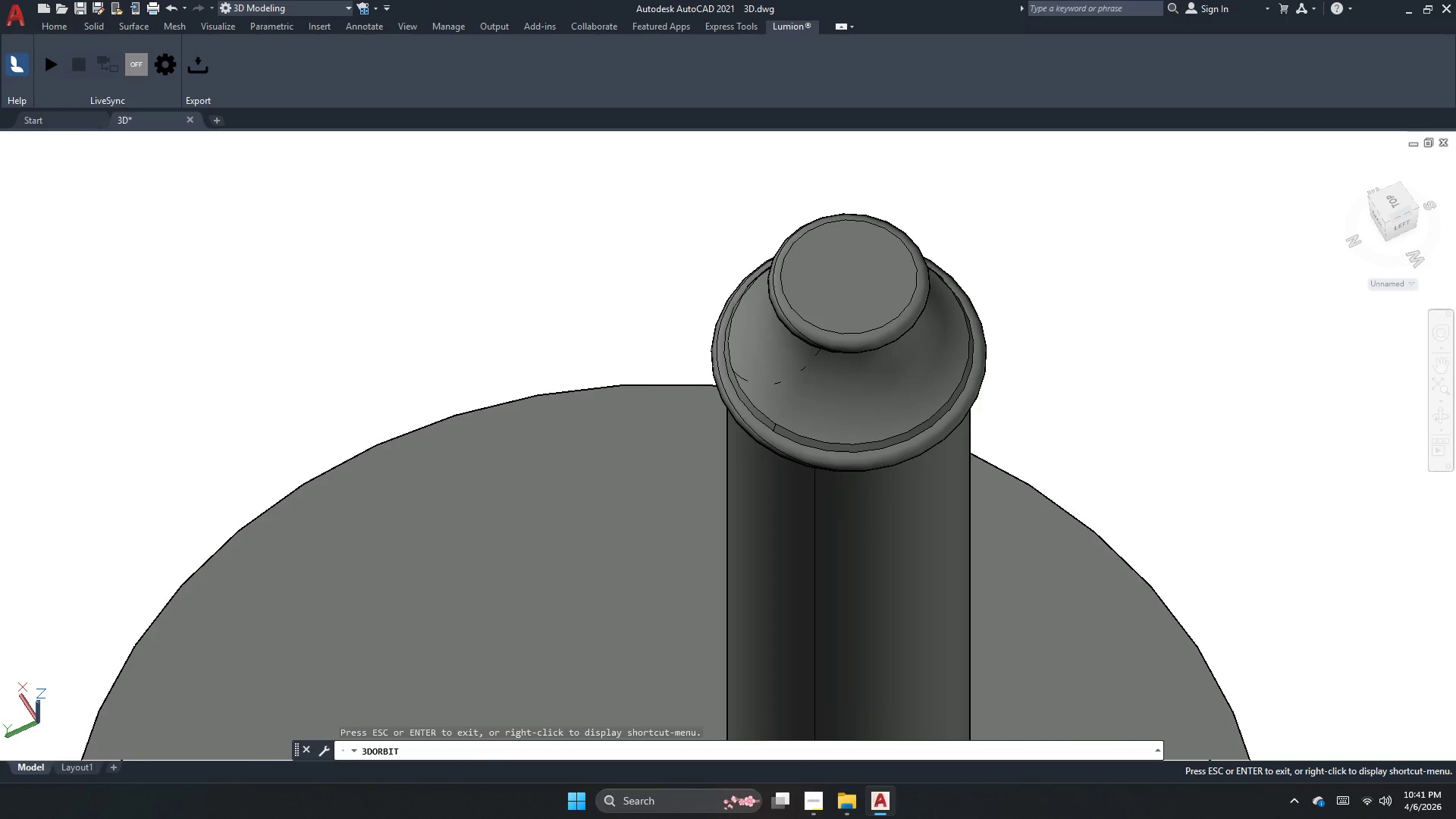 
left_click([1435, 415])
 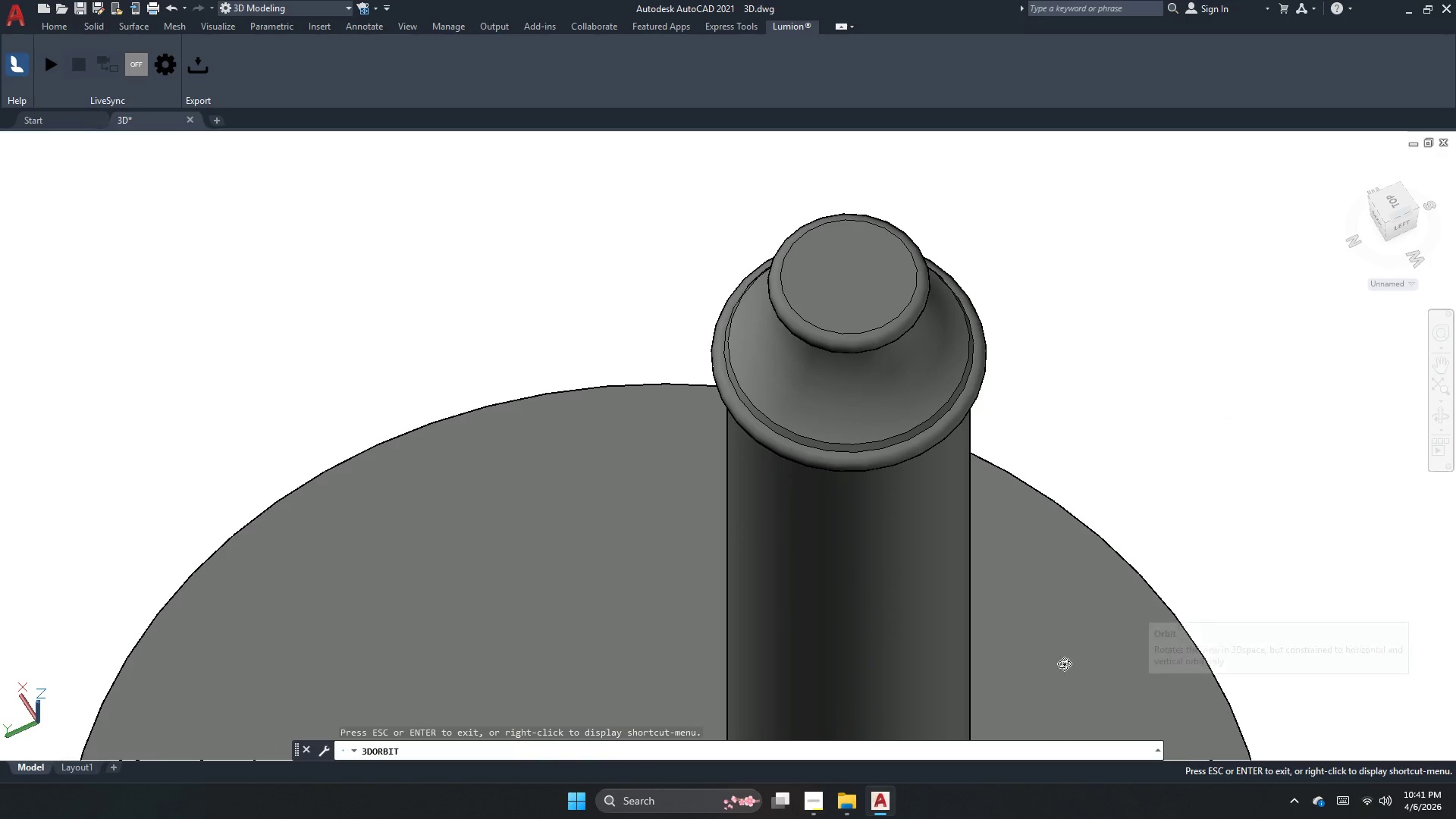 
left_click_drag(start_coordinate=[1065, 660], to_coordinate=[1078, 577])
 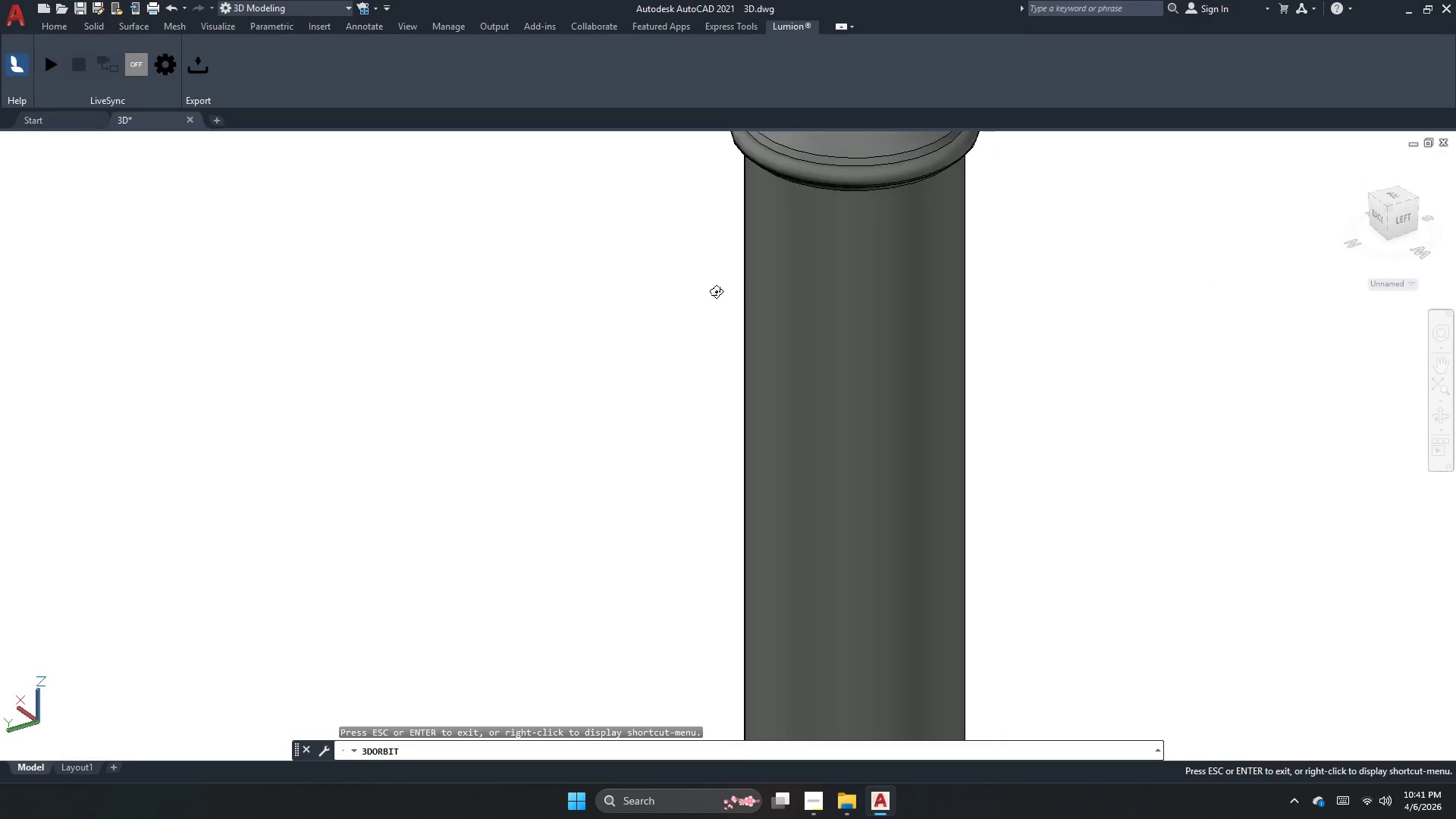 
left_click_drag(start_coordinate=[989, 690], to_coordinate=[660, 708])
 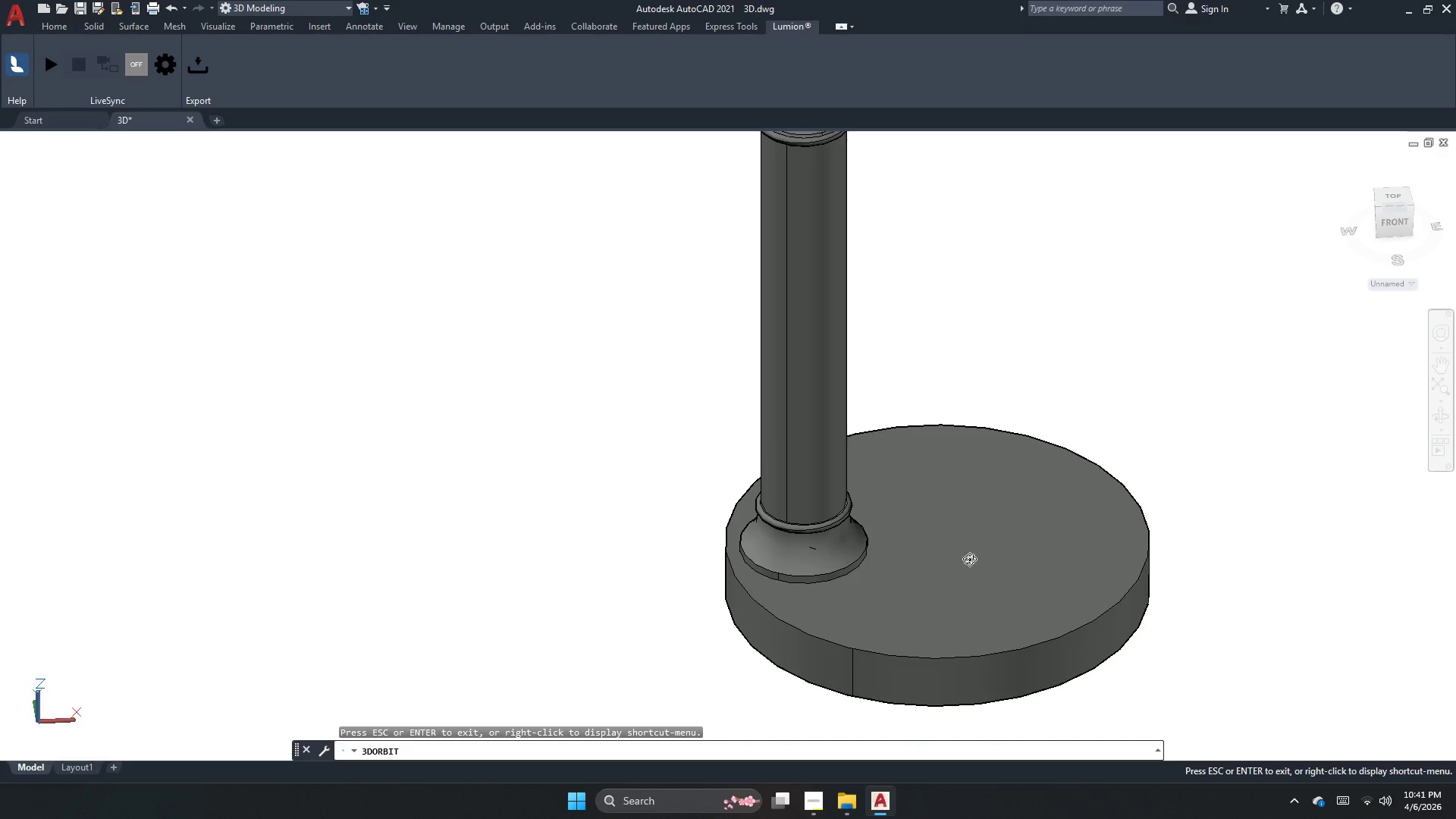 
scroll: coordinate [920, 669], scroll_direction: down, amount: 11.0
 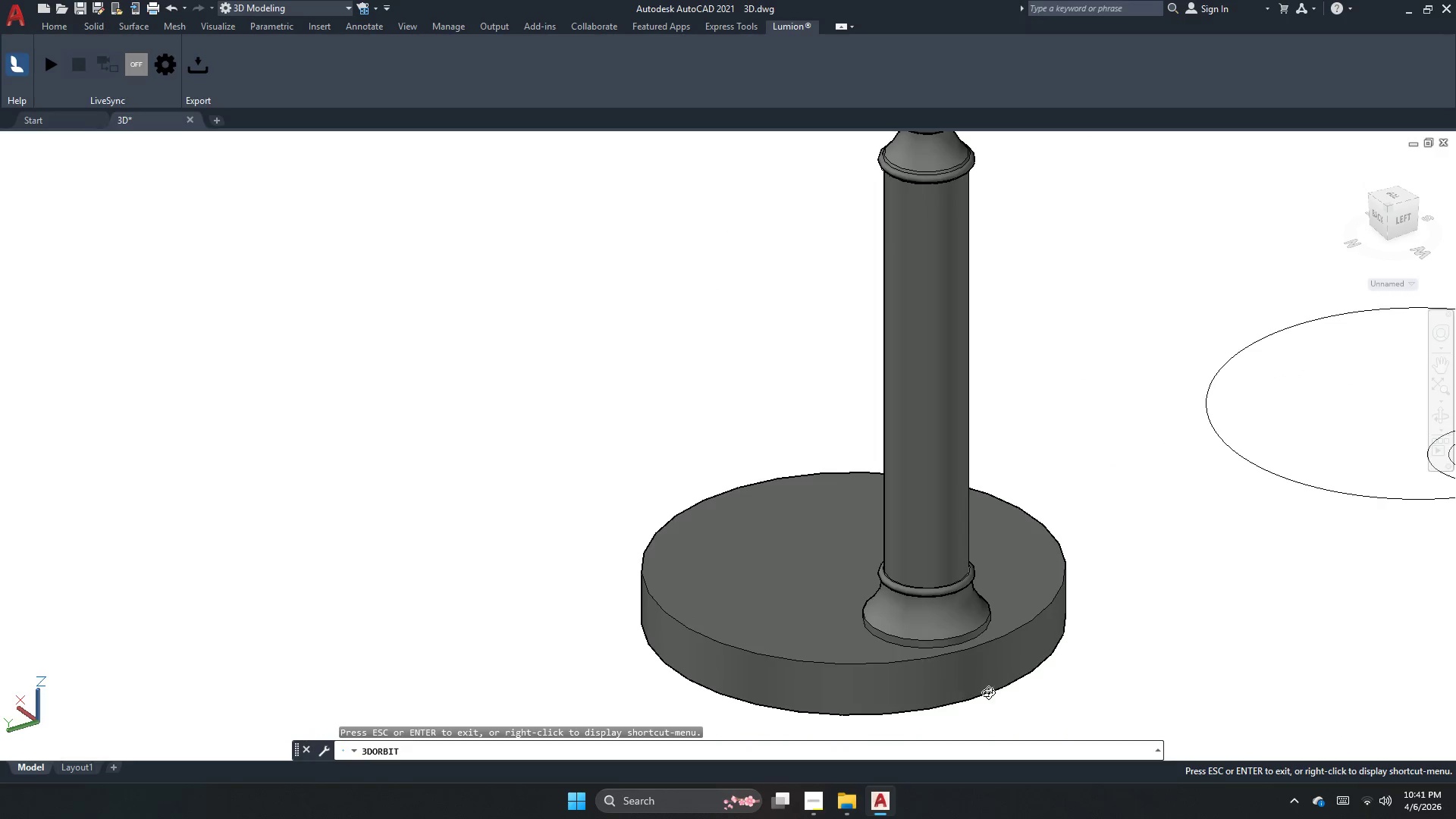 
left_click_drag(start_coordinate=[972, 556], to_coordinate=[1046, 564])
 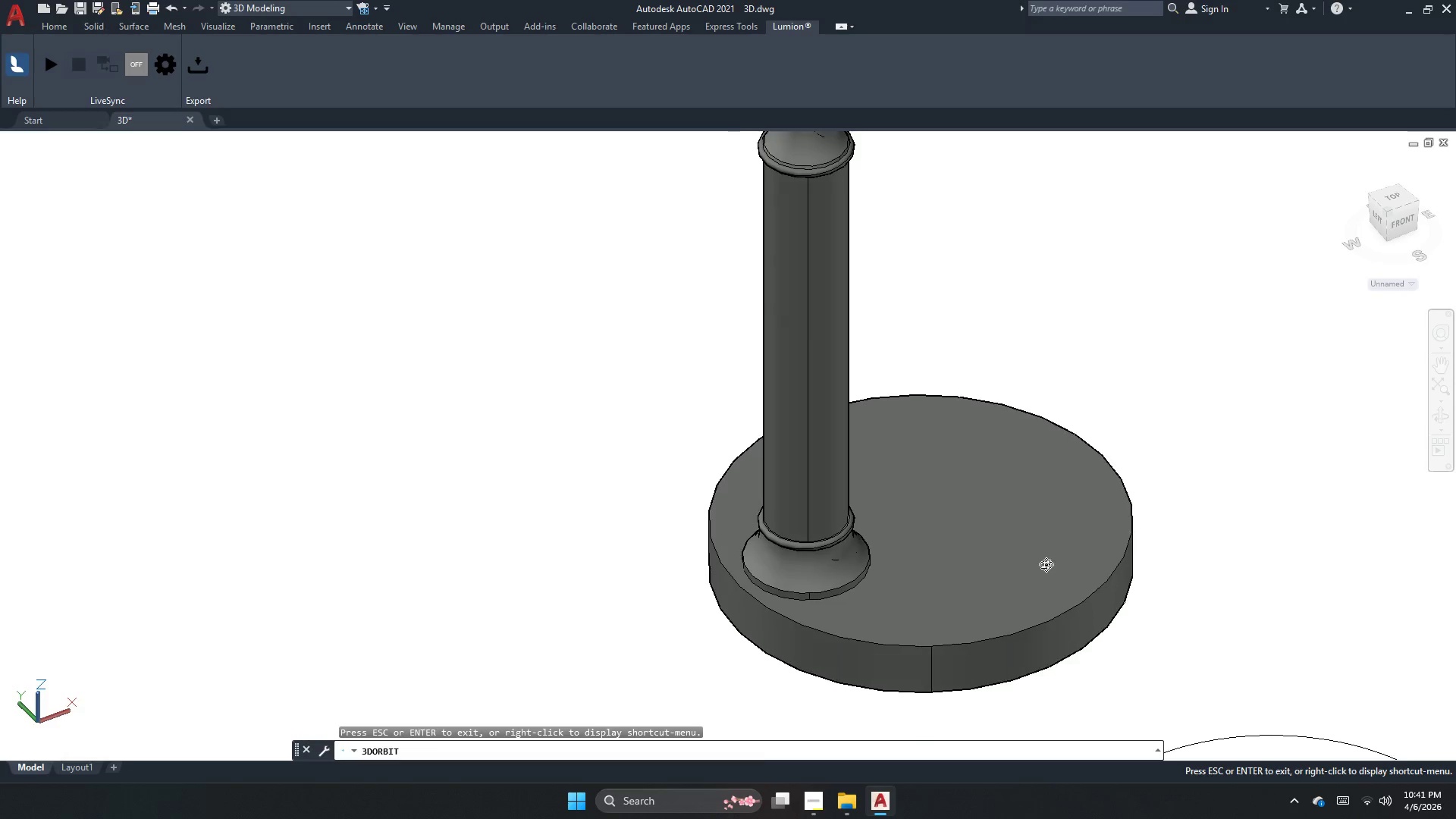 
key(Escape)
 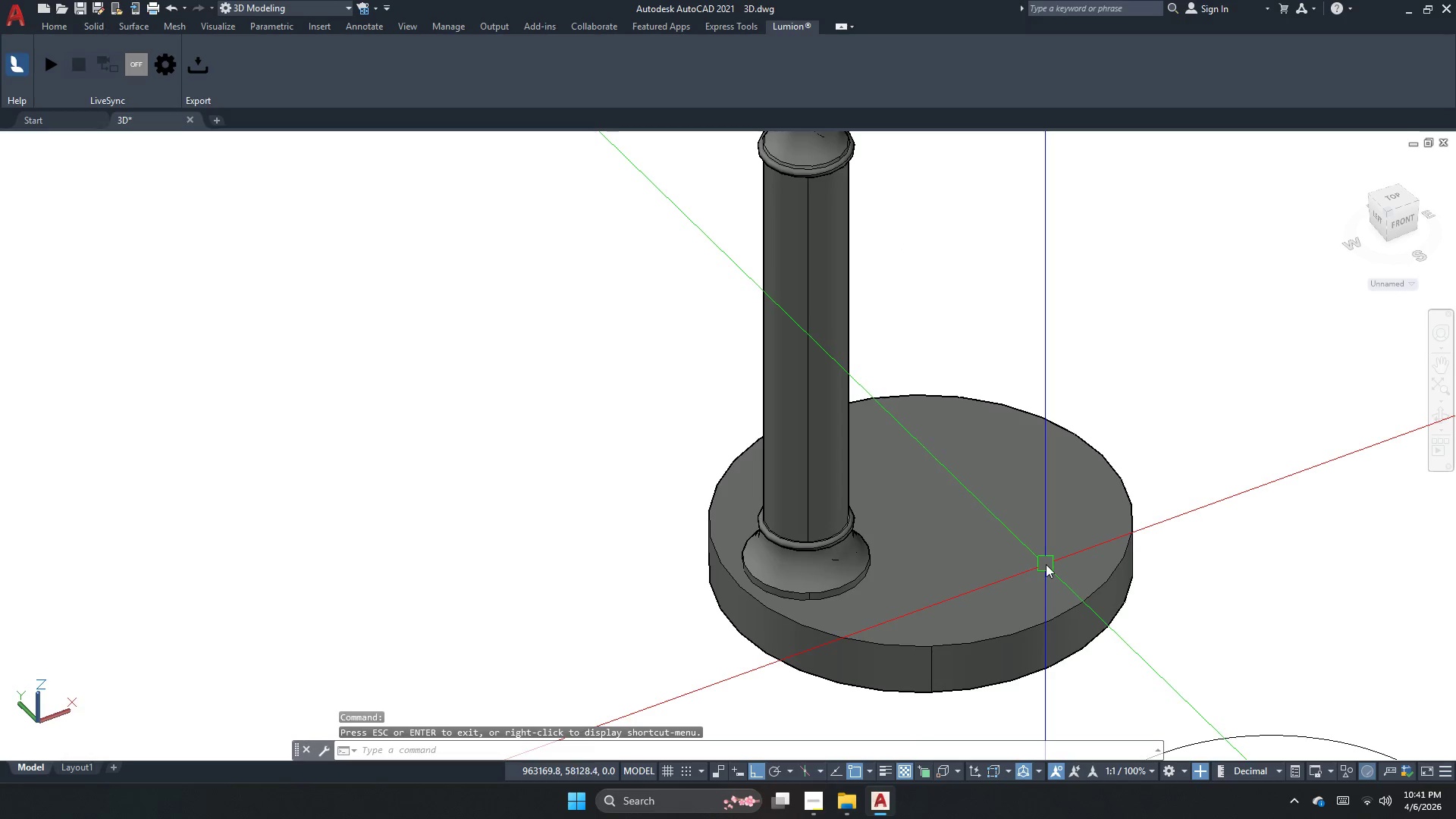 
key(Escape)
 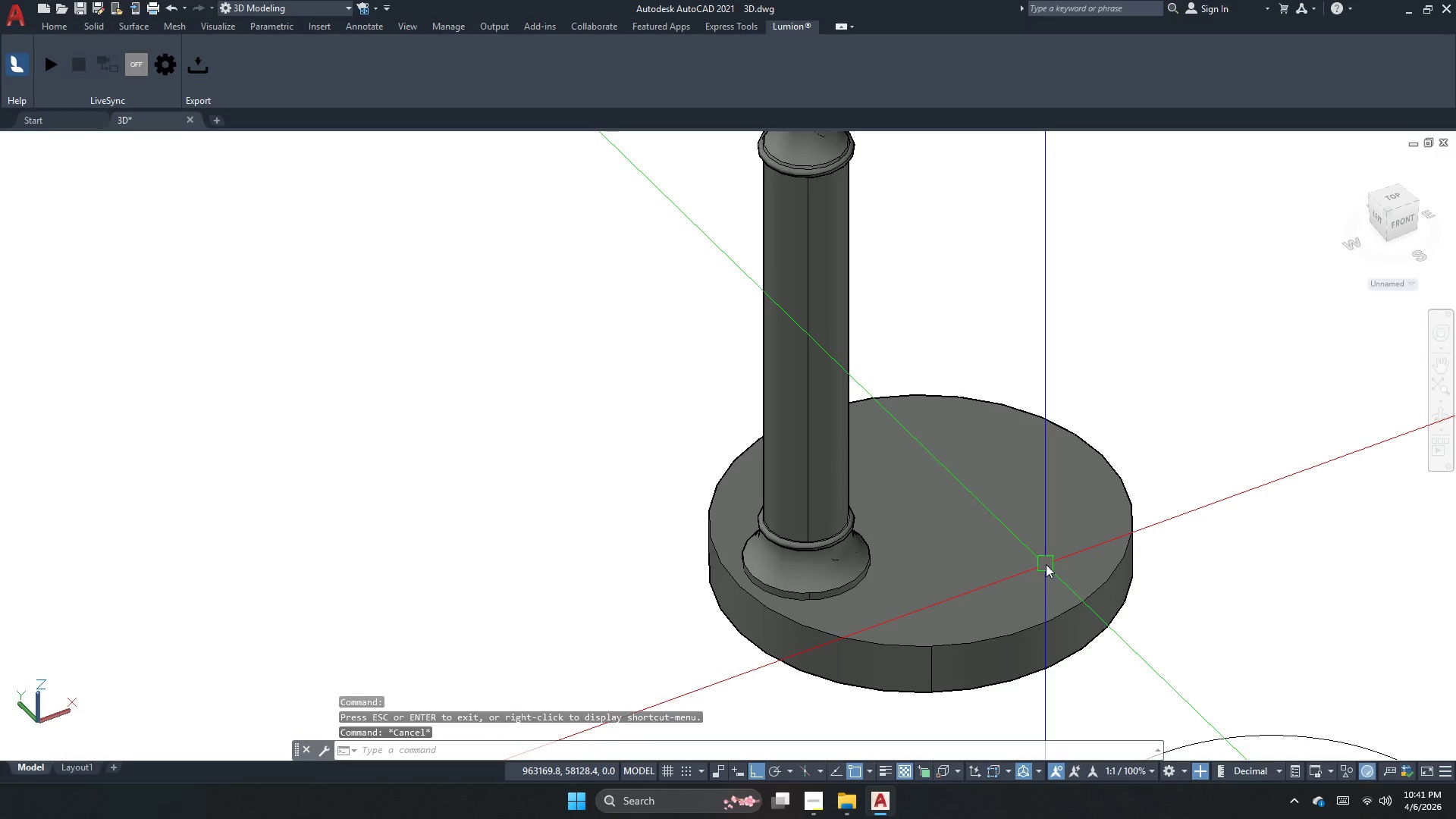 
key(Escape)
 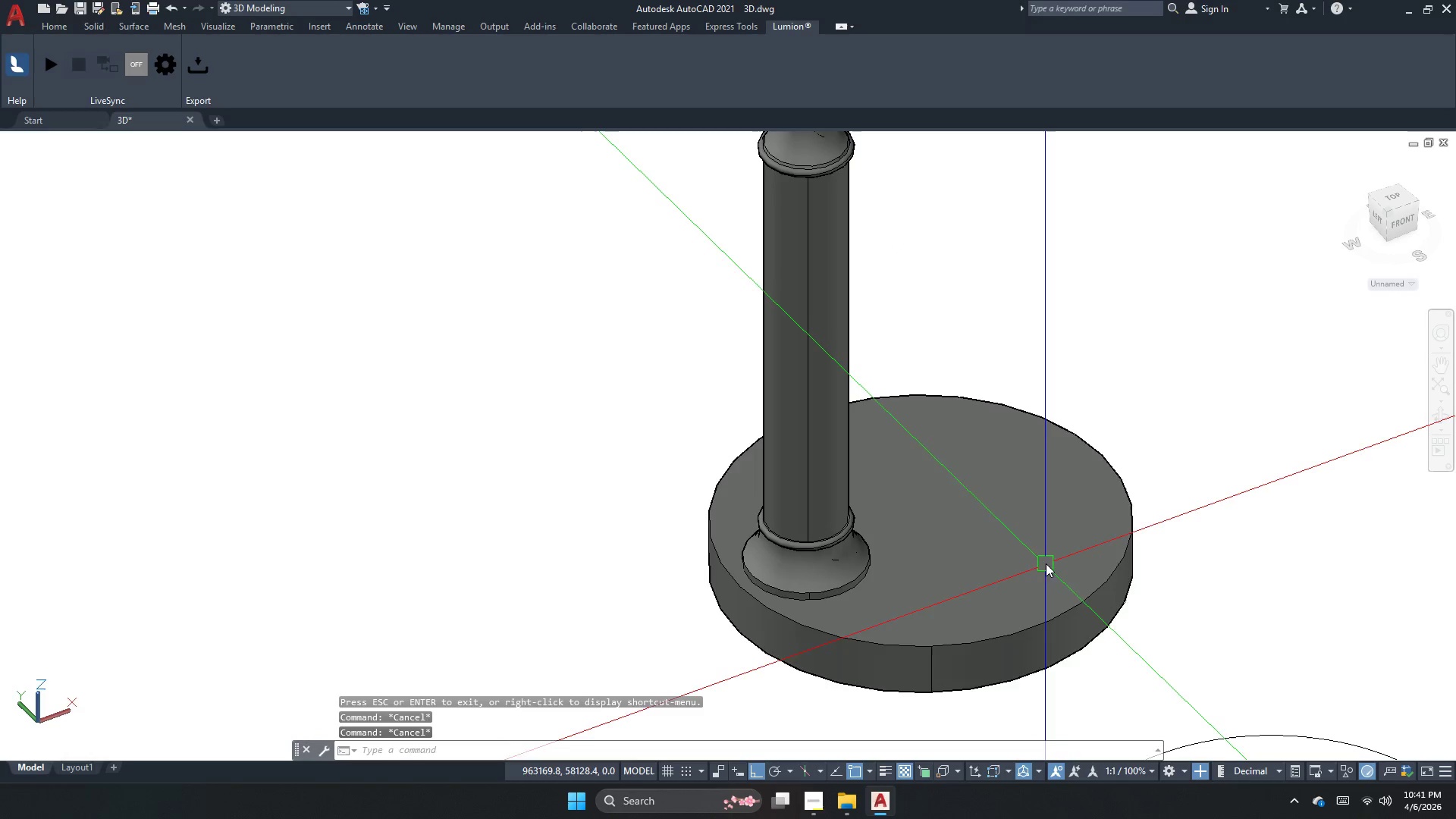 
key(F)
 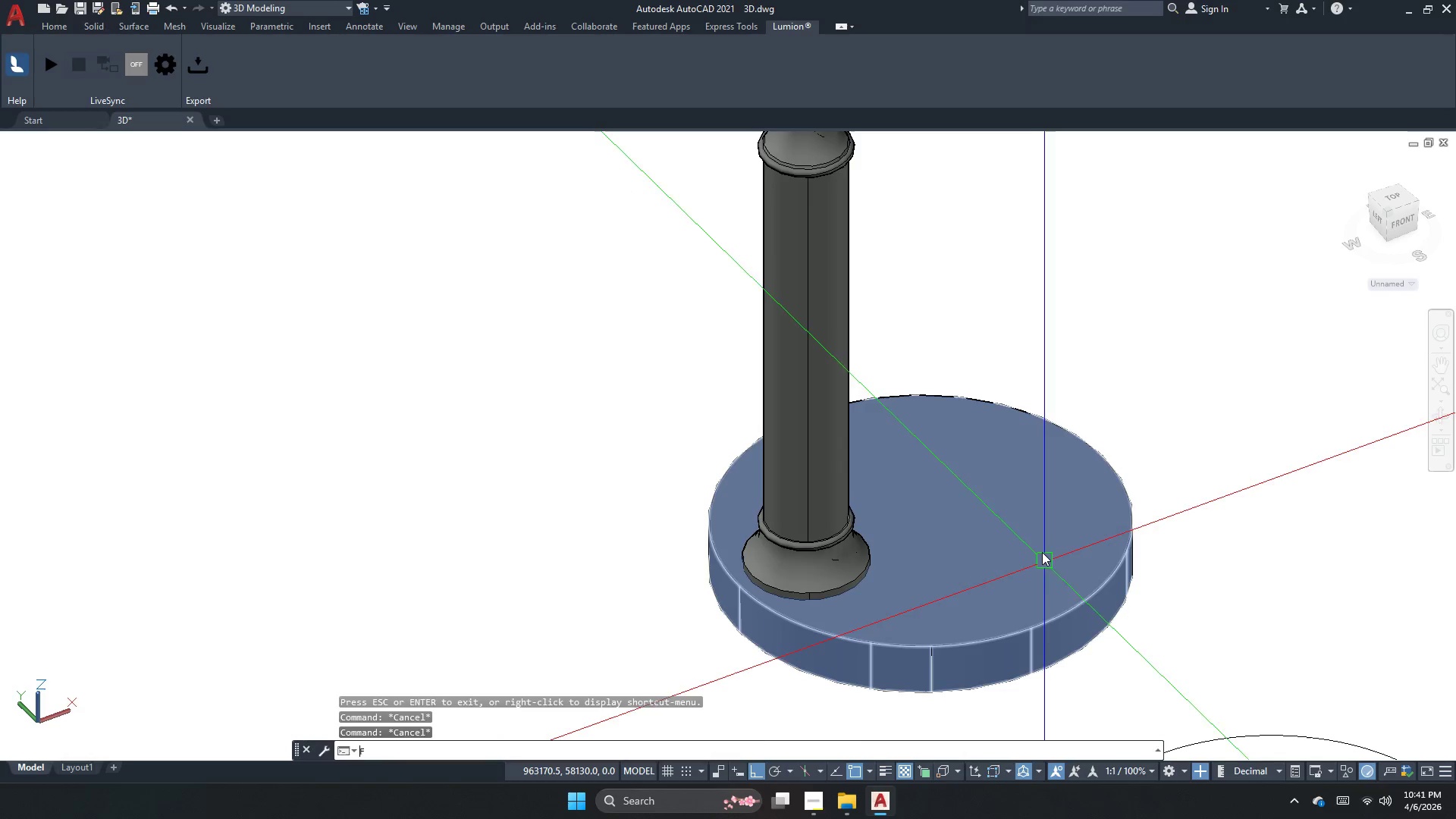 
key(Space)
 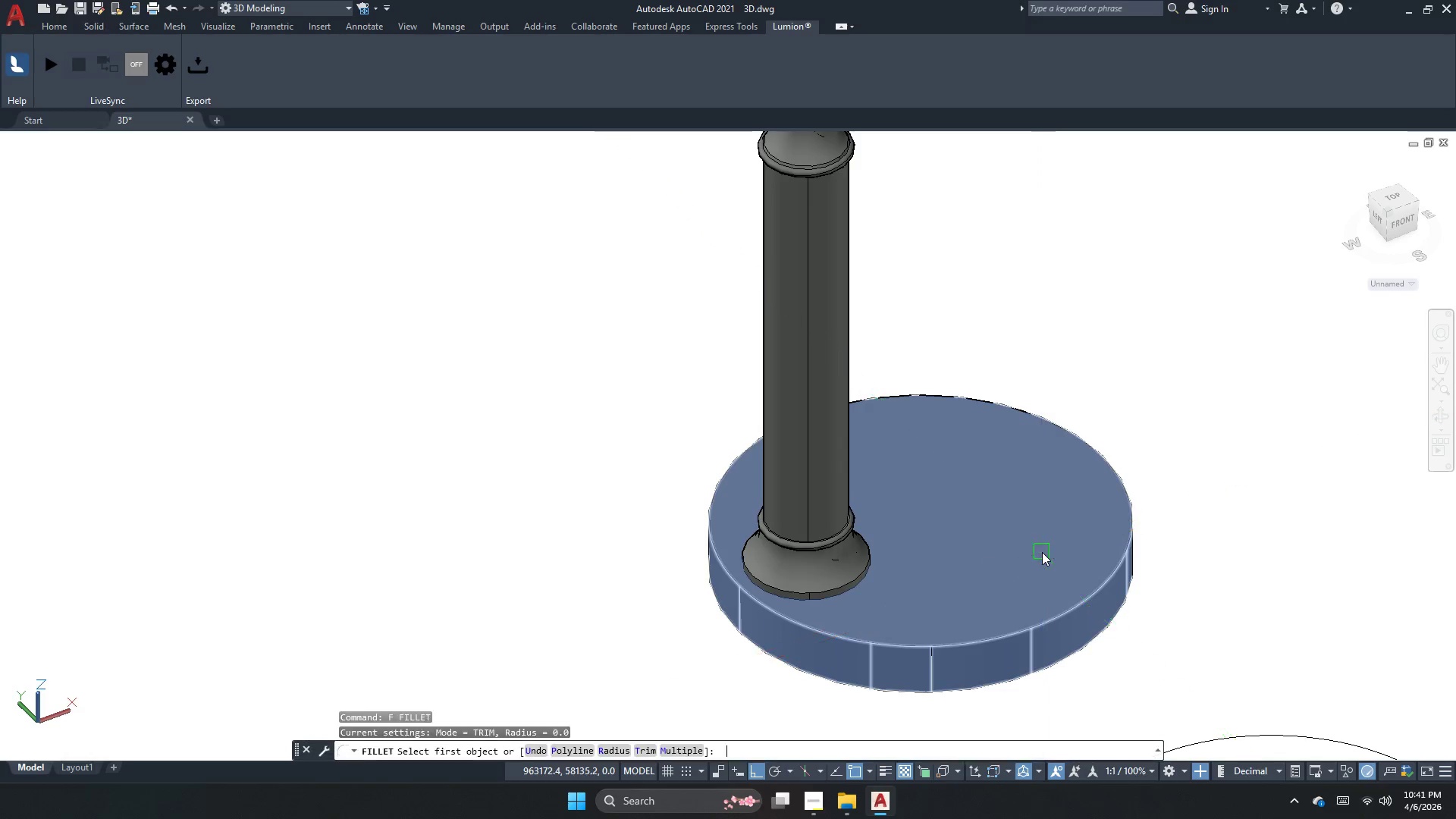 
key(R)
 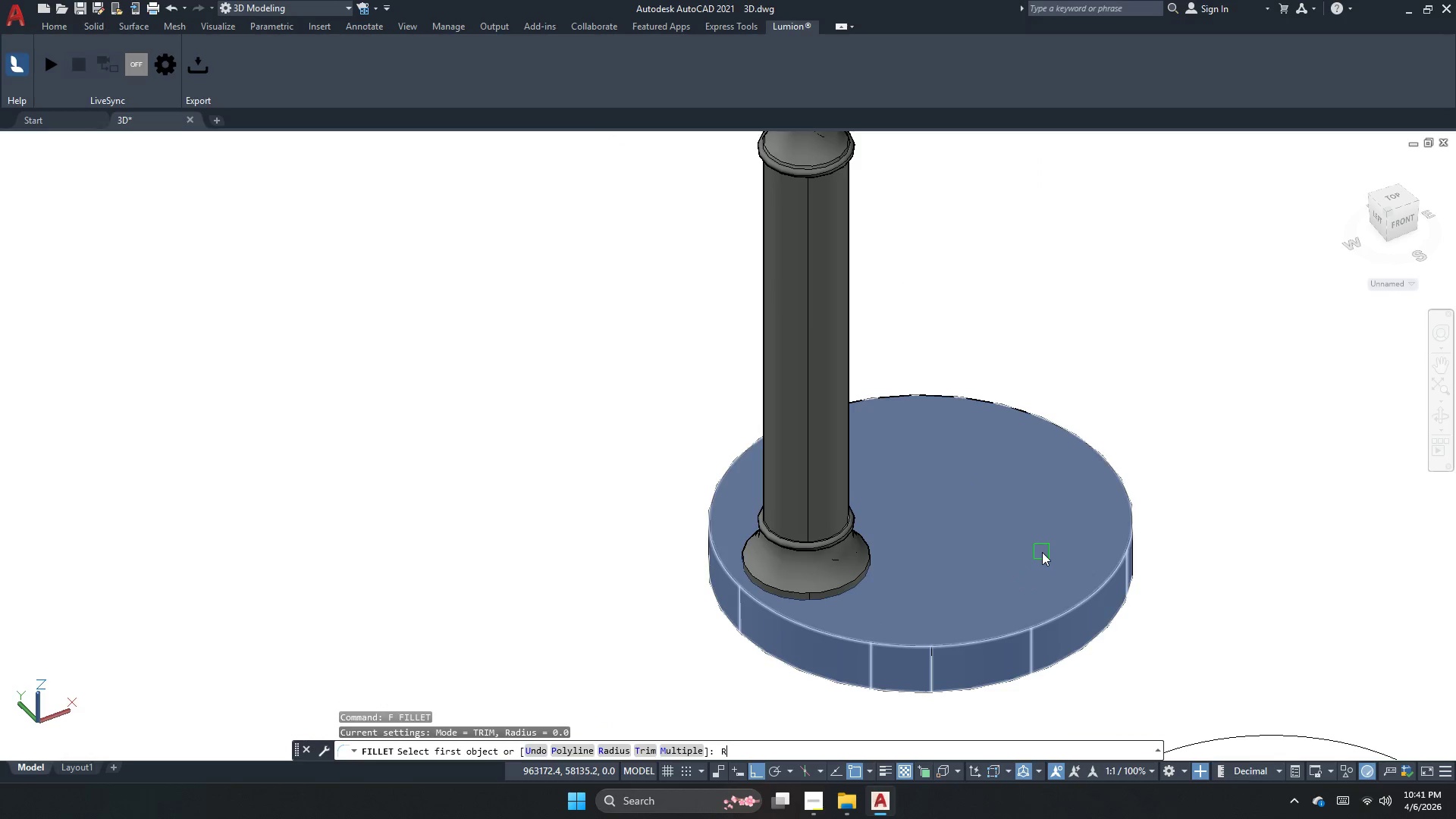 
key(Space)
 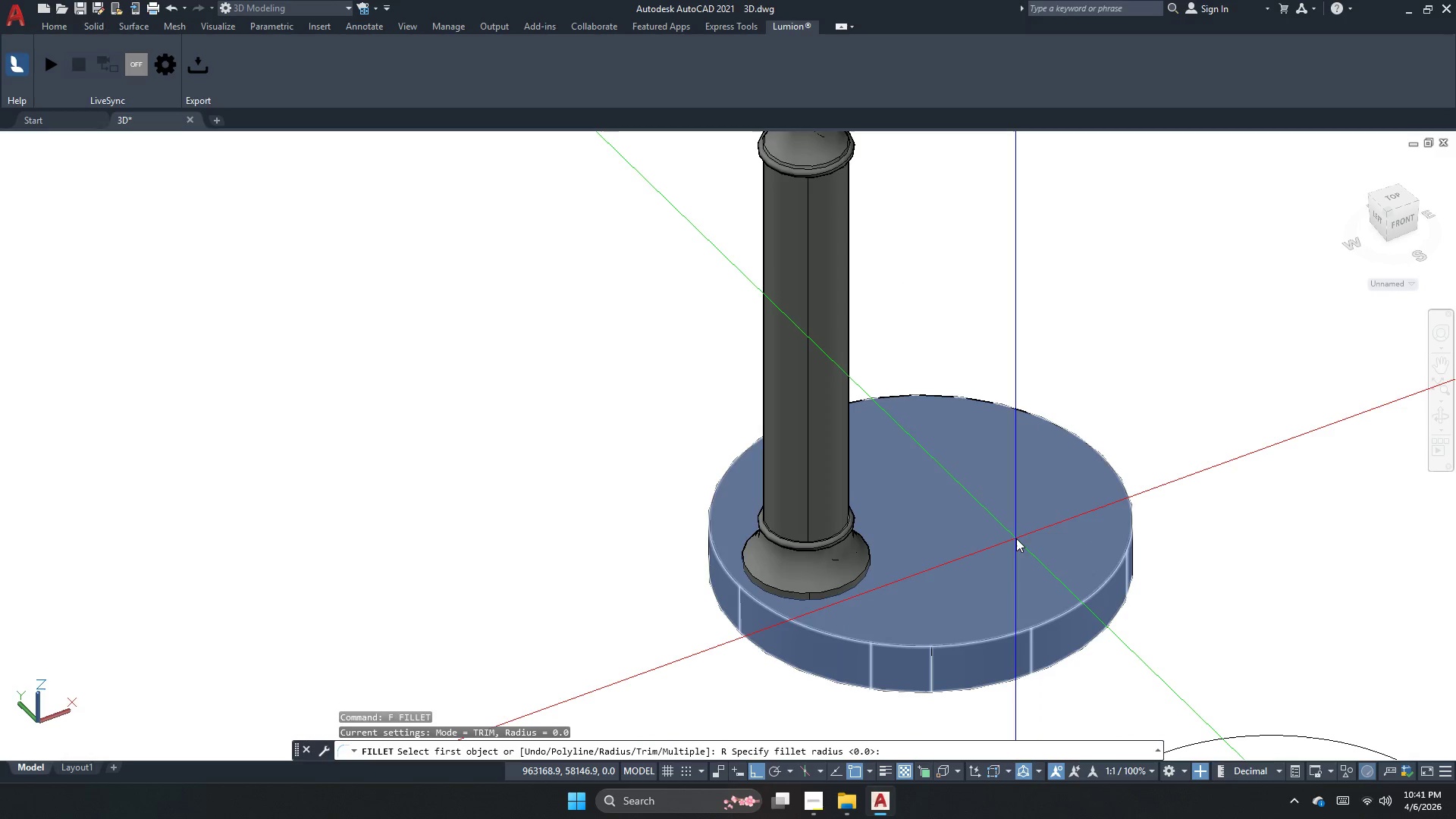 
key(Numpad5)
 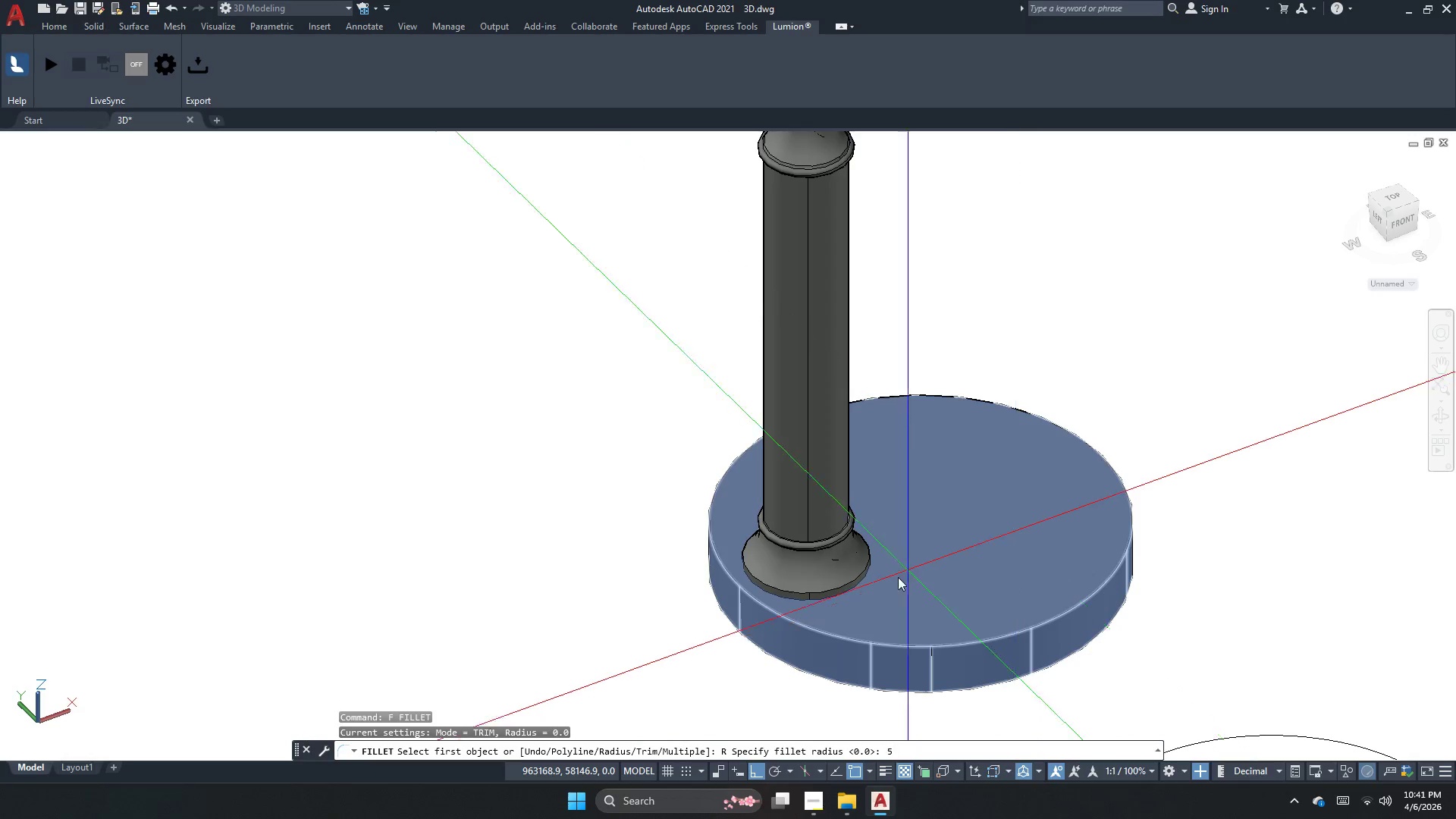 
key(NumpadEnter)
 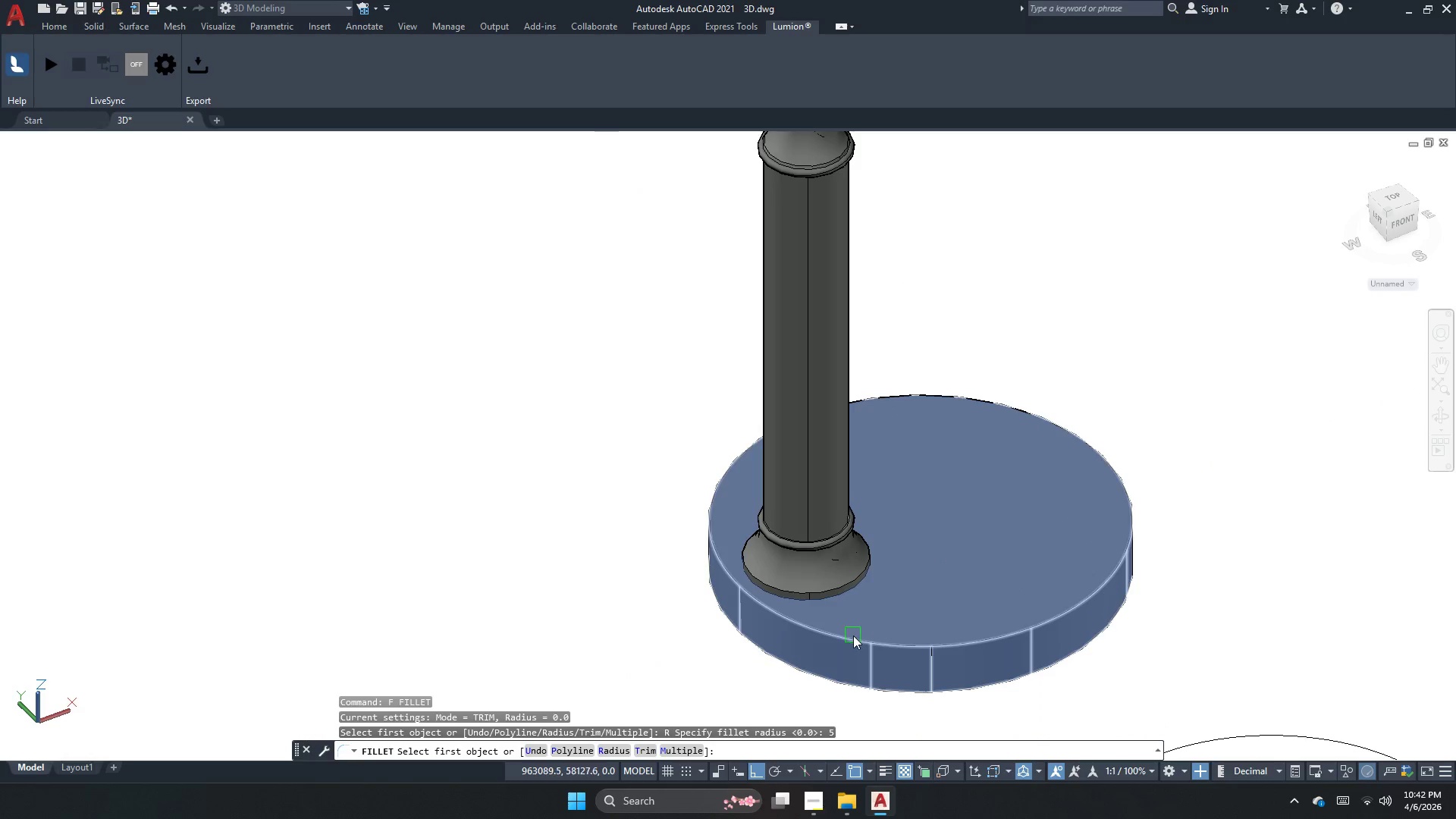 
left_click_drag(start_coordinate=[853, 637], to_coordinate=[853, 641])
 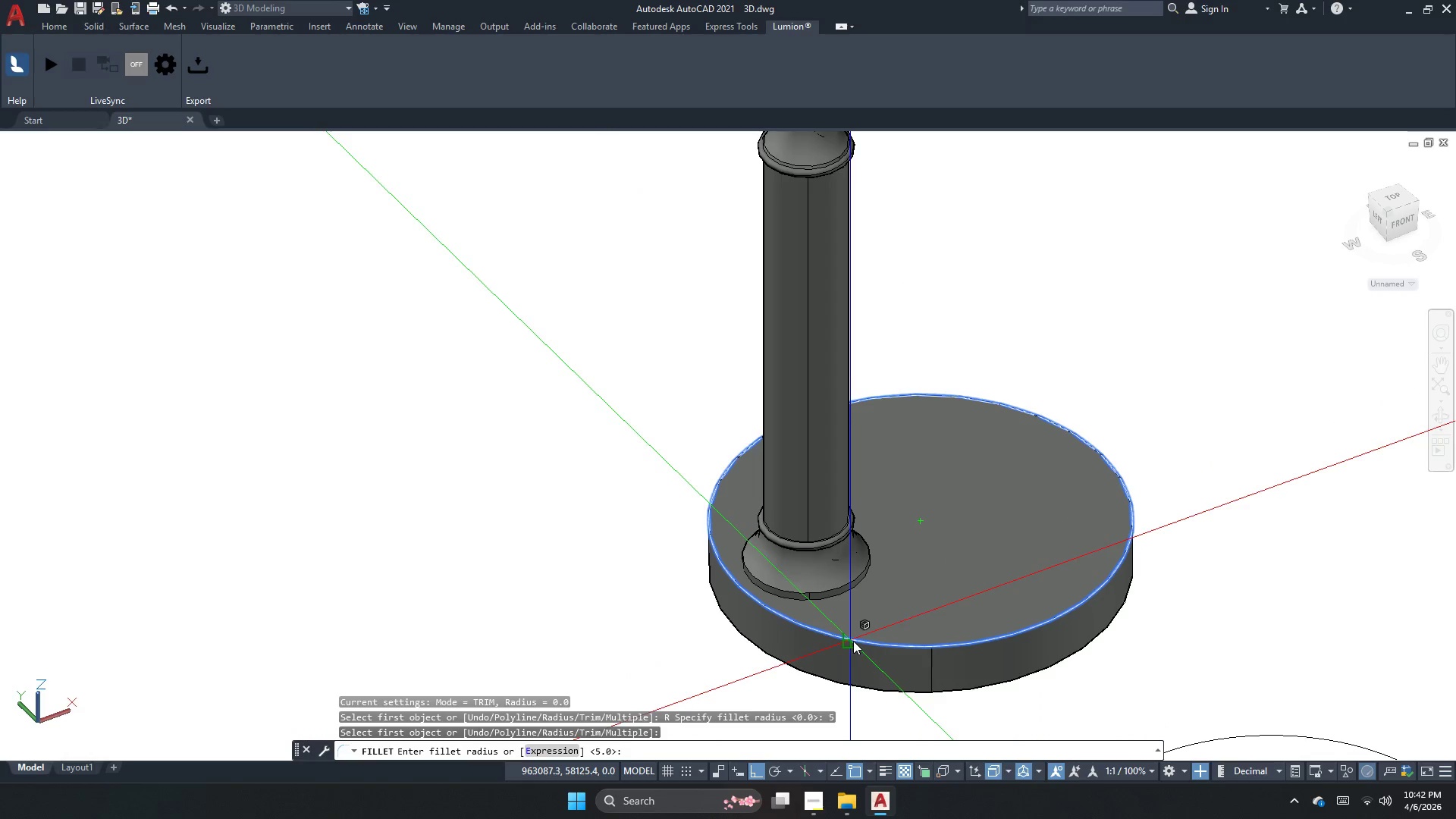 
key(Space)
 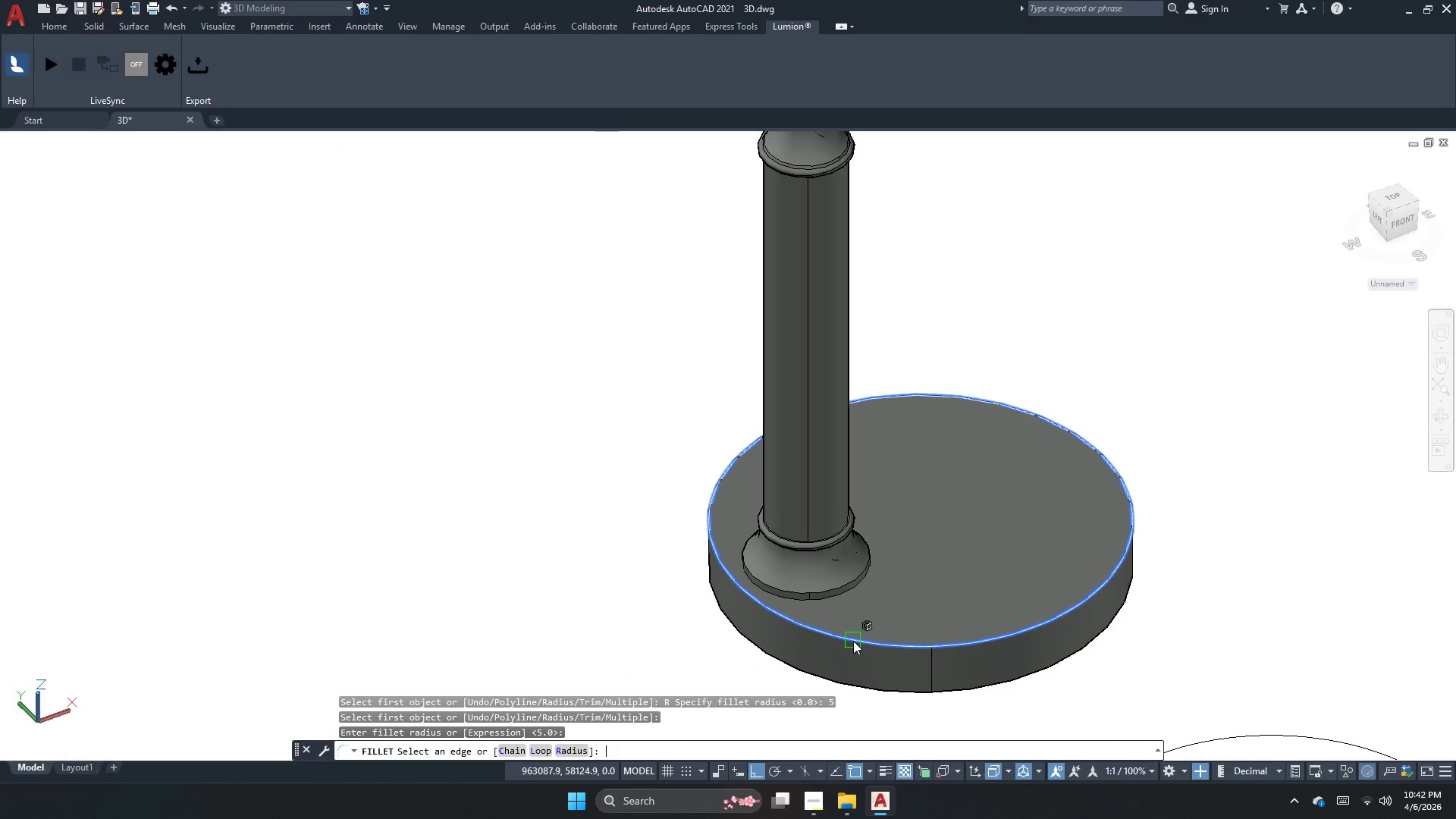 
key(Space)
 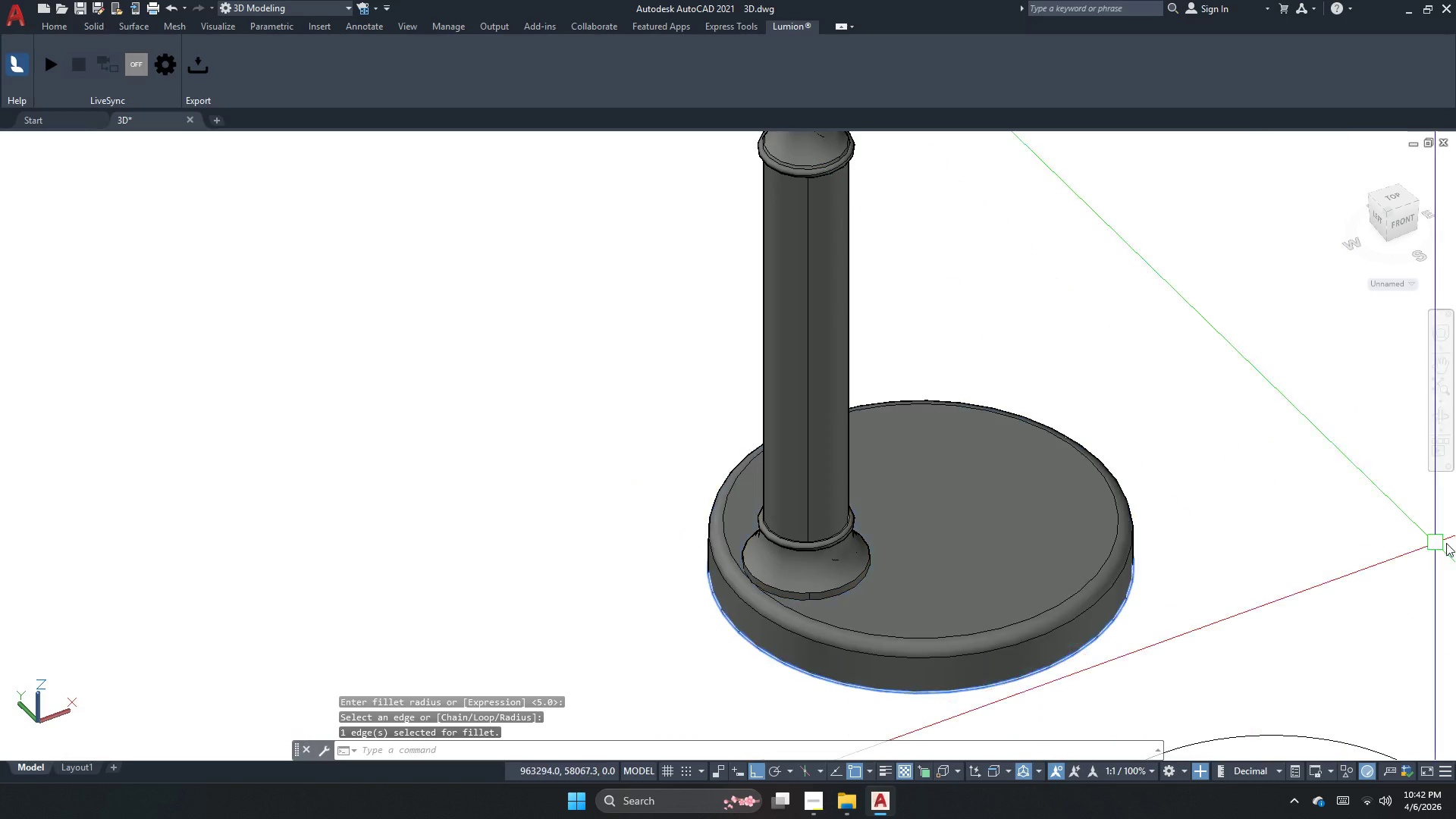 
key(Escape)
key(Escape)
type(pers)
 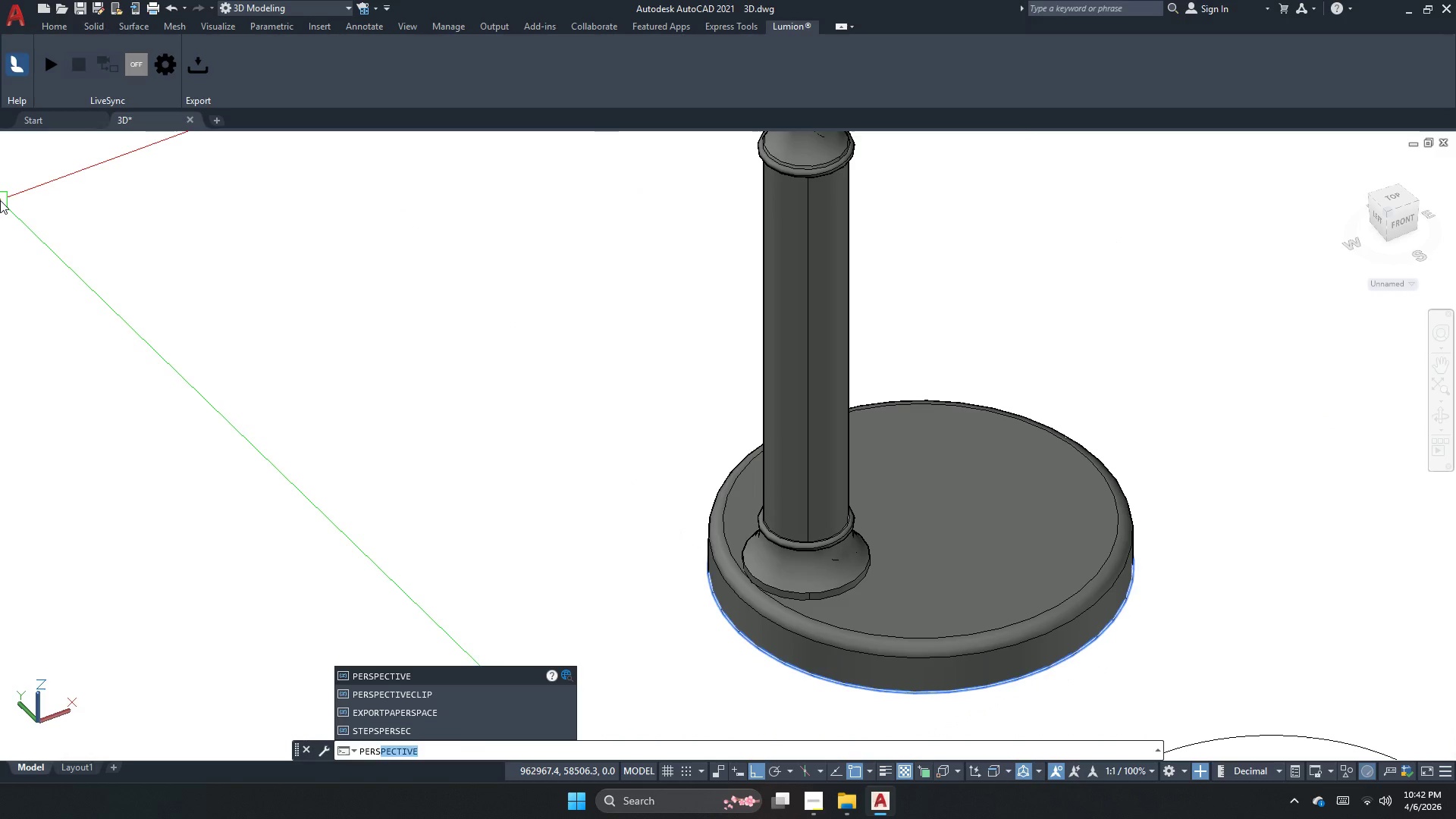 
key(Enter)
 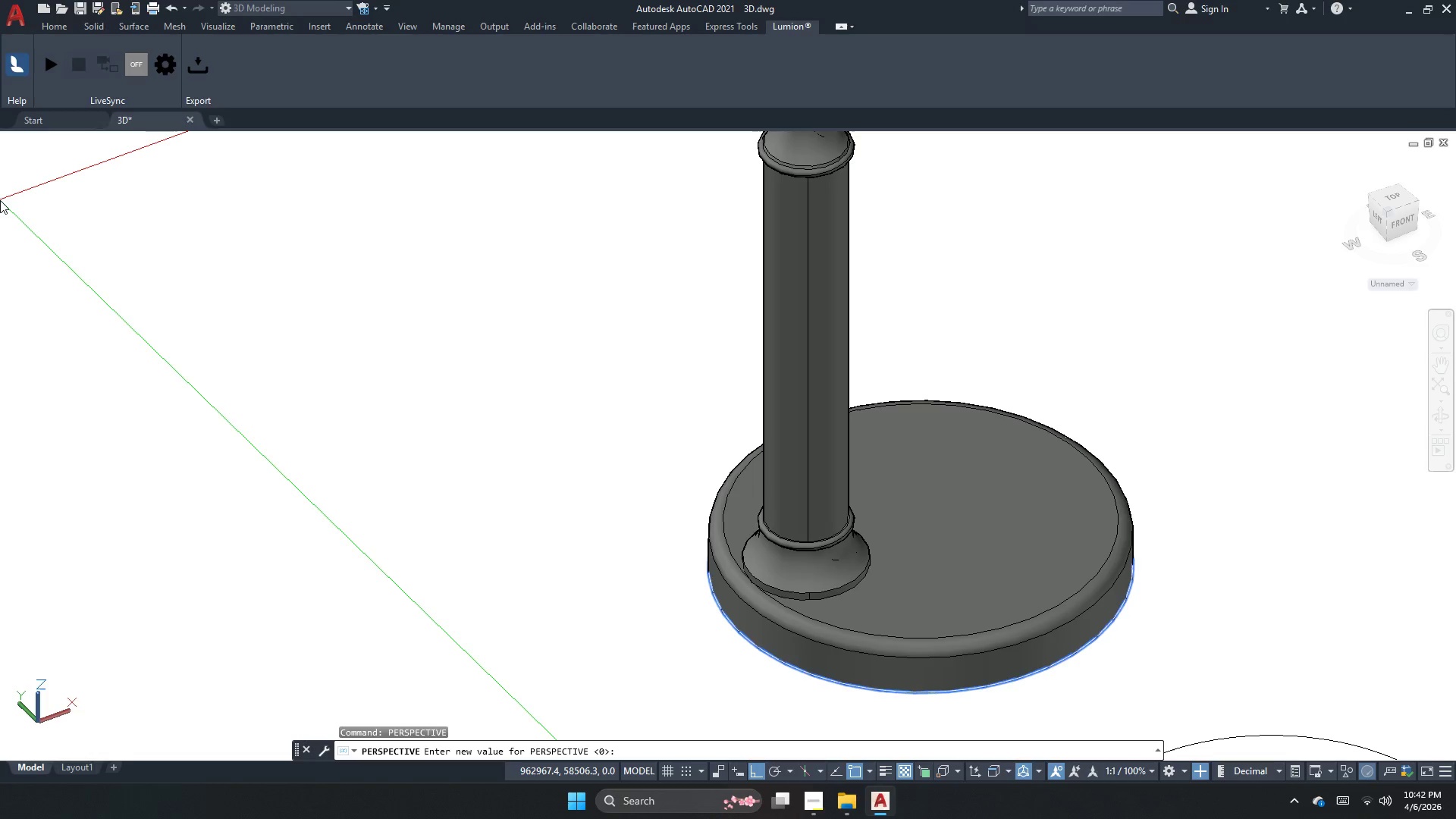 
key(Numpad1)
 